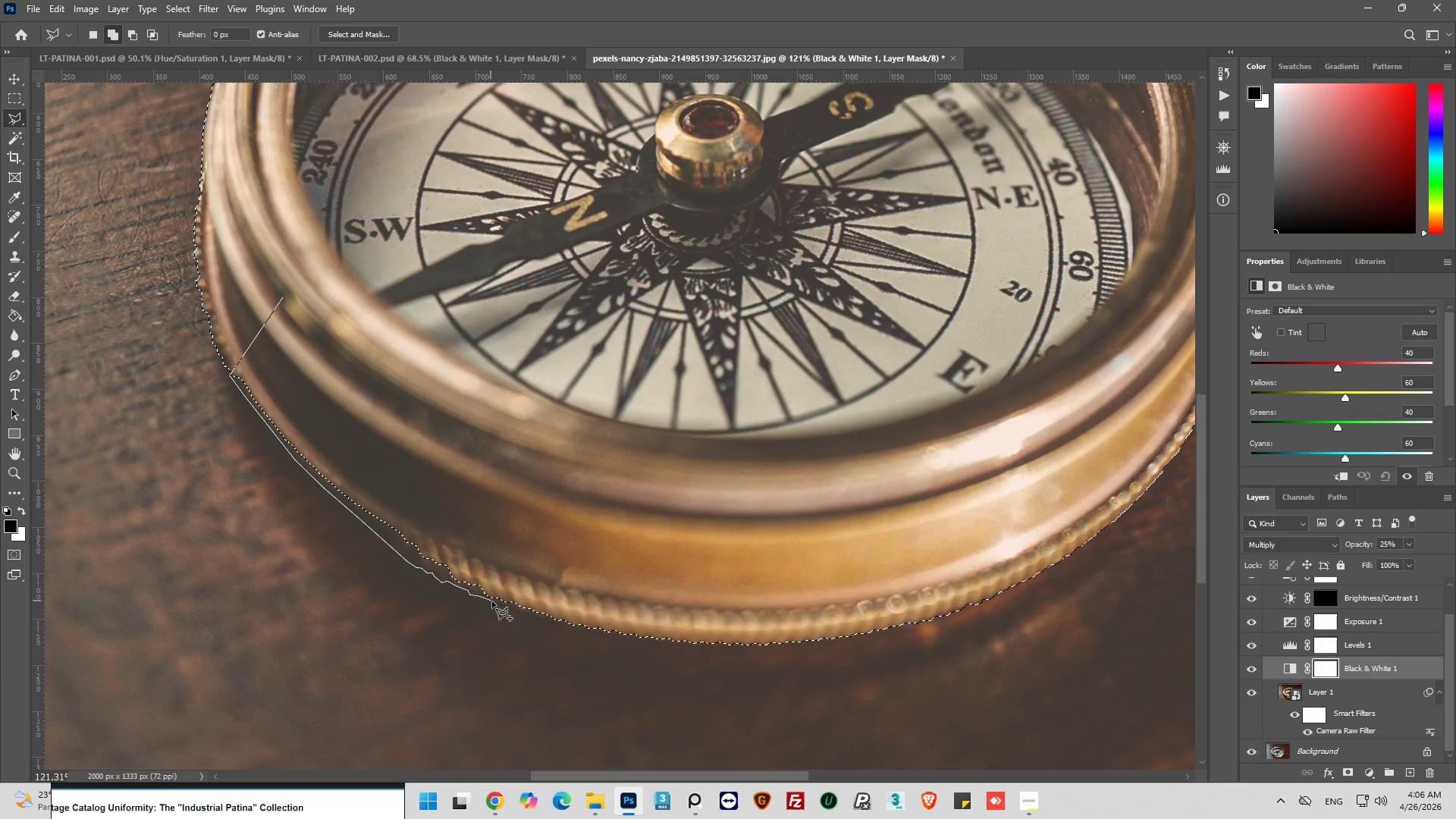 
left_click([500, 603])
 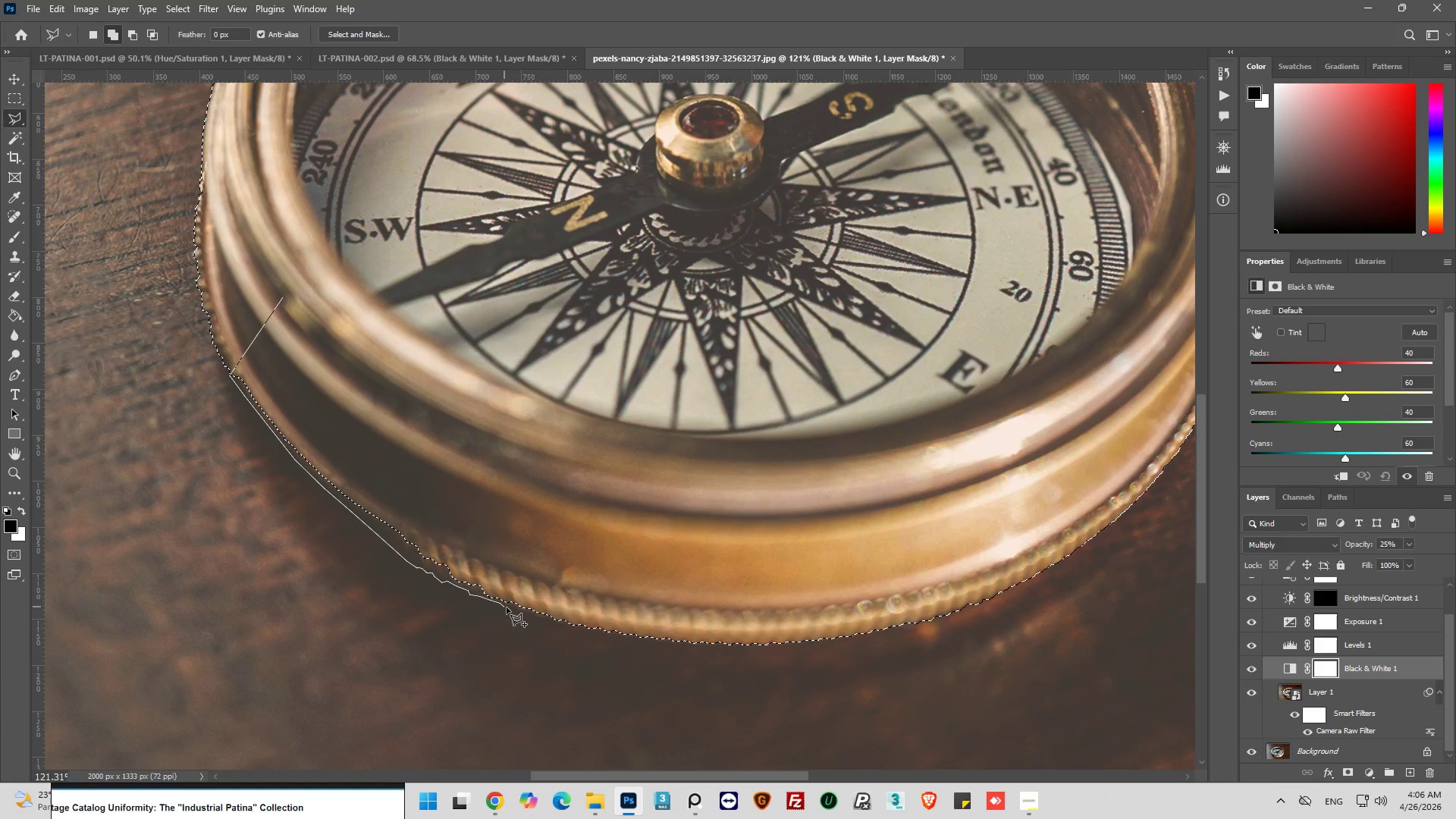 
left_click([510, 607])
 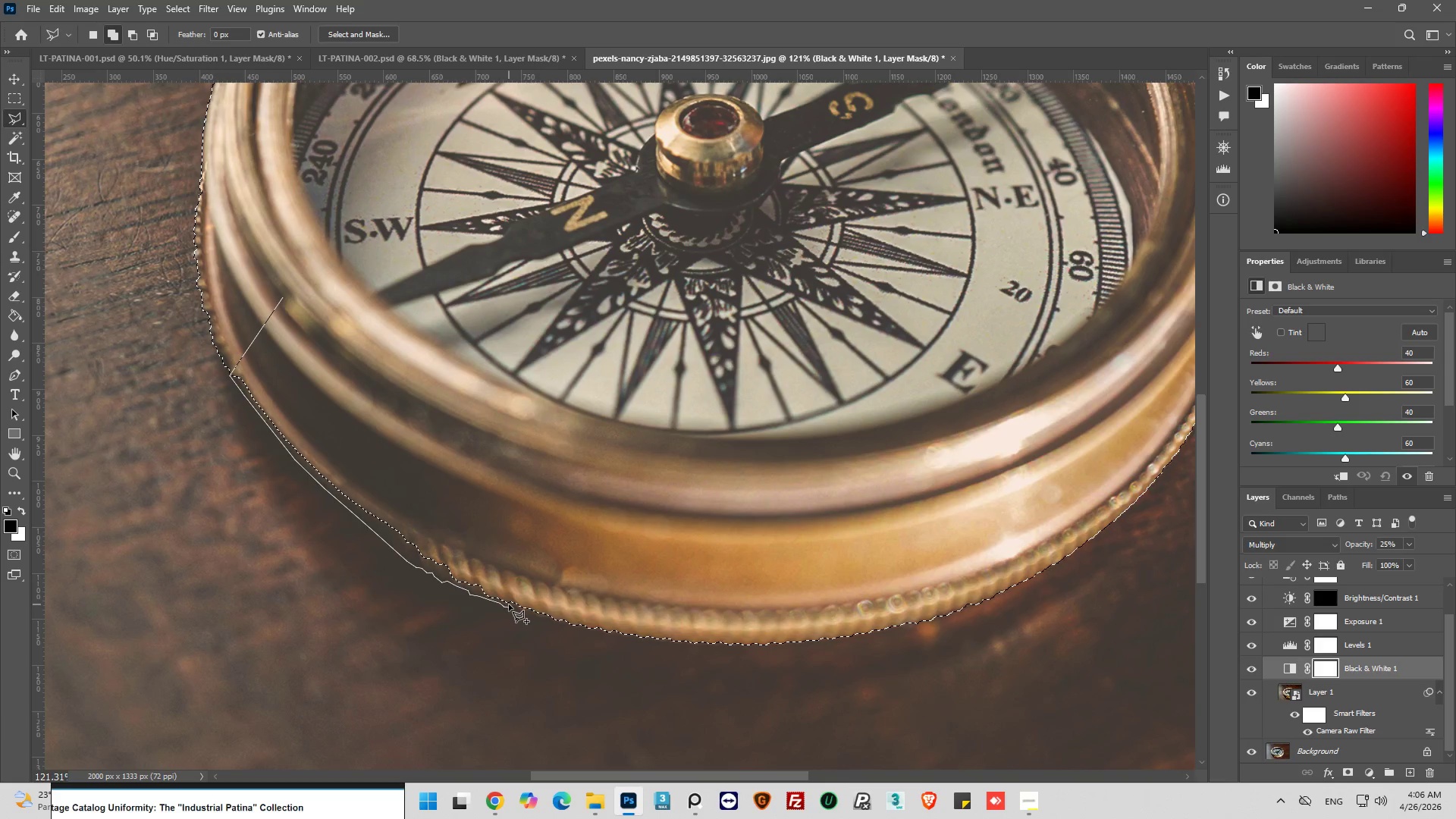 
left_click([512, 605])
 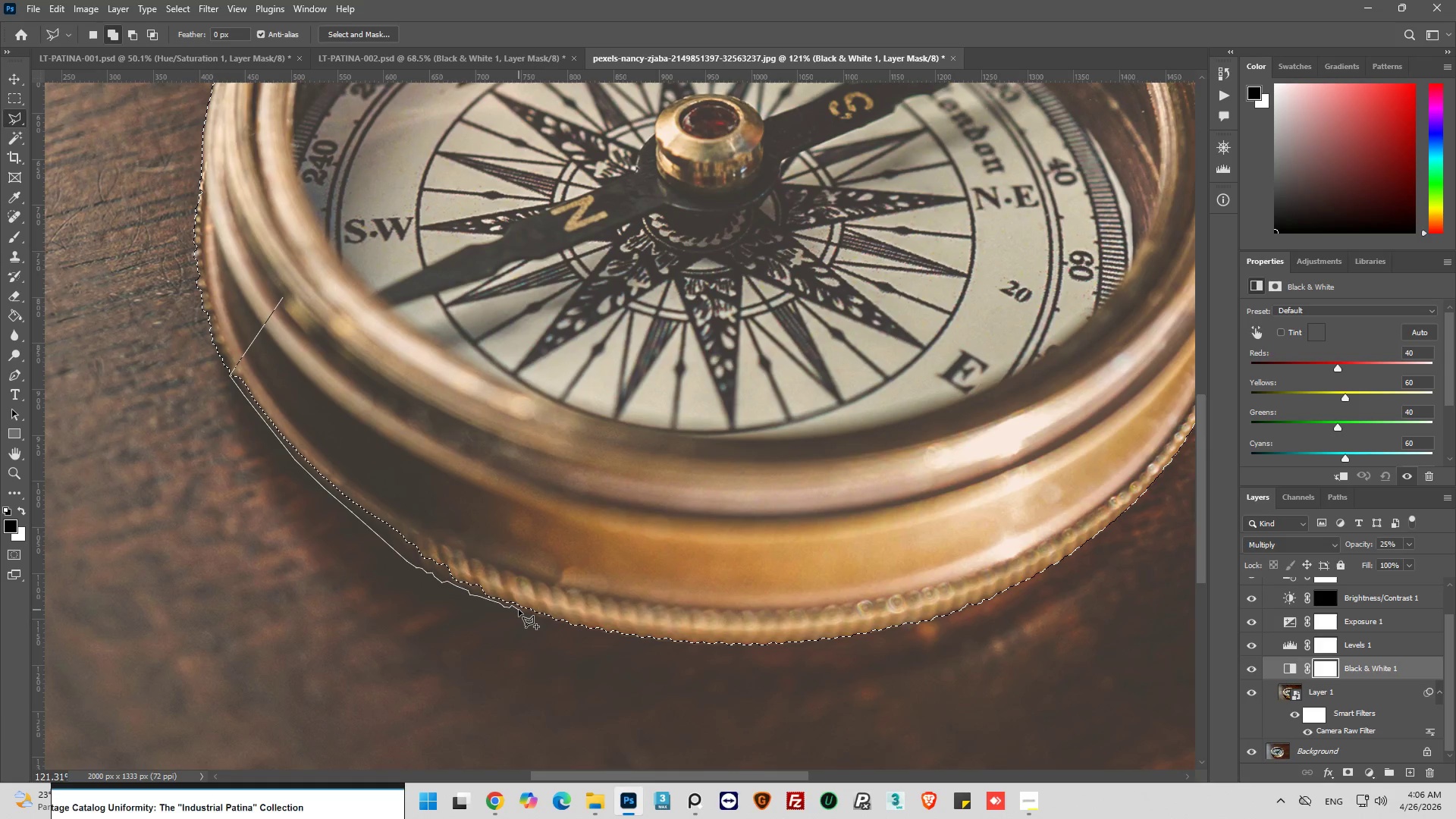 
left_click([519, 609])
 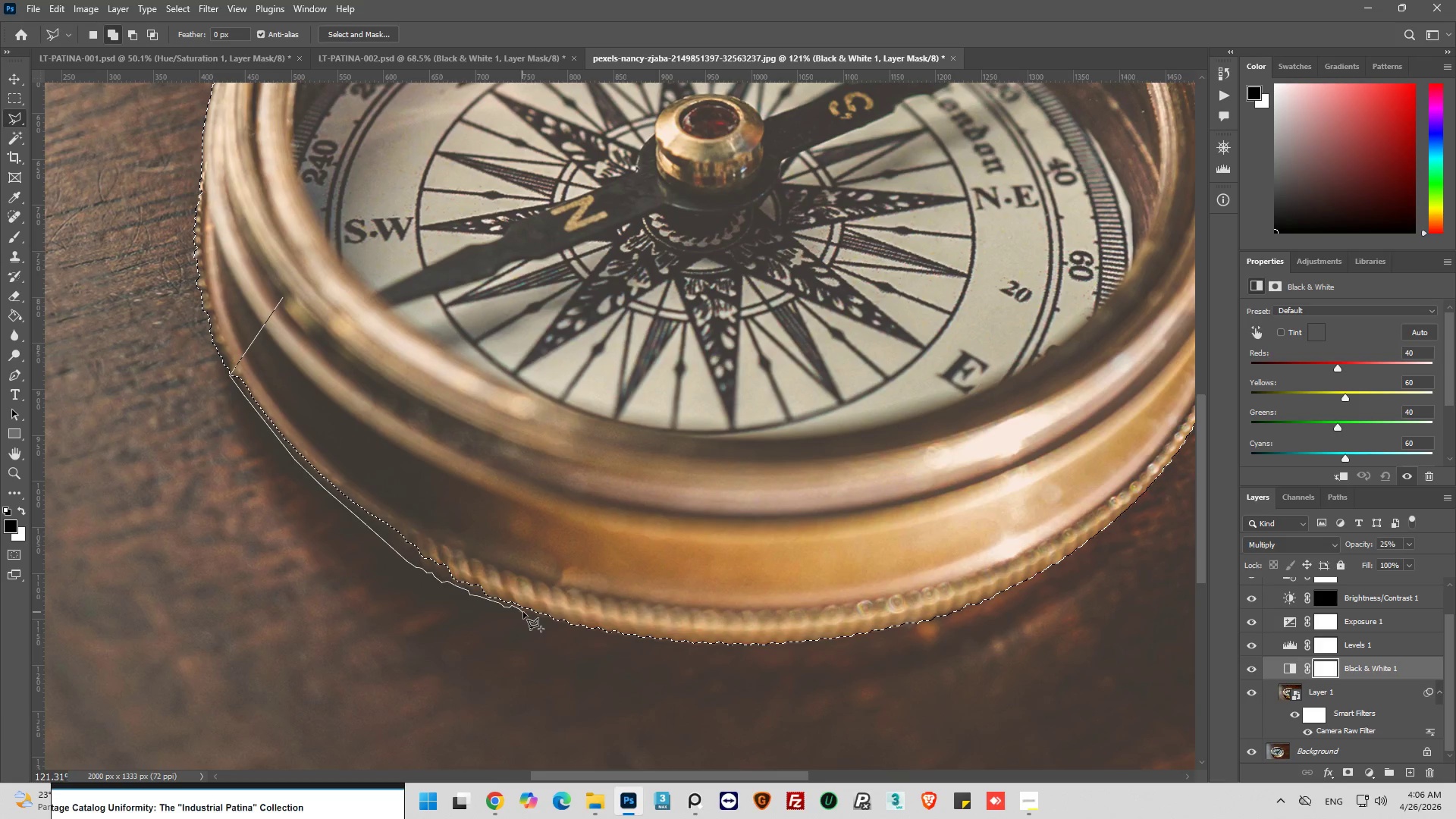 
left_click([525, 612])
 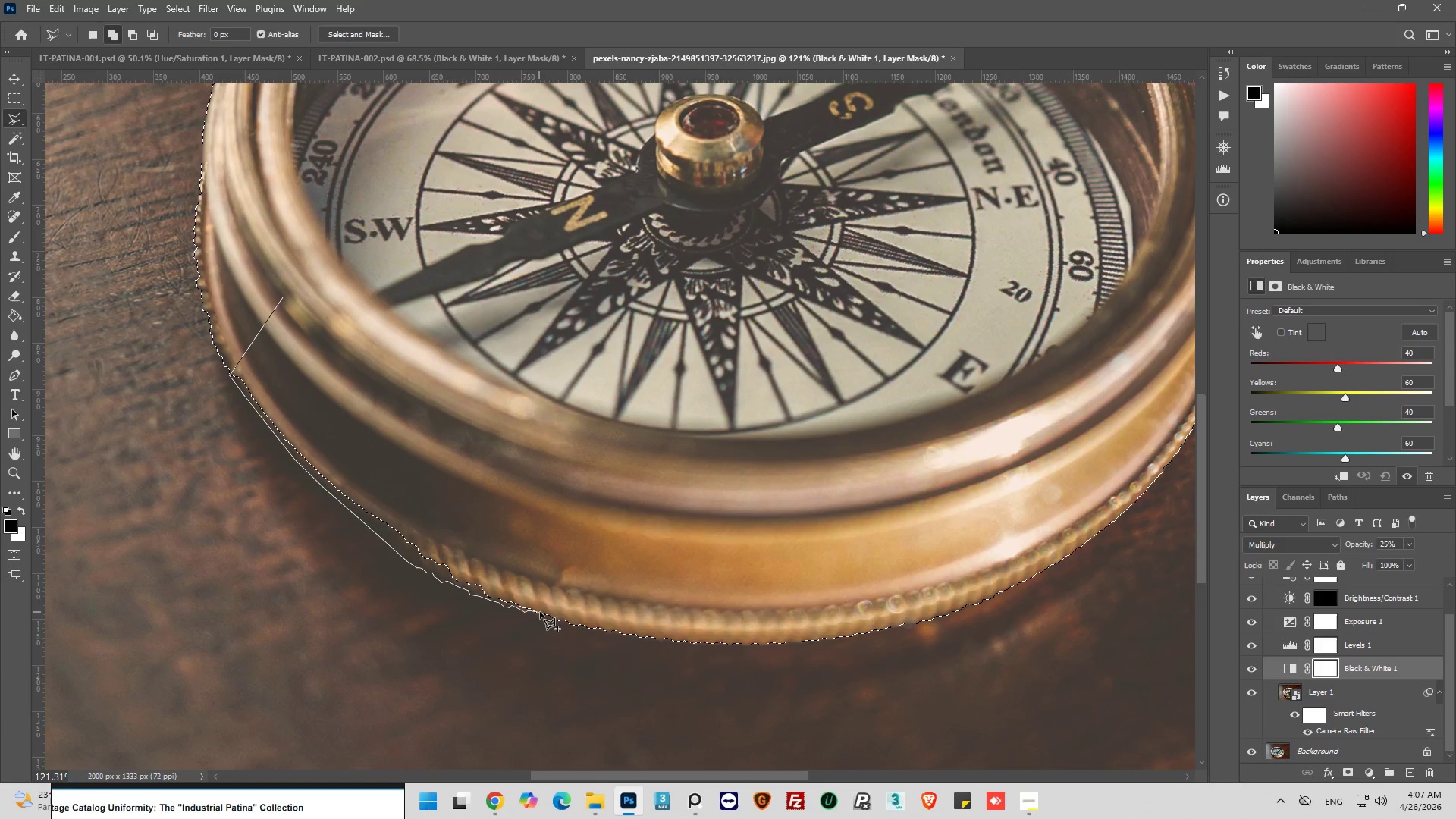 
left_click_drag(start_coordinate=[568, 581], to_coordinate=[535, 551])
 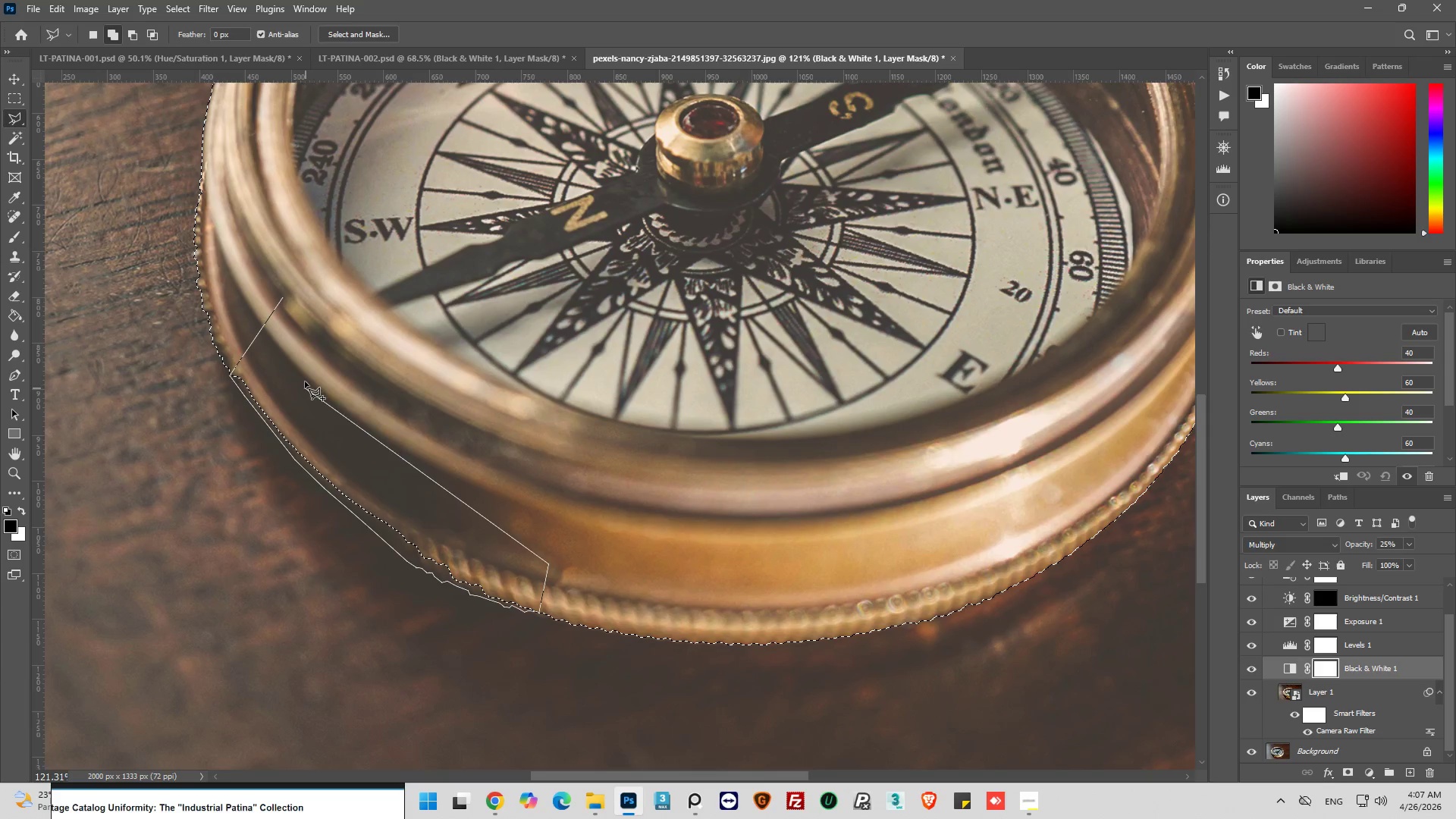 
left_click_drag(start_coordinate=[299, 359], to_coordinate=[293, 335])
 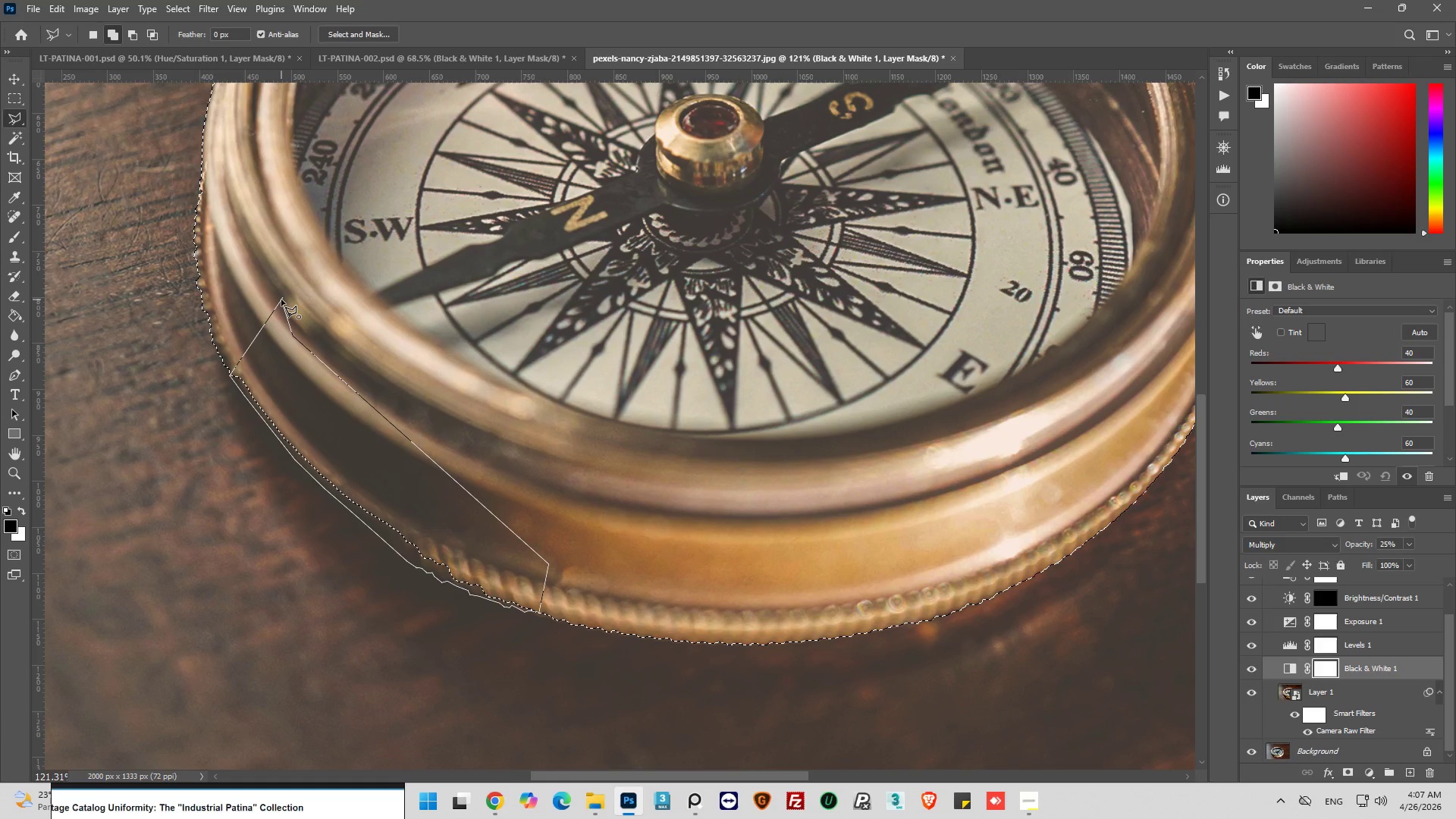 
left_click([281, 300])
 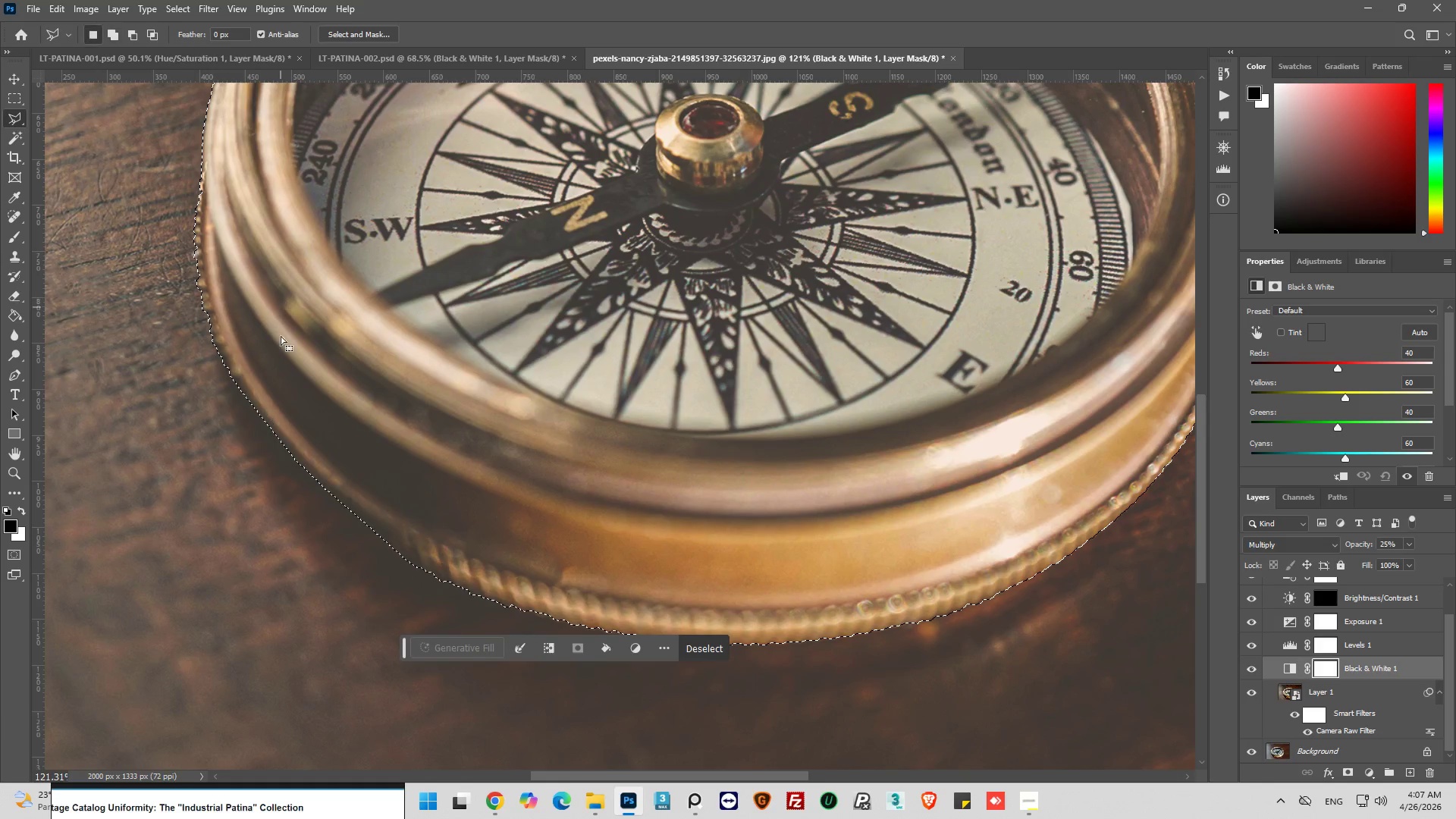 
hold_key(key=AltLeft, duration=0.77)
hold_key(key=AltLeft, duration=1.09)
scroll: coordinate [309, 424], scroll_direction: down, amount: 3.0
 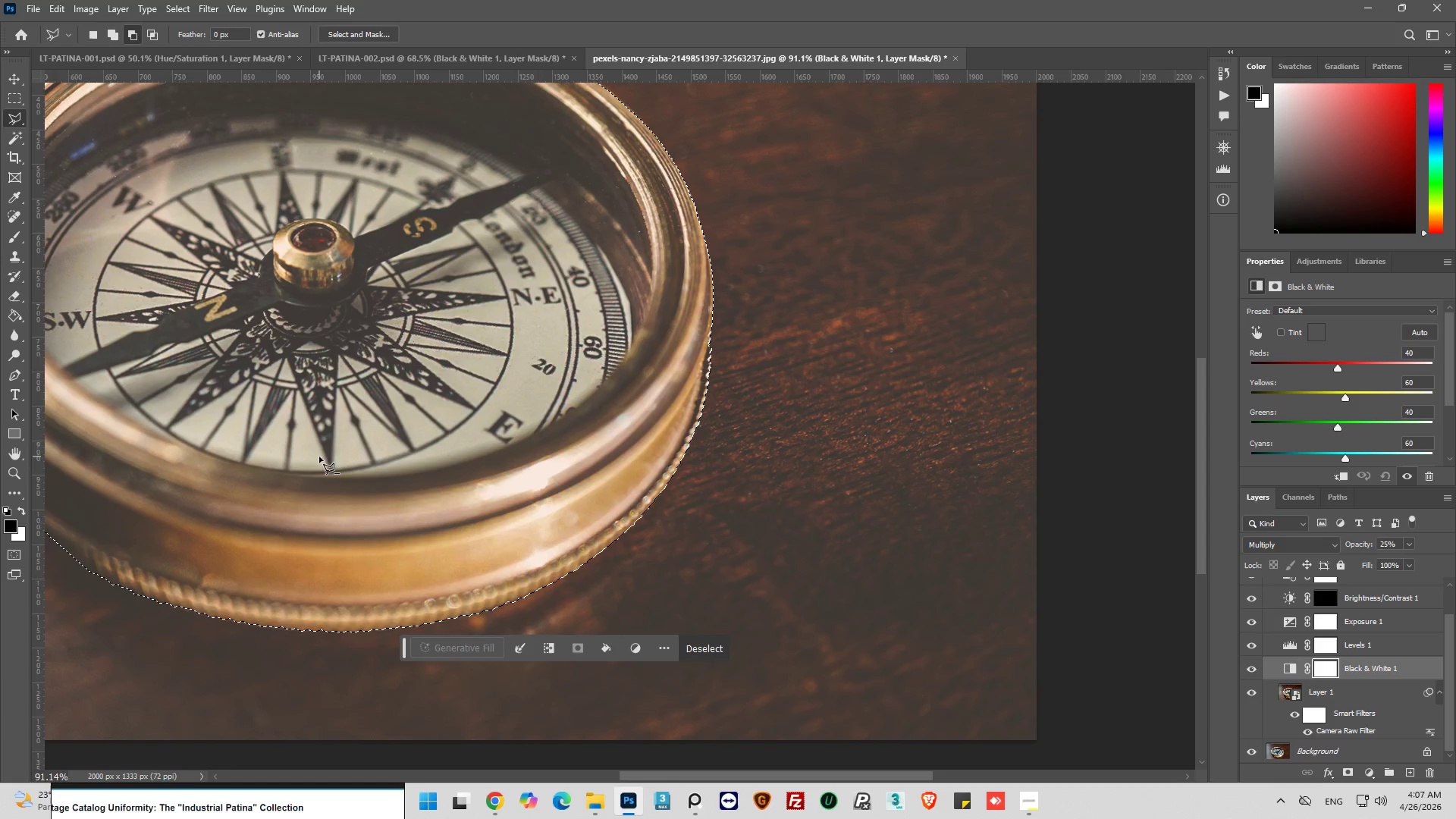 
hold_key(key=AltLeft, duration=1.28)
scroll: coordinate [323, 457], scroll_direction: down, amount: 5.0
 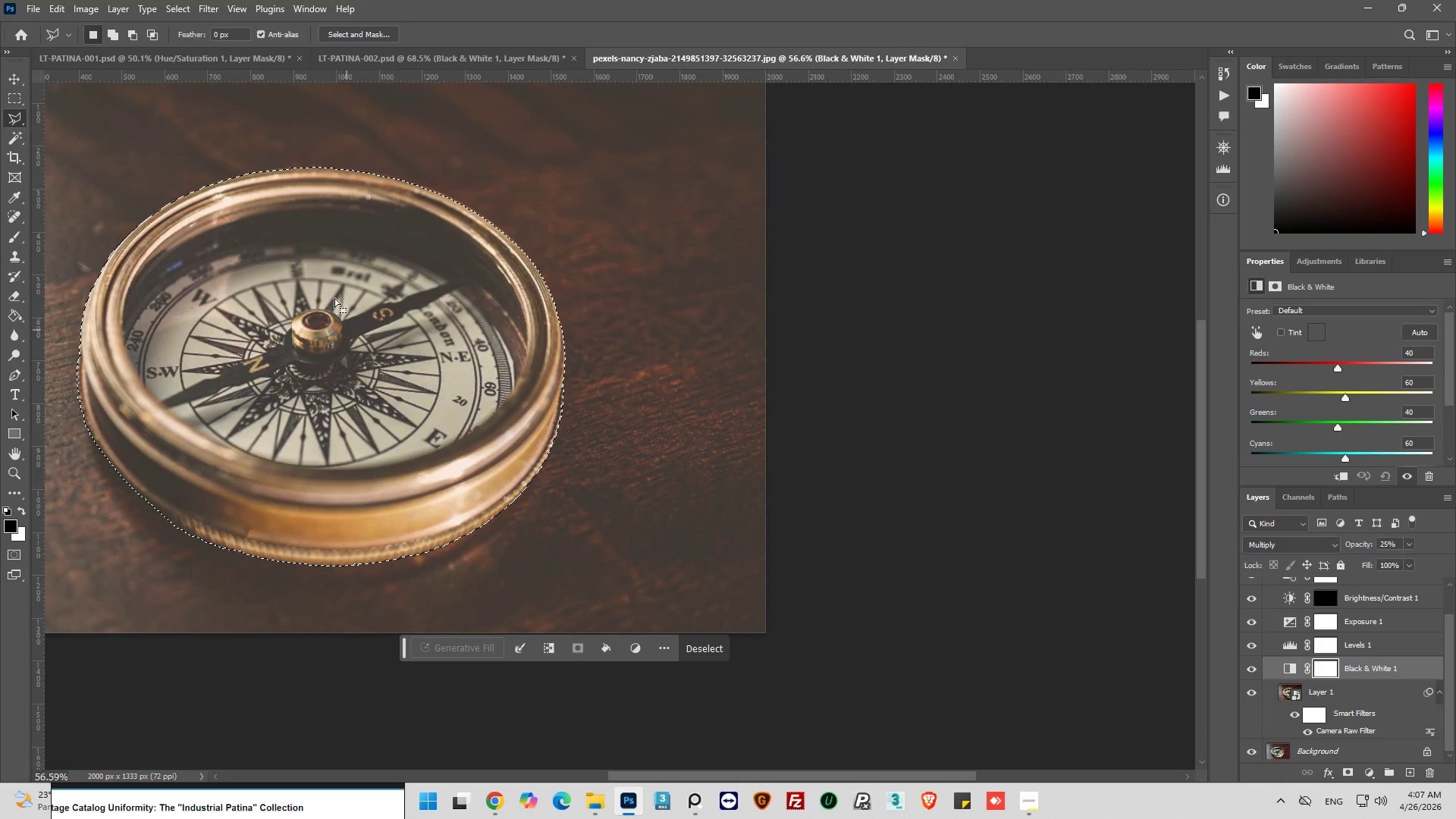 
hold_key(key=AltLeft, duration=0.88)
scroll: coordinate [265, 196], scroll_direction: up, amount: 12.0
 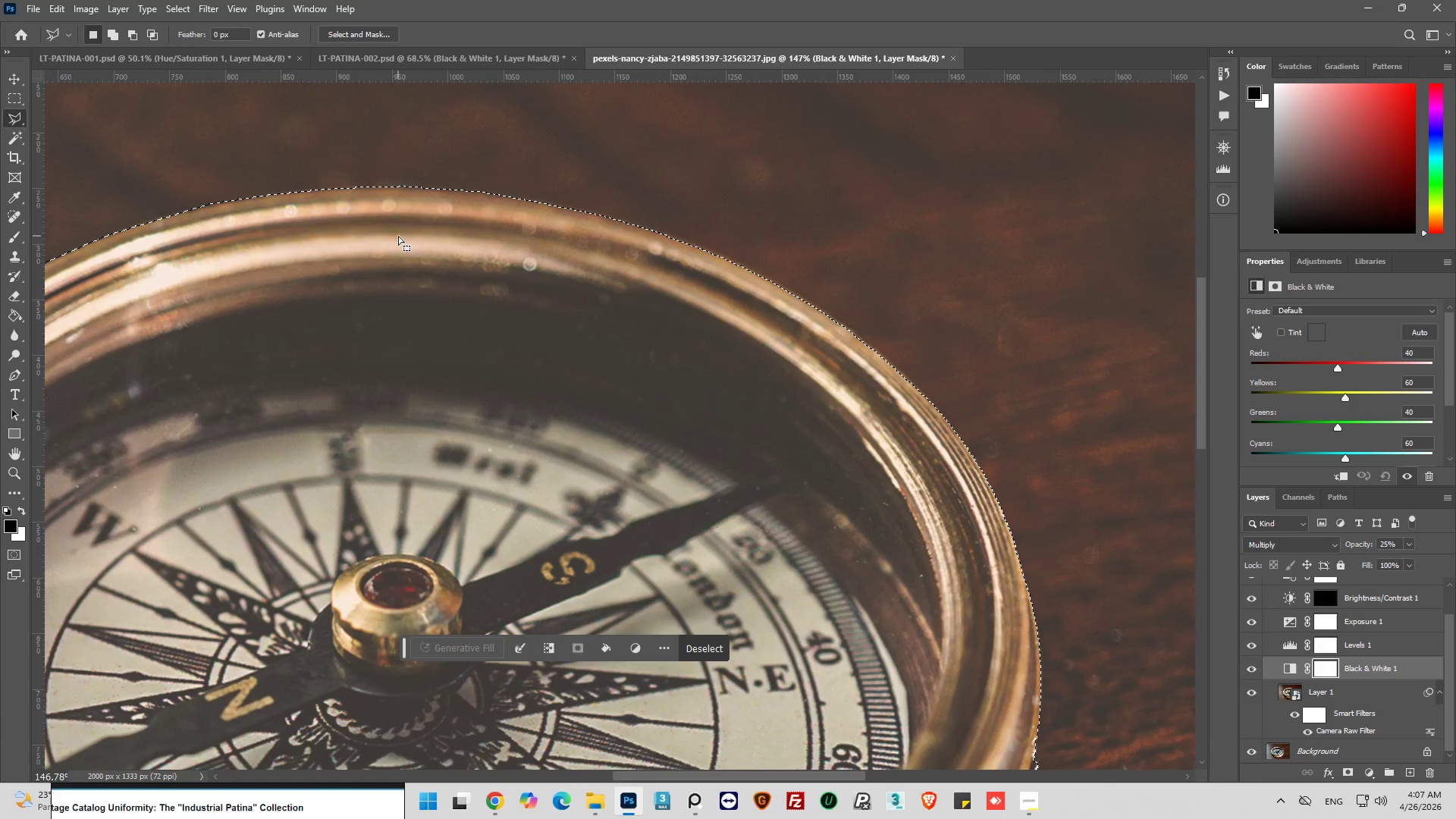 
hold_key(key=AltLeft, duration=0.5)
scroll: coordinate [971, 519], scroll_direction: up, amount: 8.0
 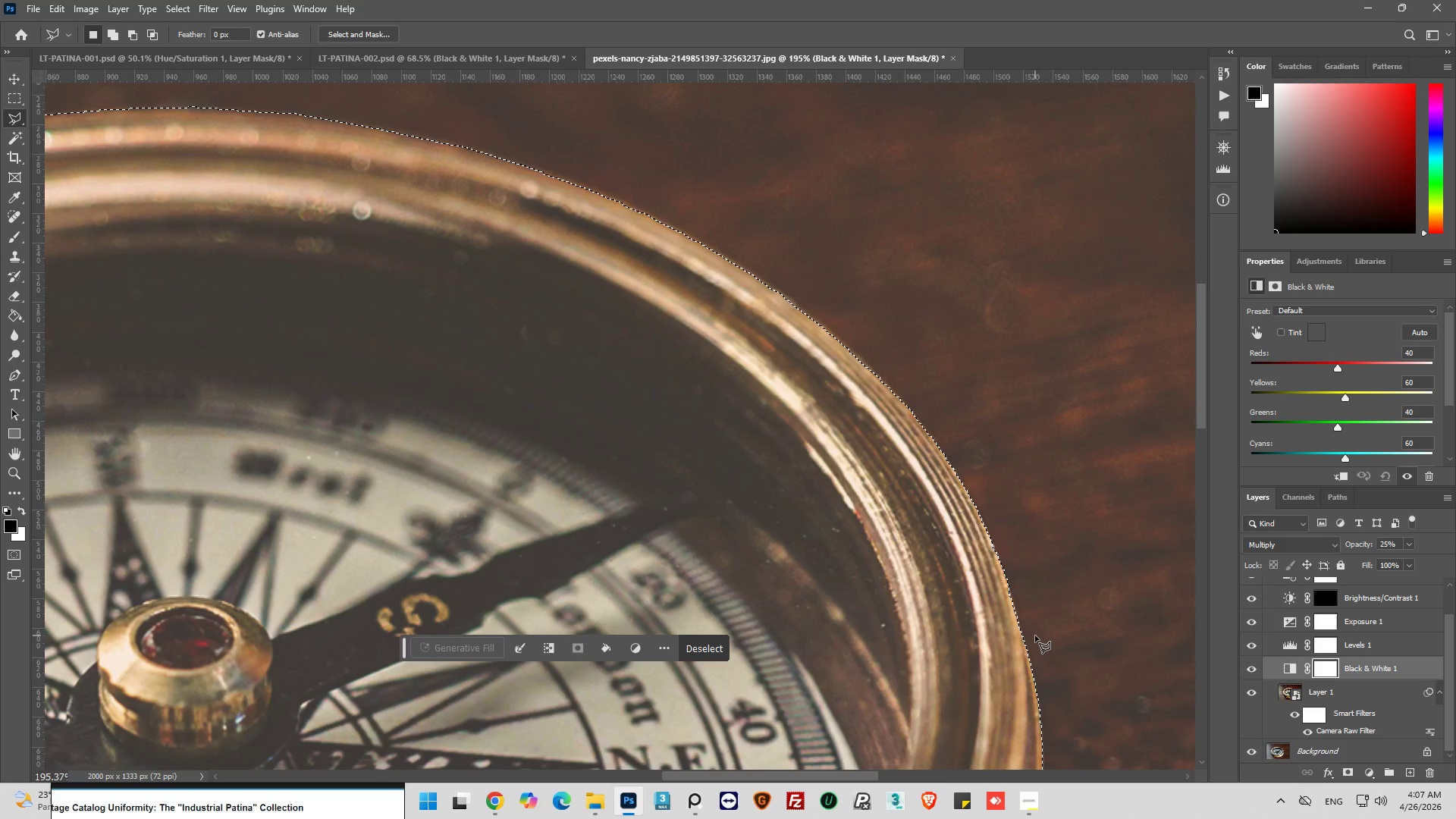 
hold_key(key=ShiftLeft, duration=1.94)
left_click([1010, 671])
 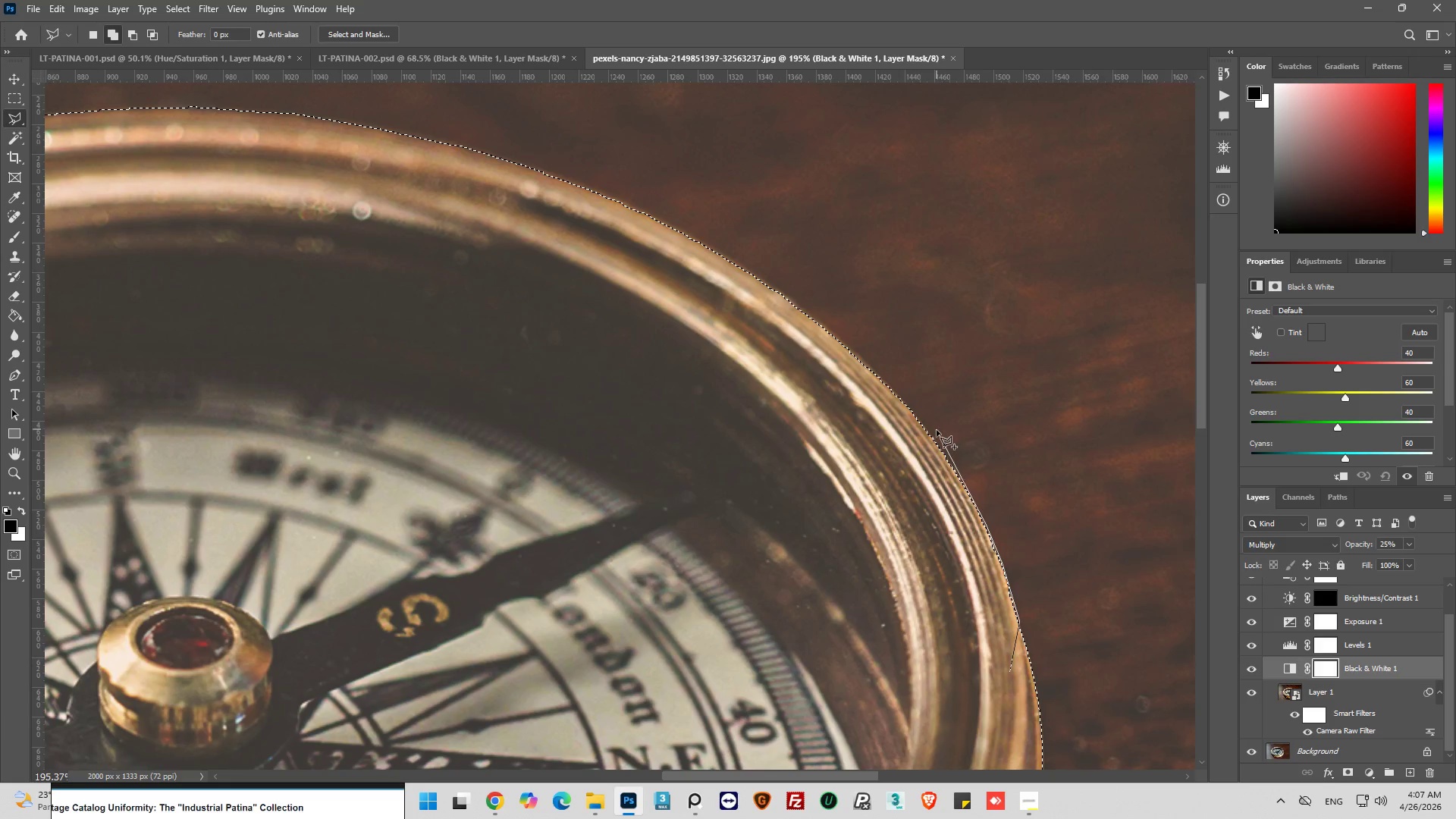 
wait(6.66)
 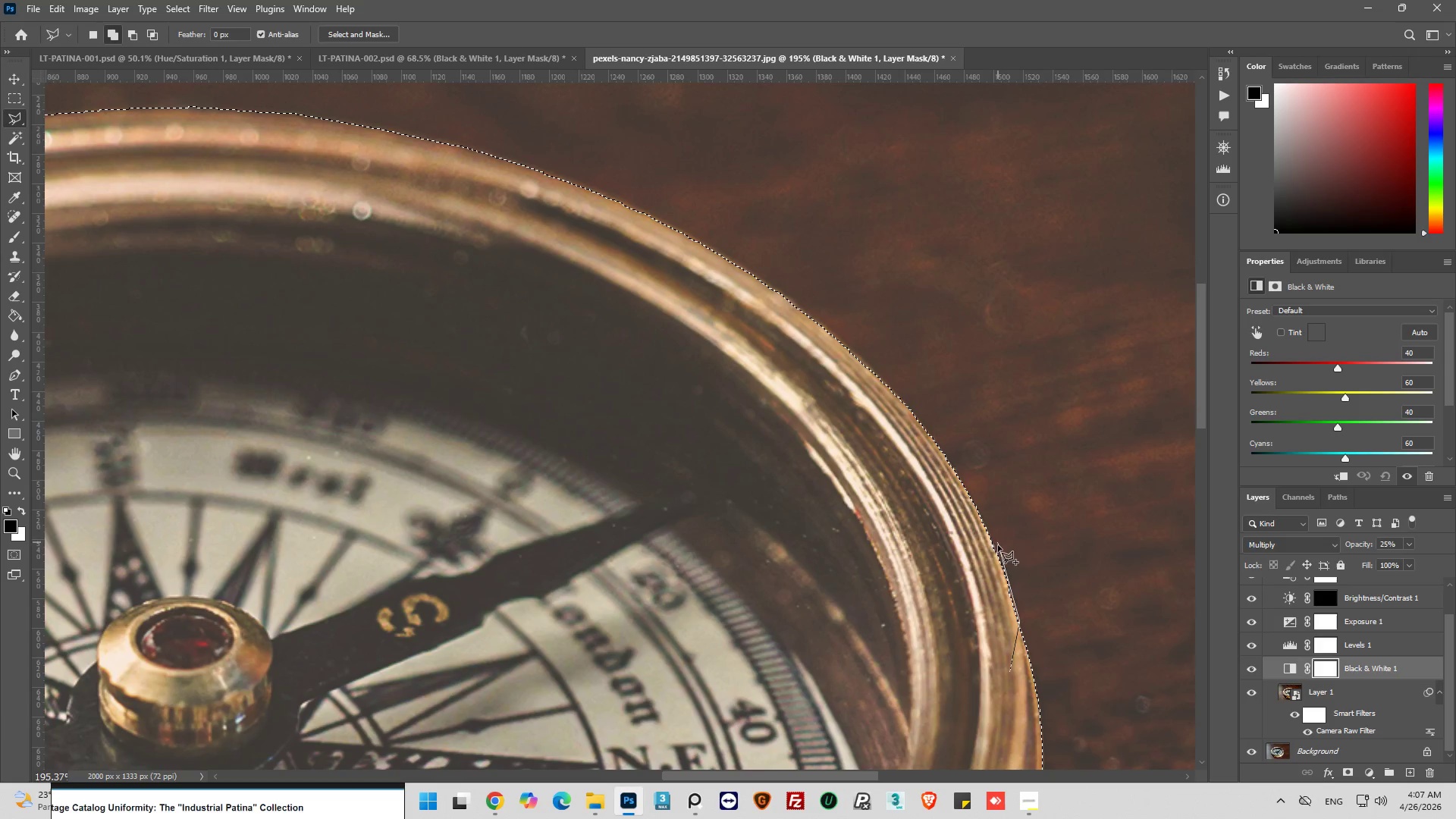 
left_click_drag(start_coordinate=[959, 475], to_coordinate=[956, 465])
 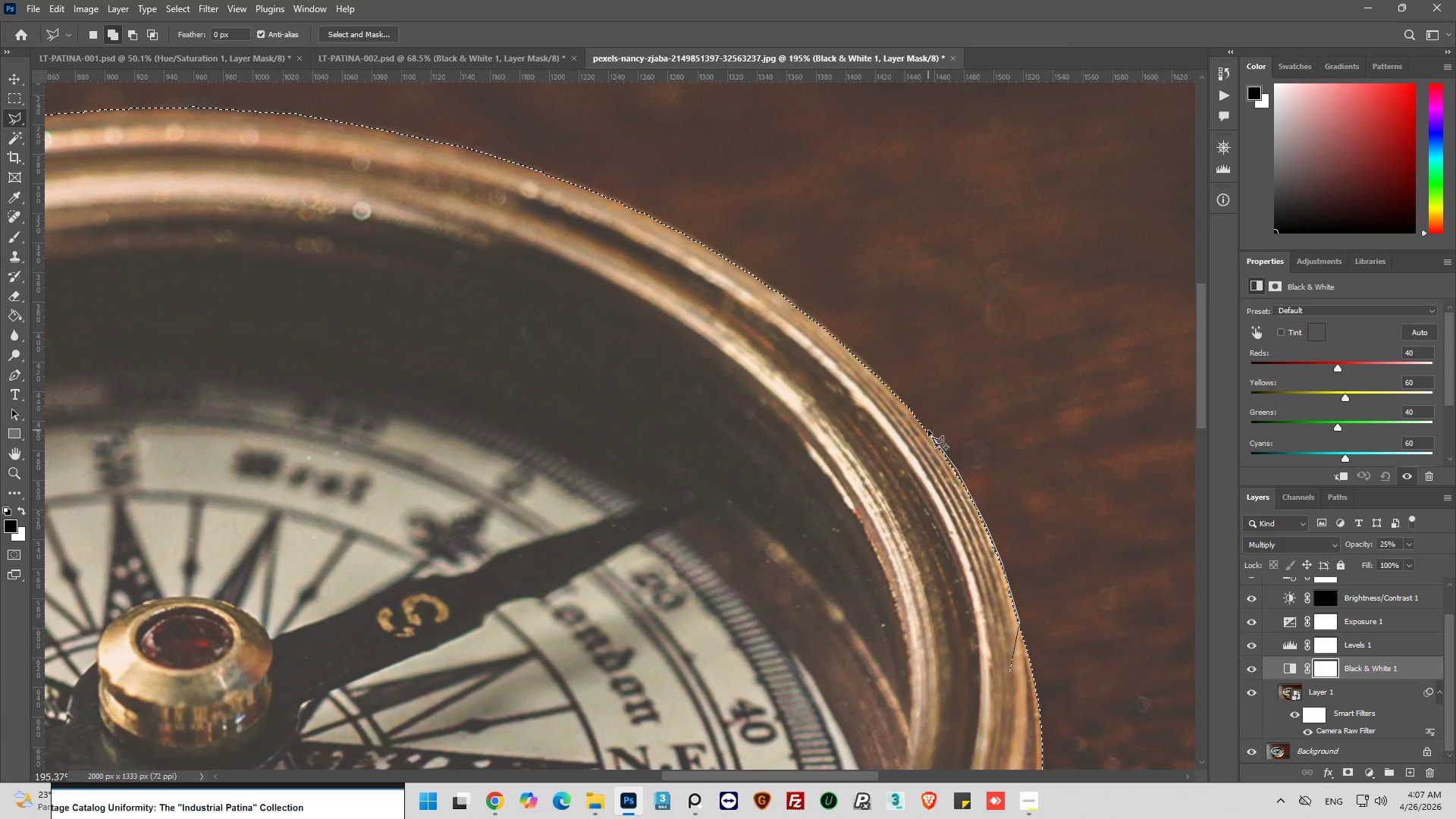 
left_click_drag(start_coordinate=[928, 430], to_coordinate=[924, 426])
 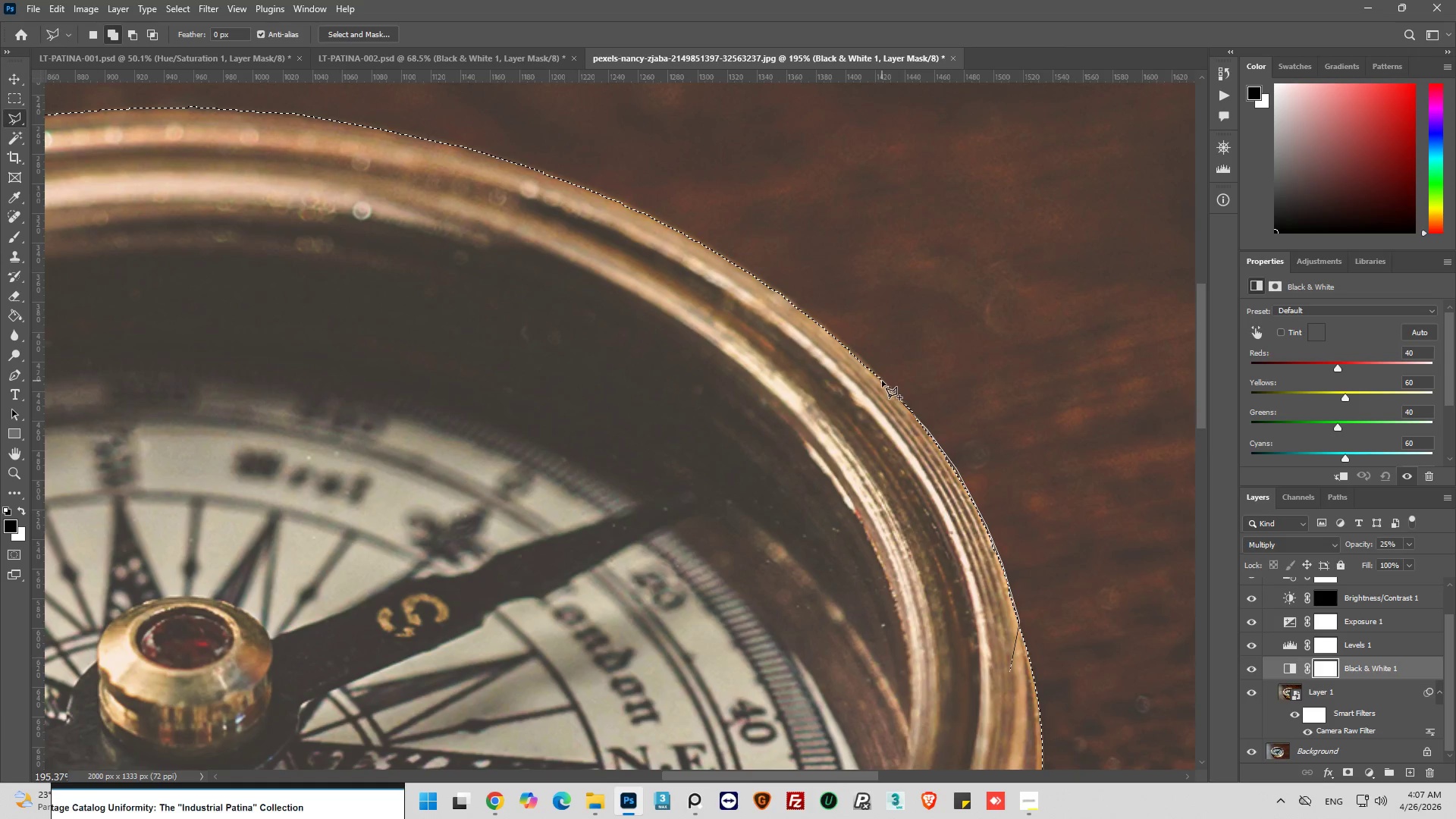 
left_click([884, 381])
 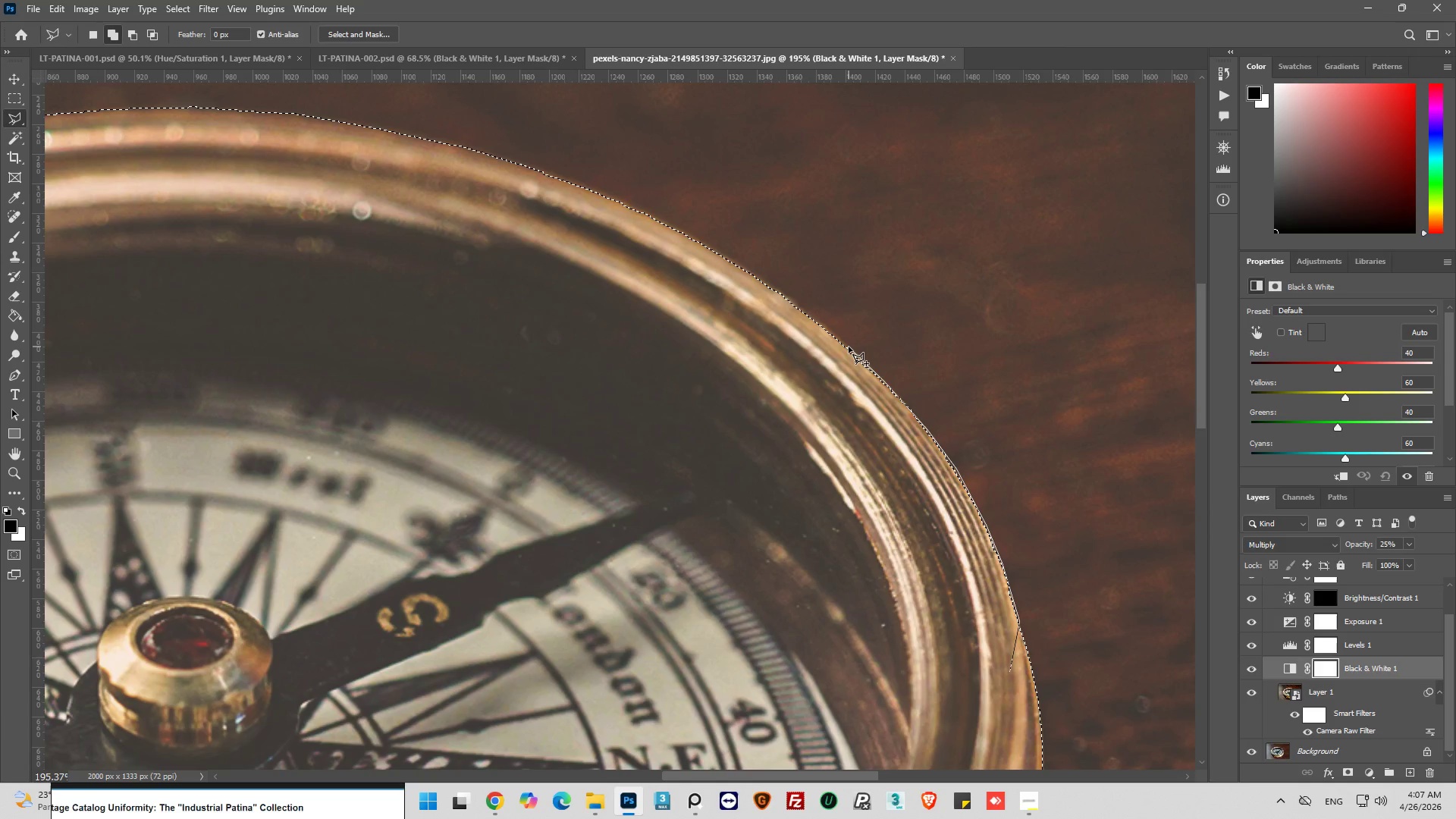 
wait(8.48)
 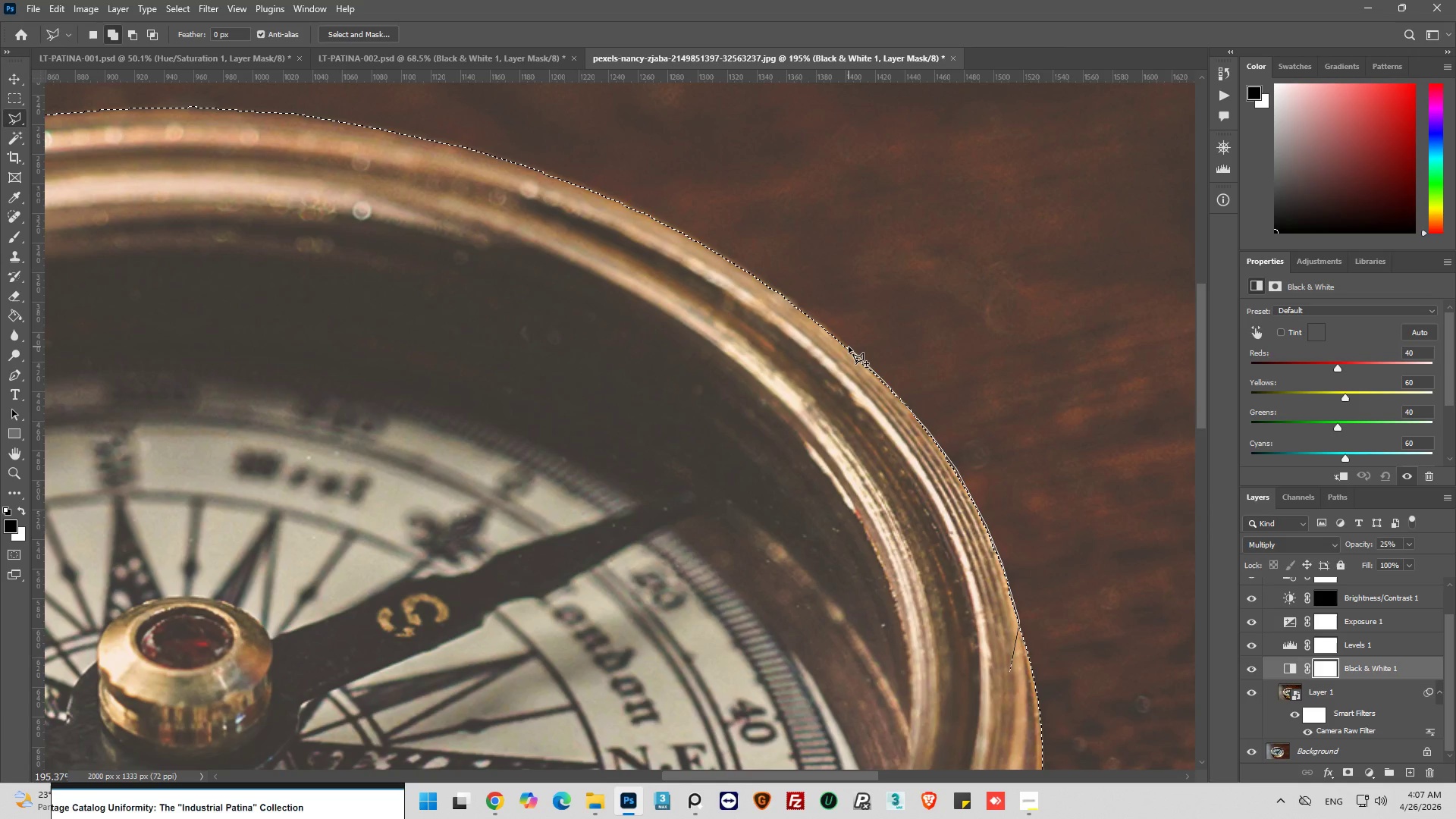 
left_click([786, 294])
 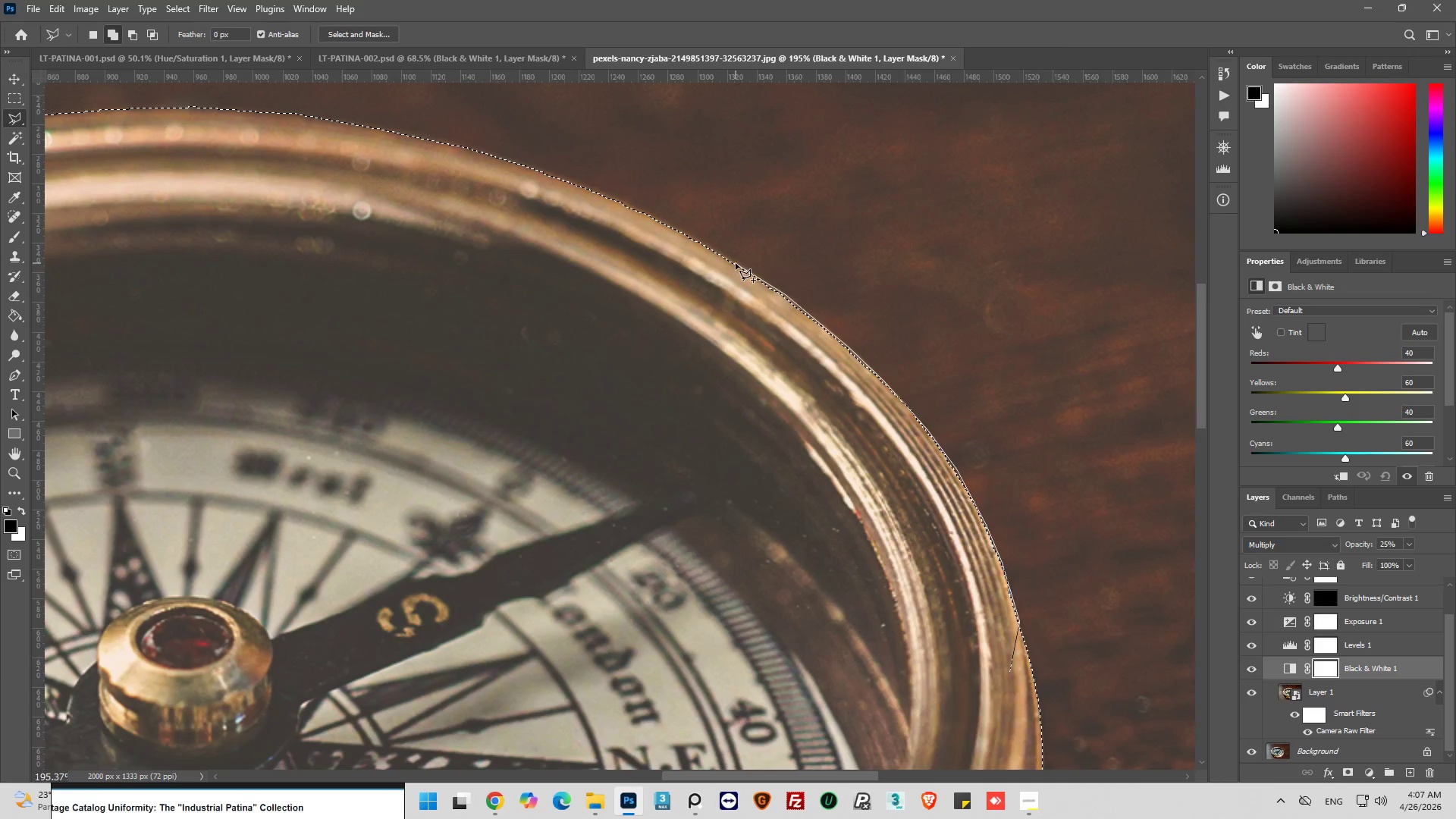 
left_click([736, 262])
 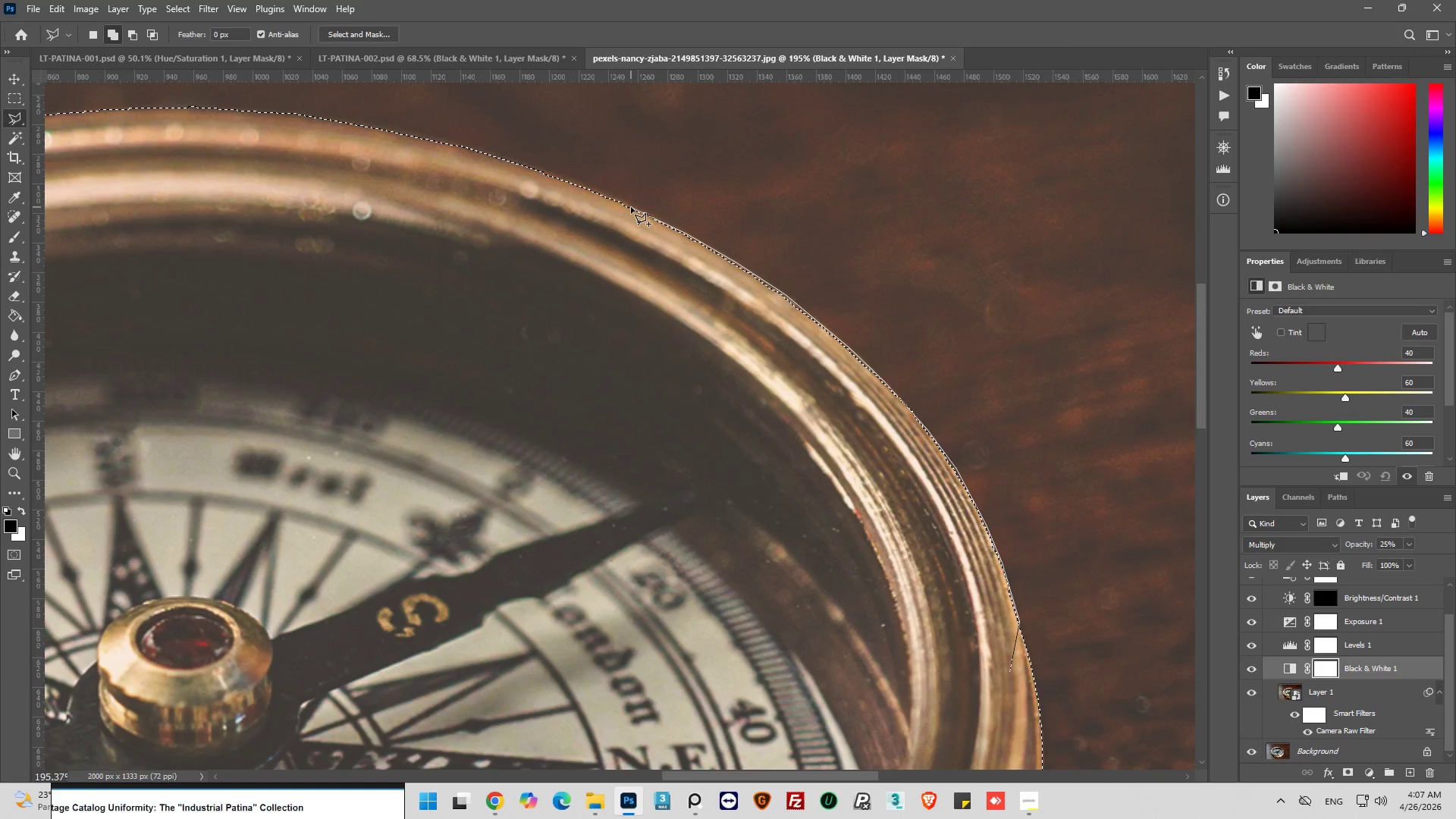 
wait(5.95)
 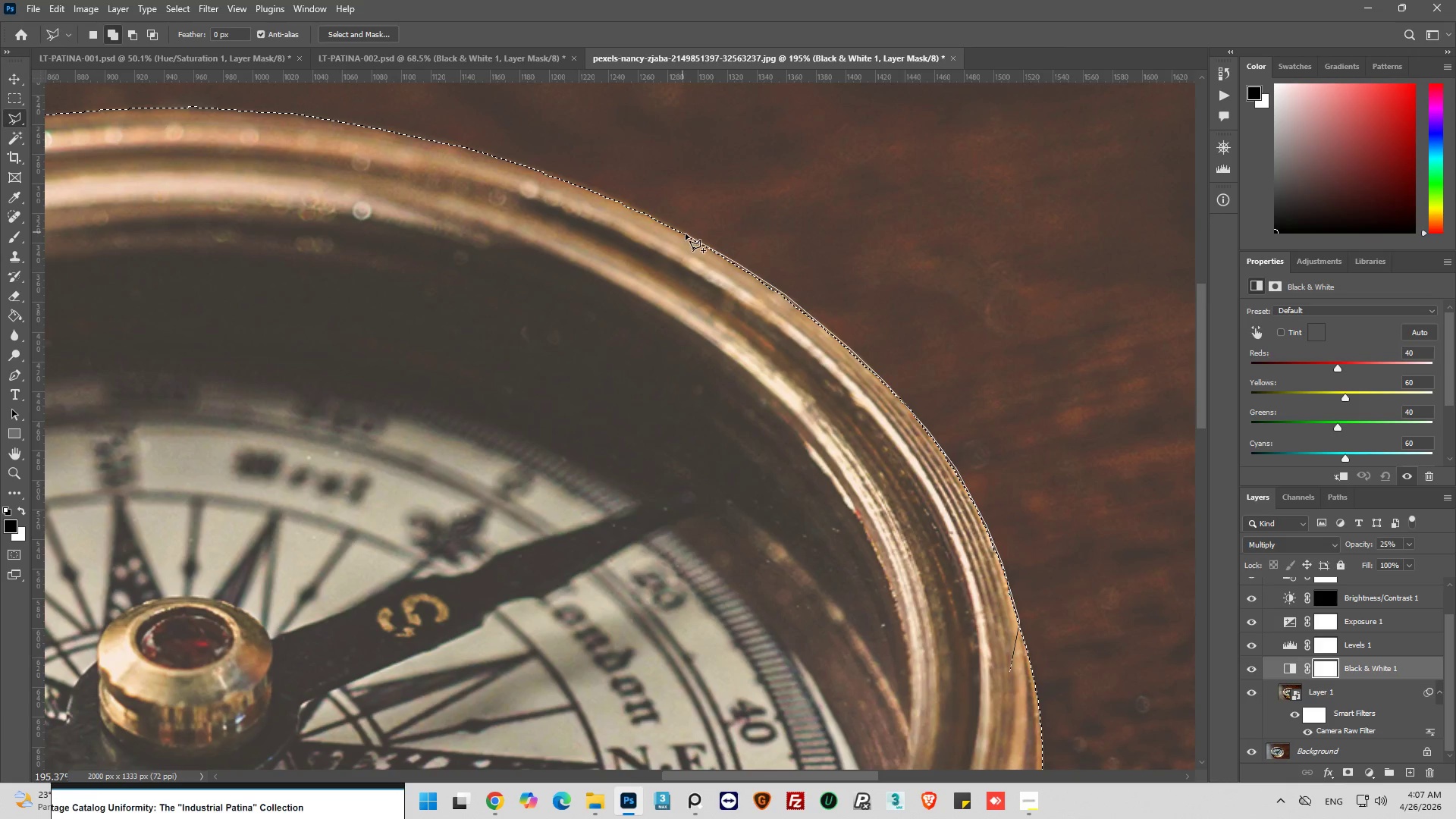 
left_click([643, 211])
 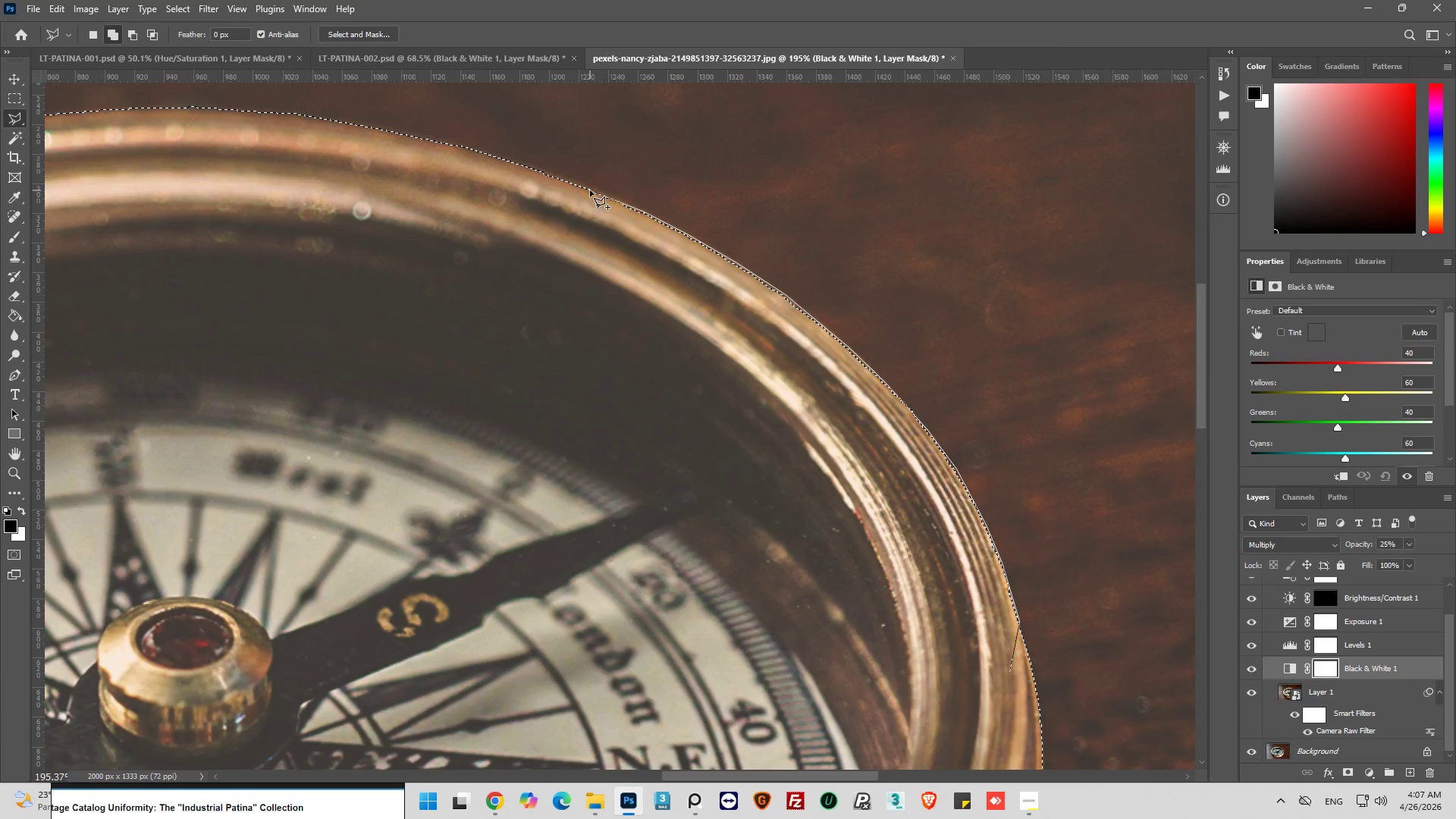 
left_click([592, 190])
 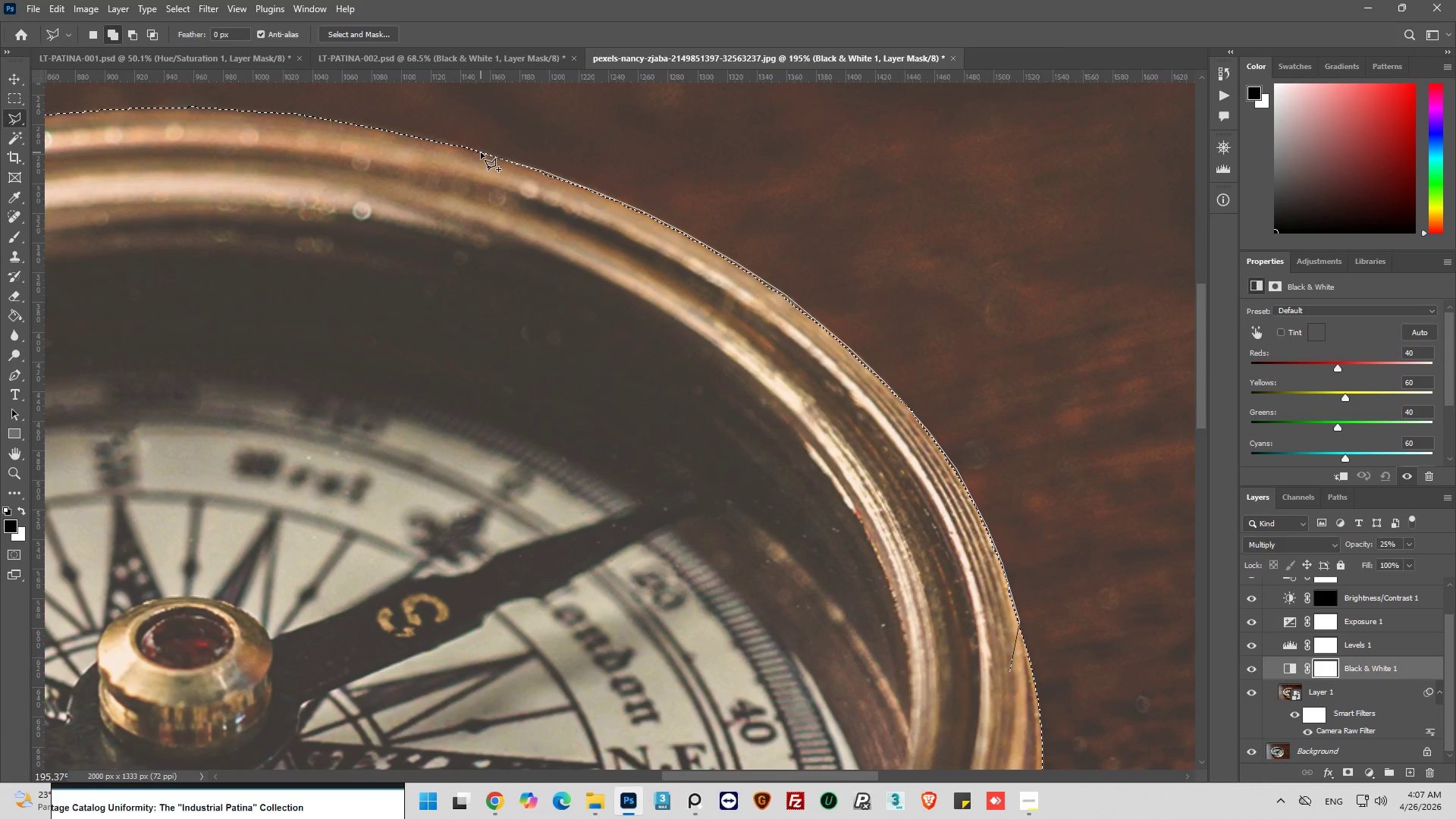 
wait(6.0)
 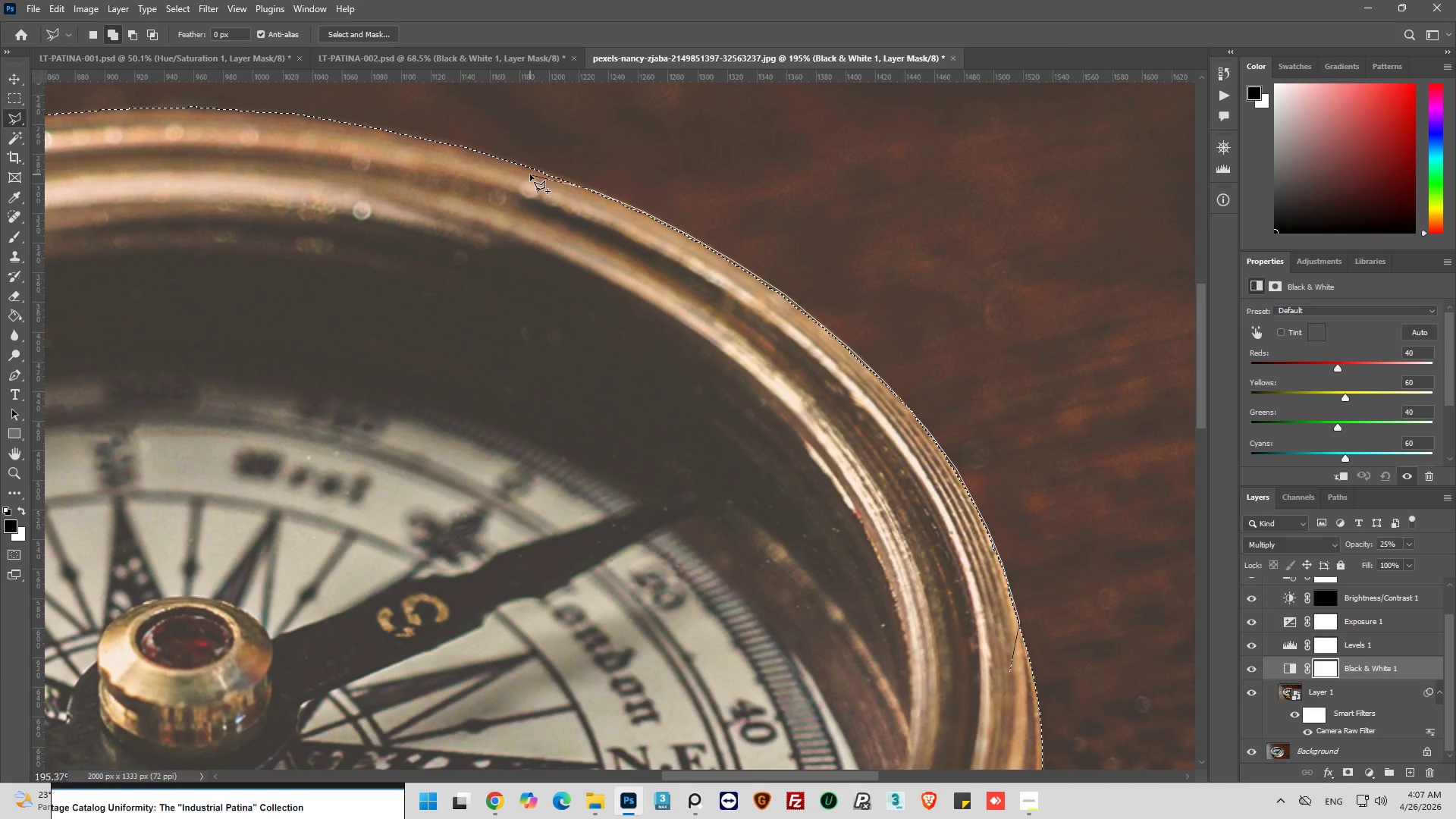 
left_click([479, 151])
 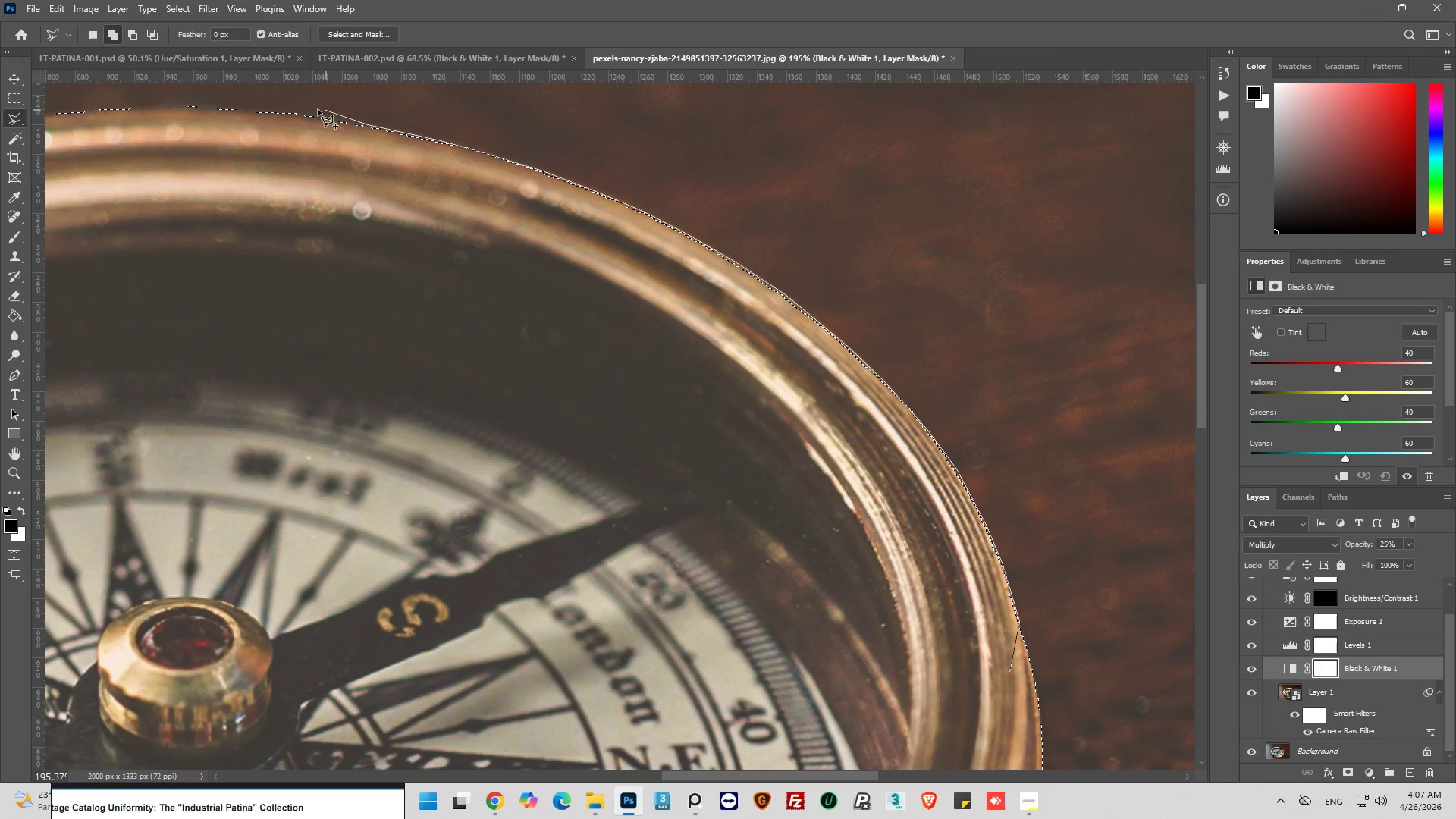 
wait(5.3)
 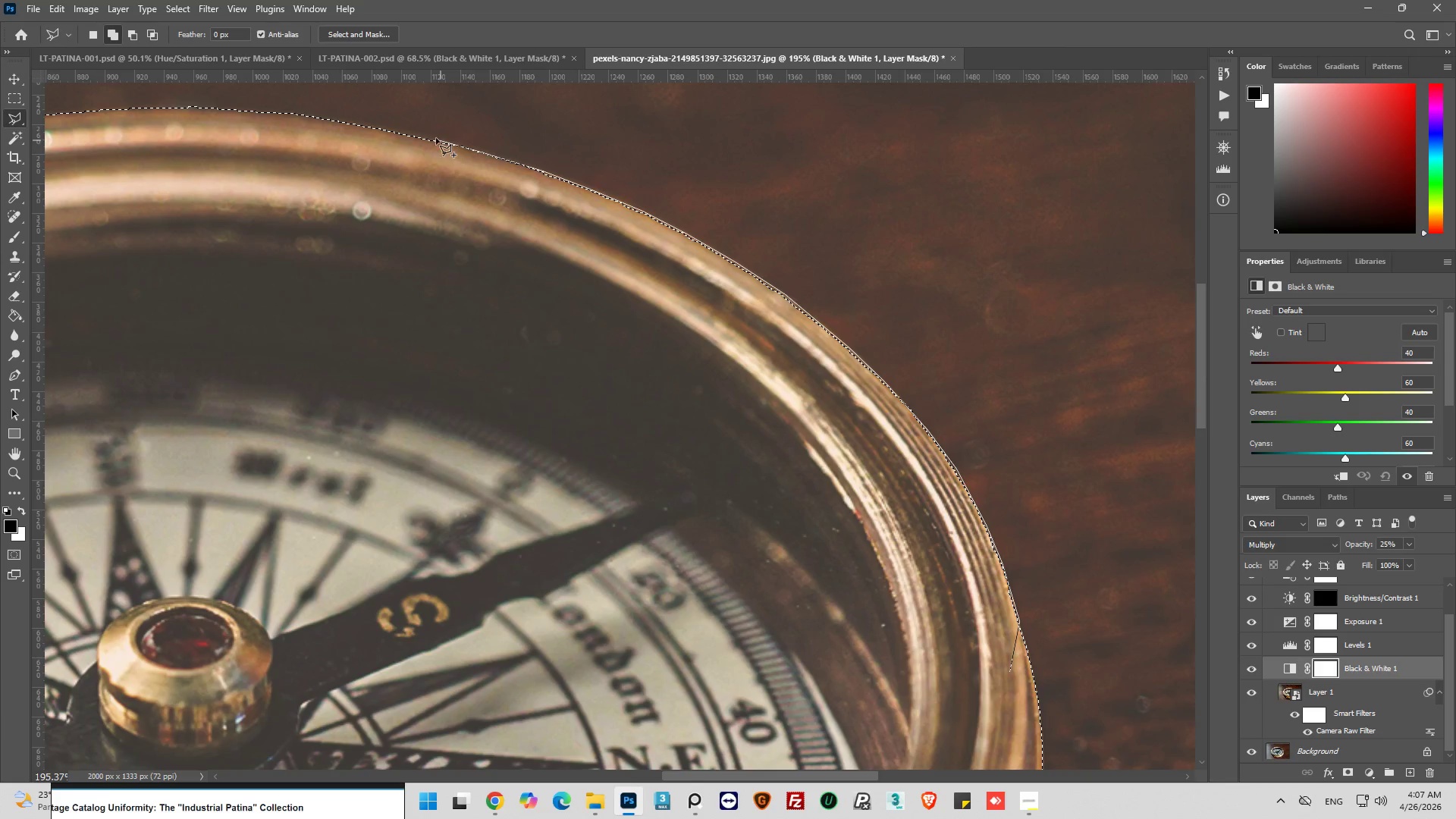 
left_click([305, 115])
 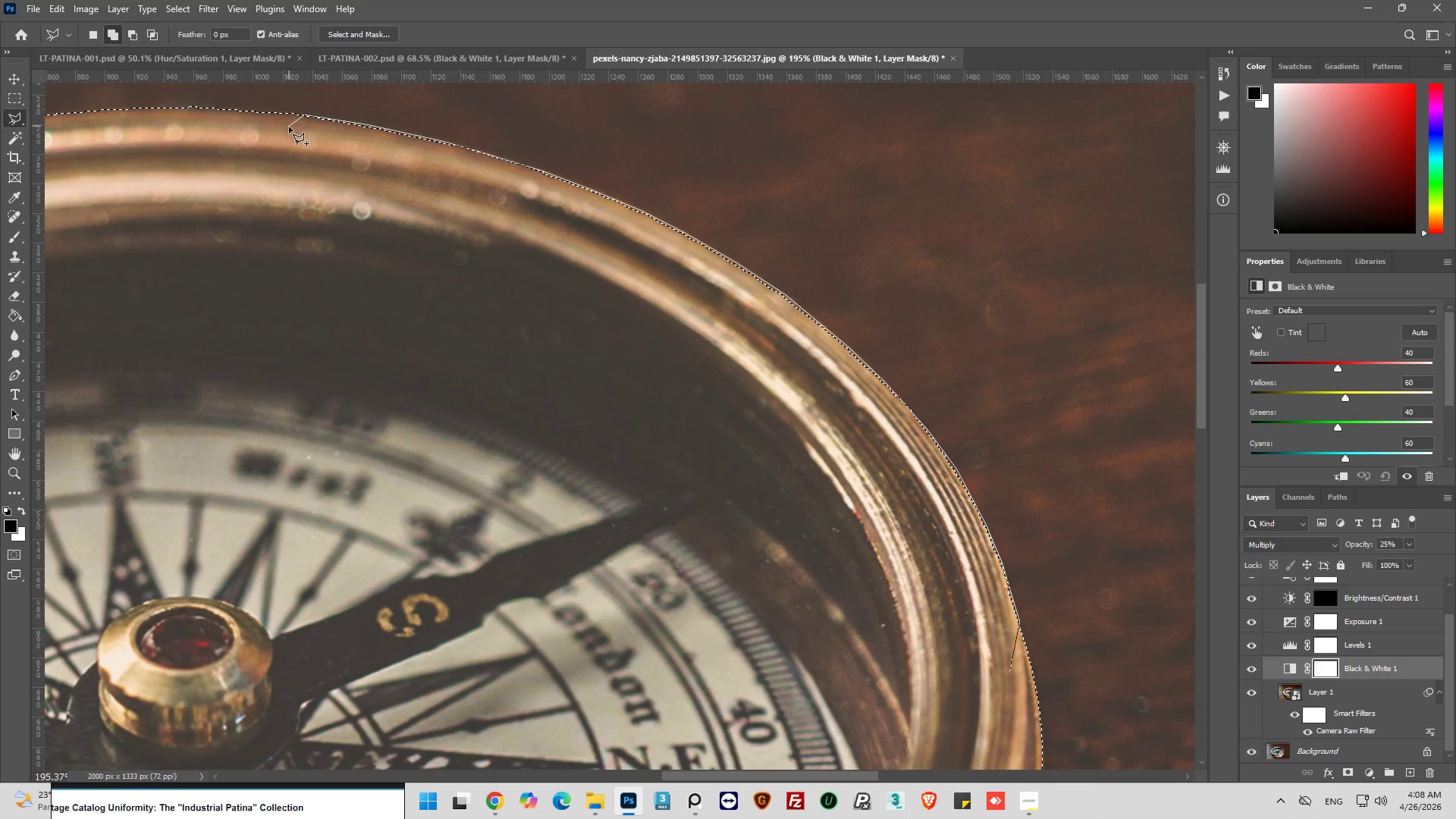 
left_click_drag(start_coordinate=[287, 134], to_coordinate=[294, 150])
 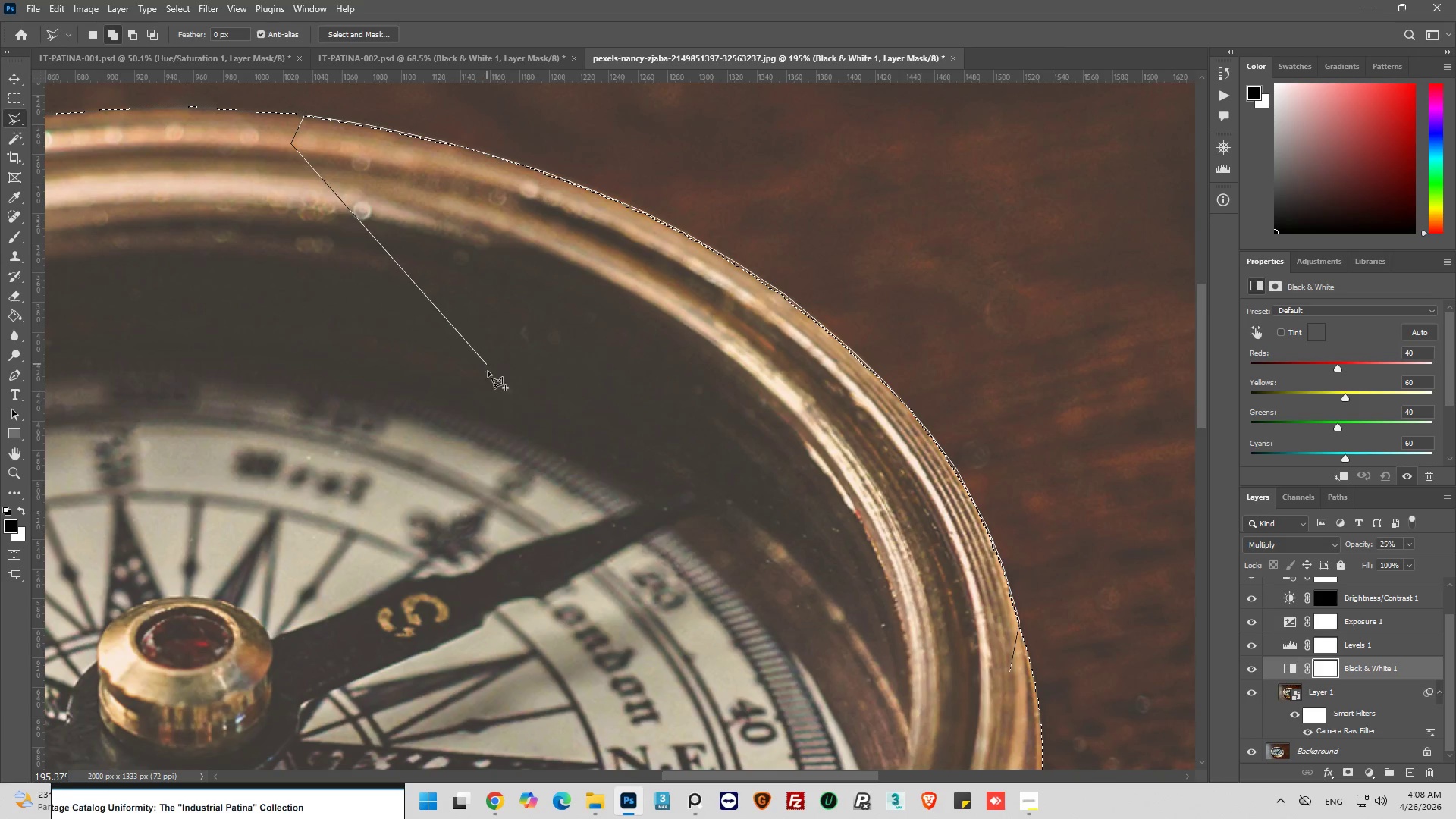 
left_click_drag(start_coordinate=[504, 413], to_coordinate=[504, 416])
 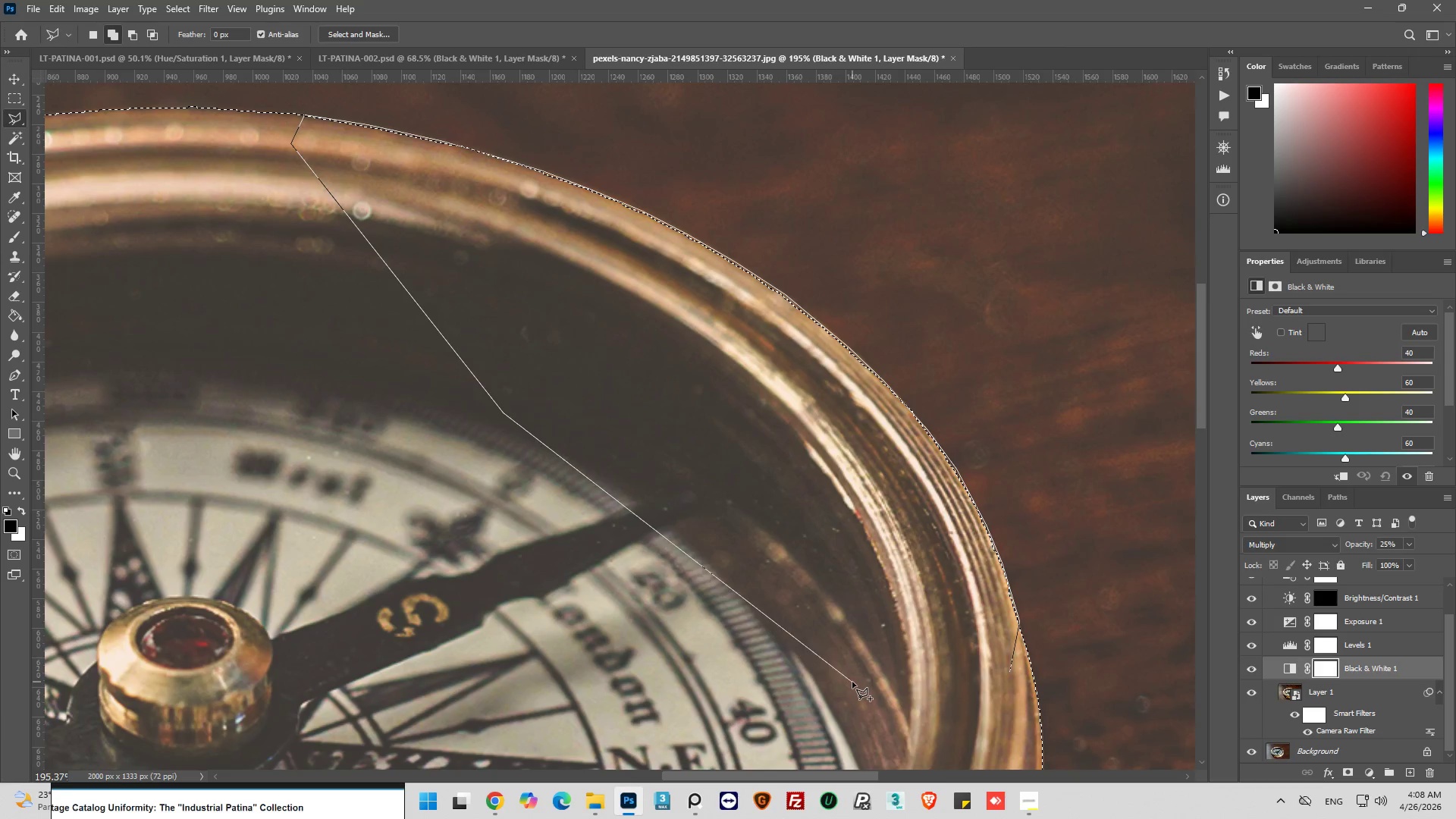 
left_click_drag(start_coordinate=[852, 682], to_coordinate=[876, 678])
 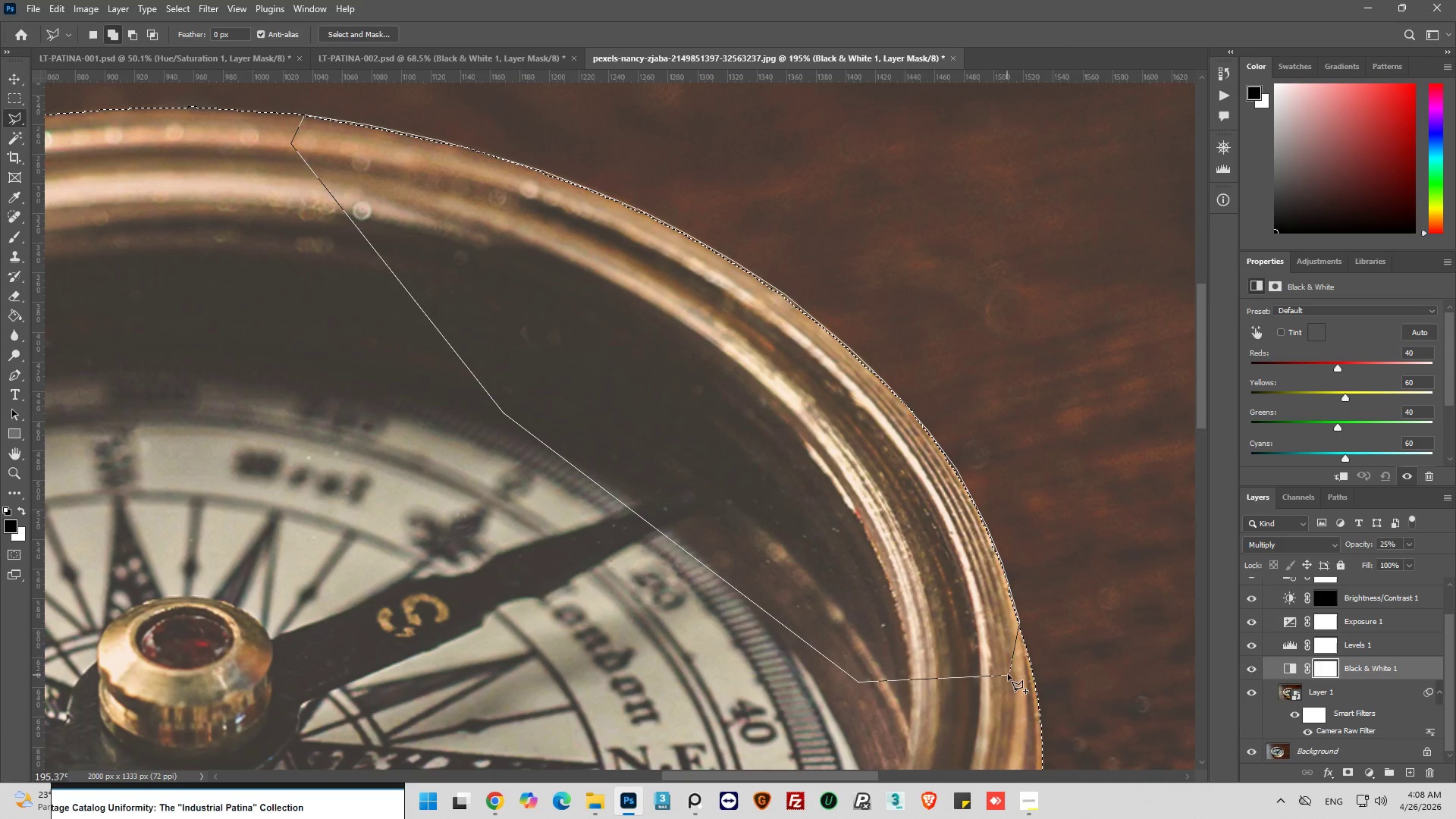 
left_click([1009, 673])
 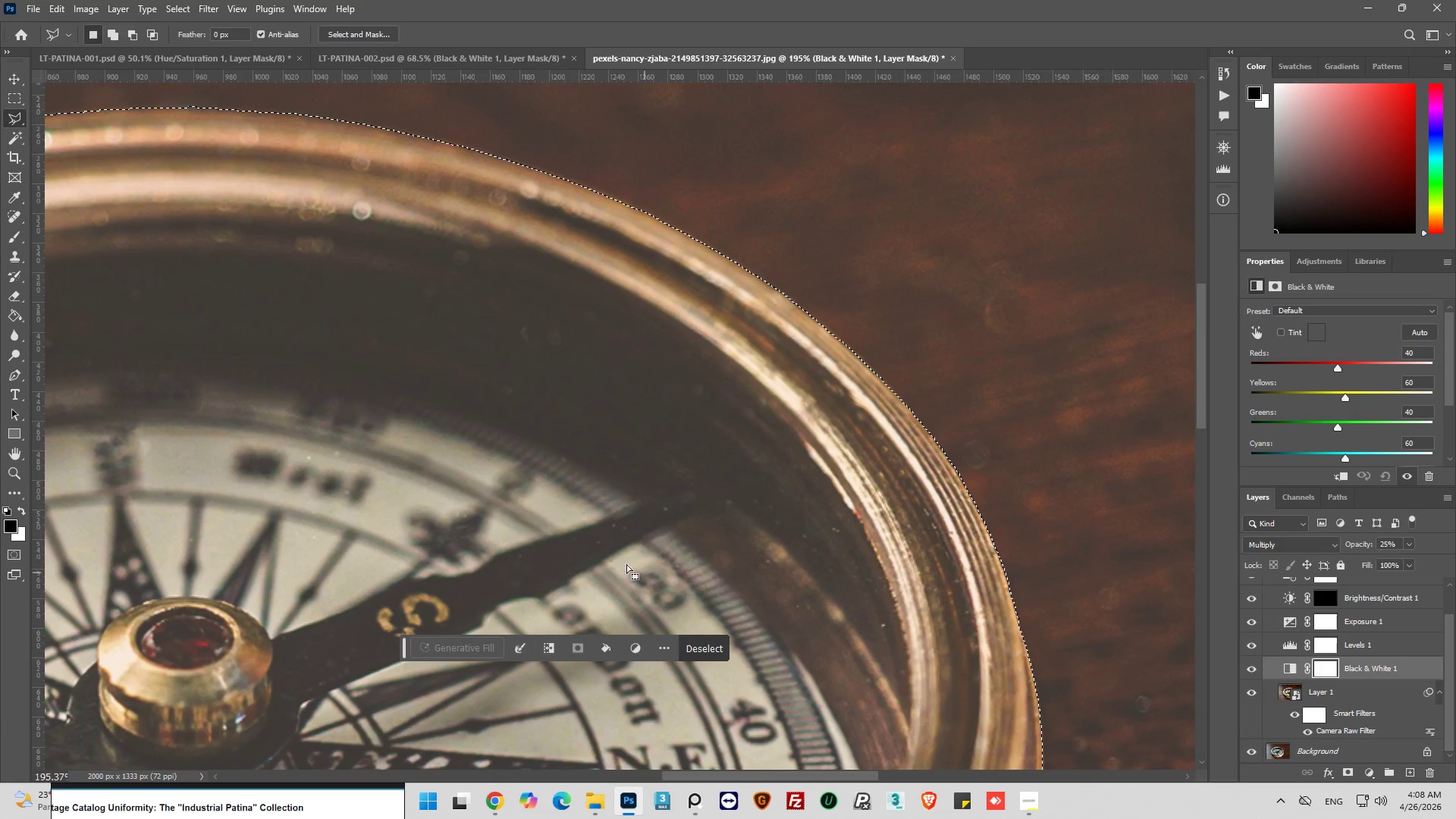 
hold_key(key=AltLeft, duration=0.31)
hold_key(key=AltLeft, duration=0.36)
hold_key(key=AltLeft, duration=0.47)
scroll: coordinate [682, 542], scroll_direction: down, amount: 28.0
 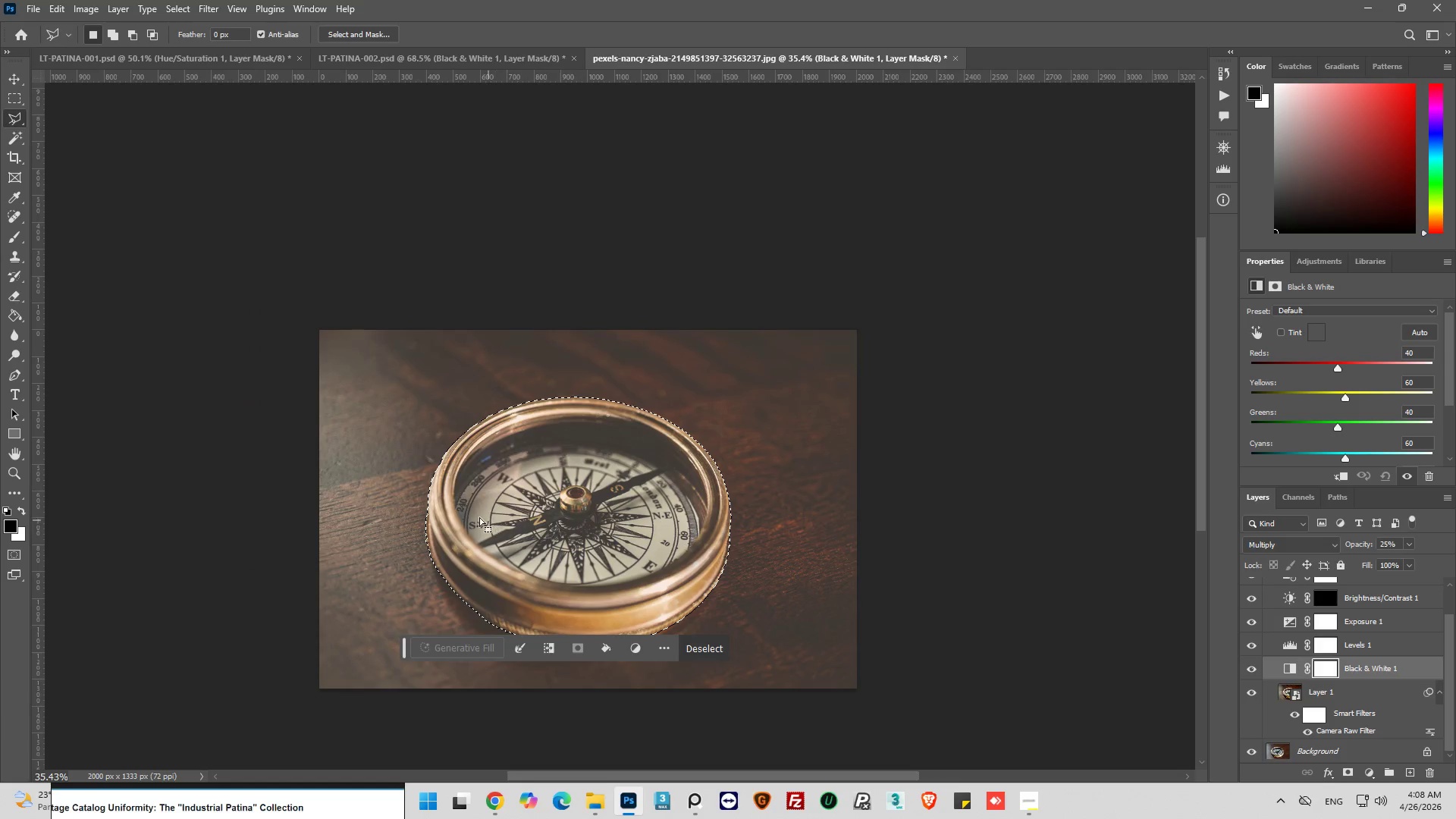 
hold_key(key=AltLeft, duration=0.72)
scroll: coordinate [435, 507], scroll_direction: none, amount: 0.0
 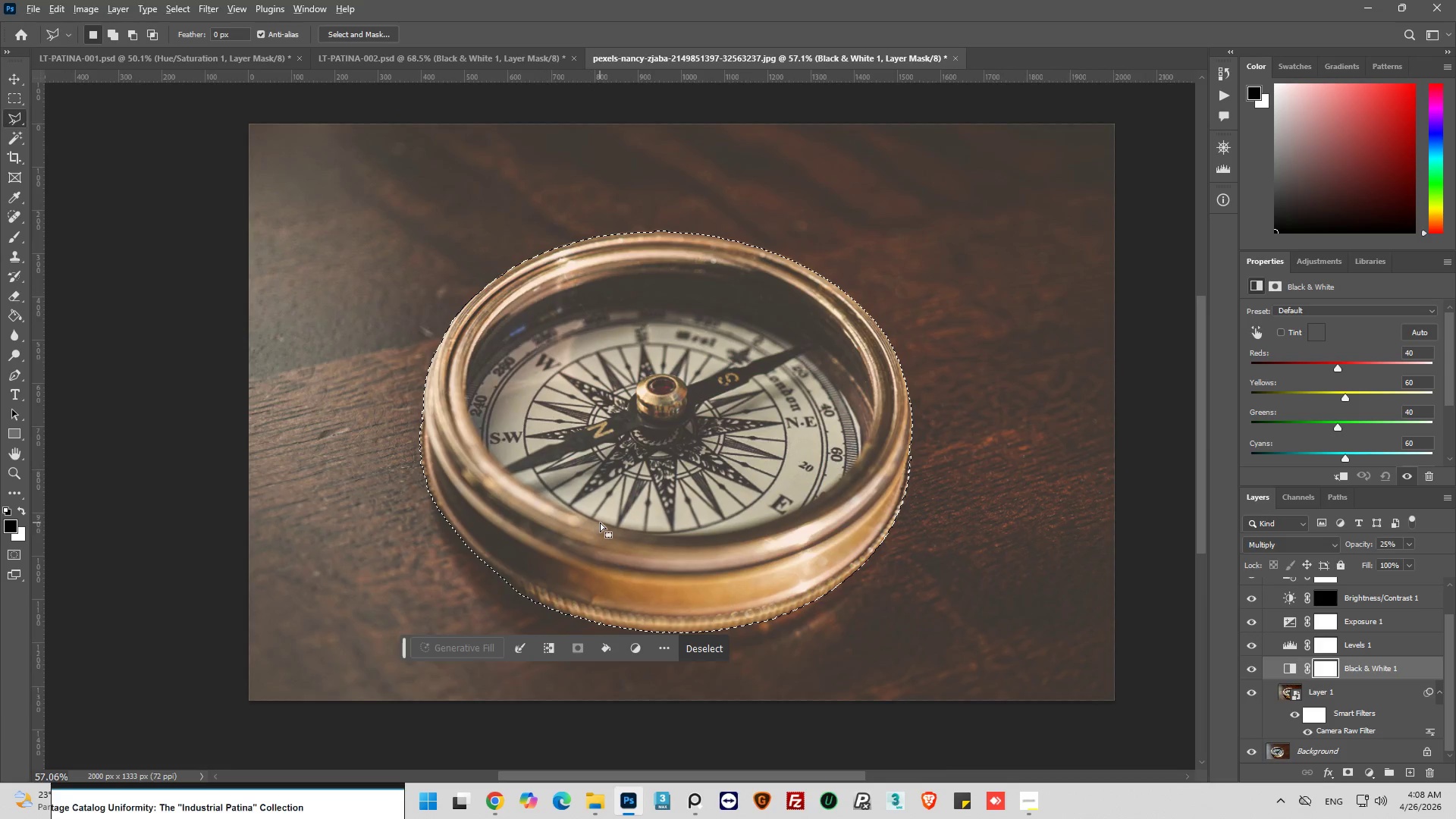 
key(Alt+AltLeft)
 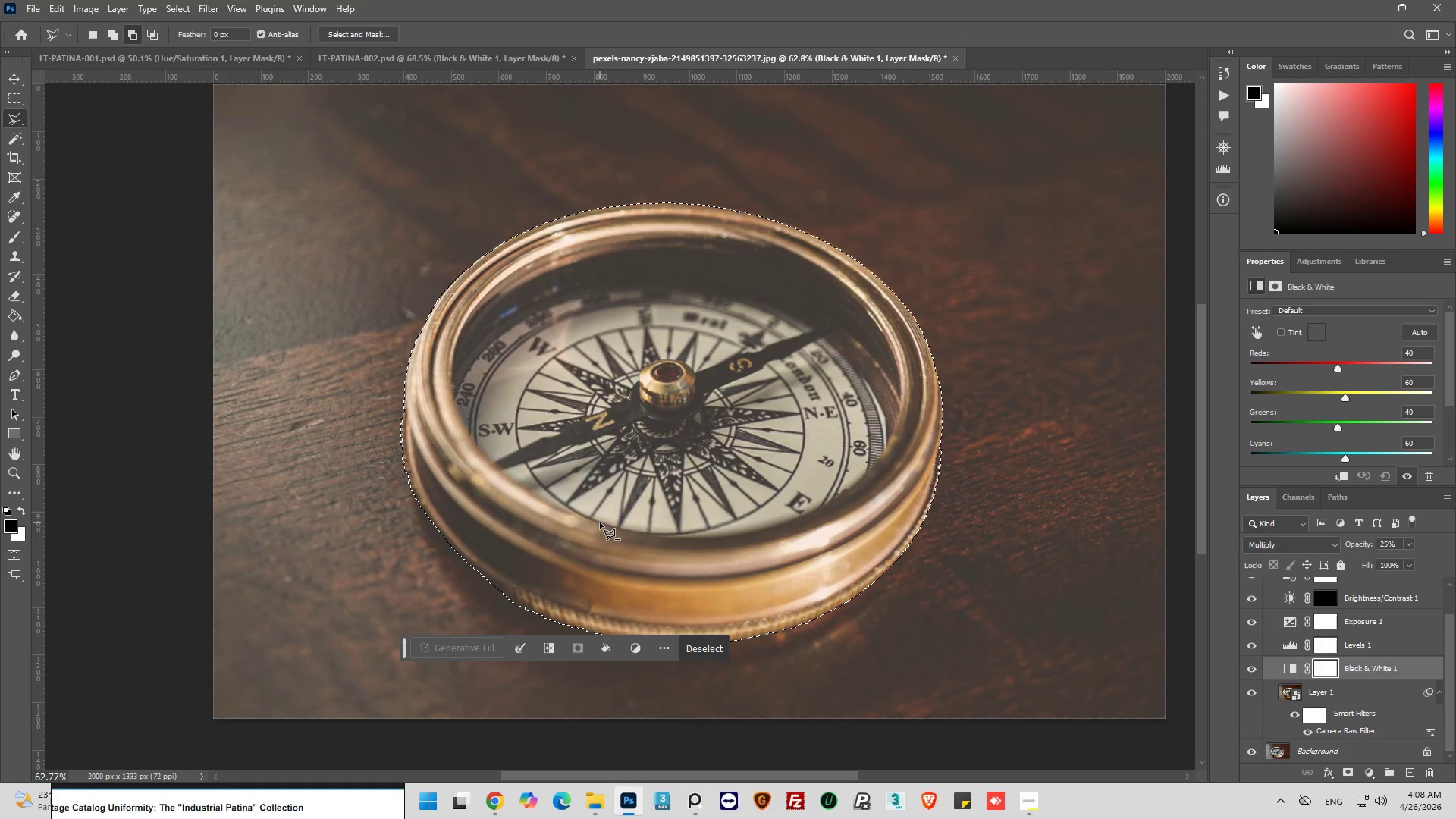 
scroll: coordinate [600, 522], scroll_direction: up, amount: 1.0
 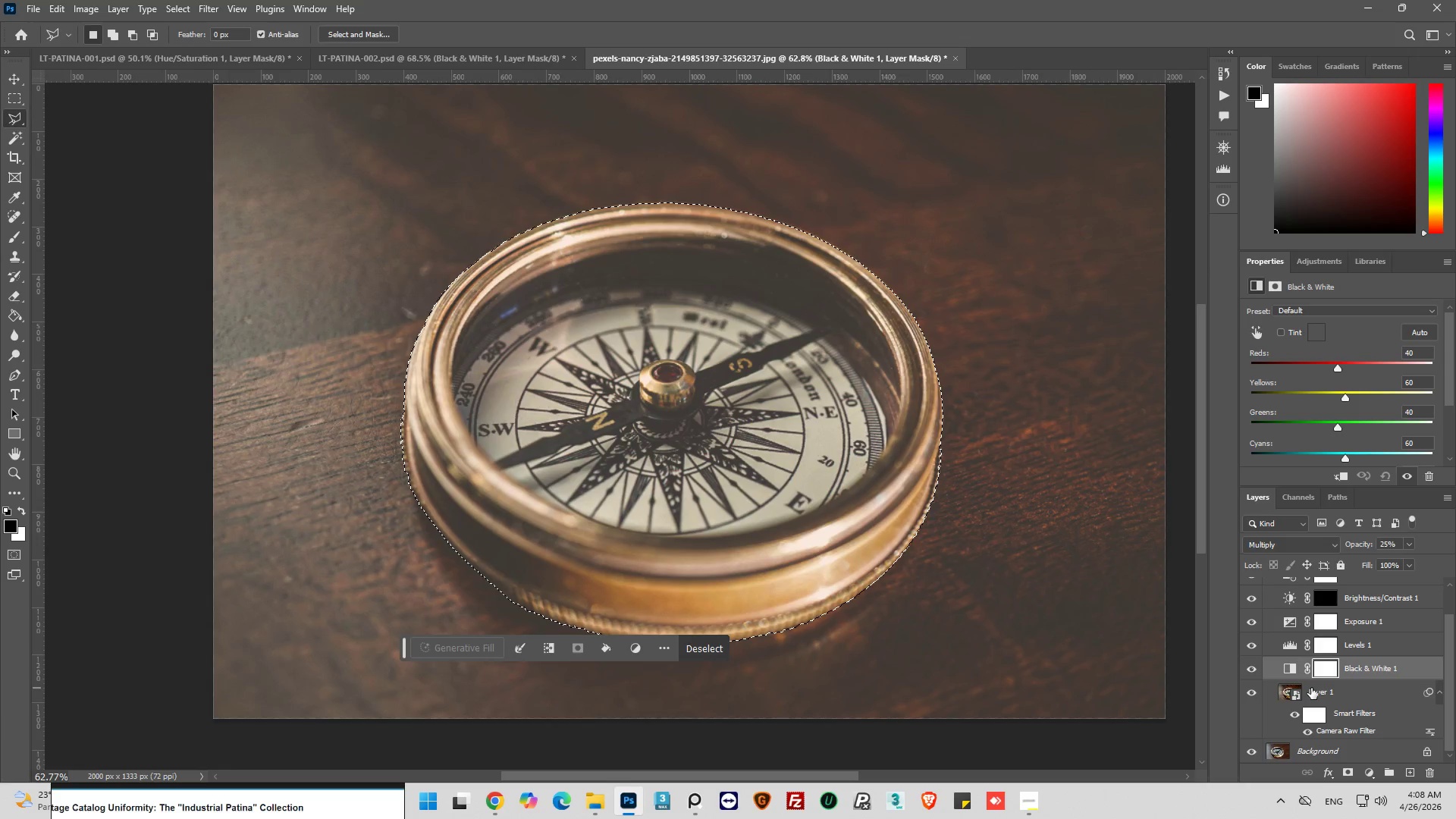 
left_click([1326, 670])
 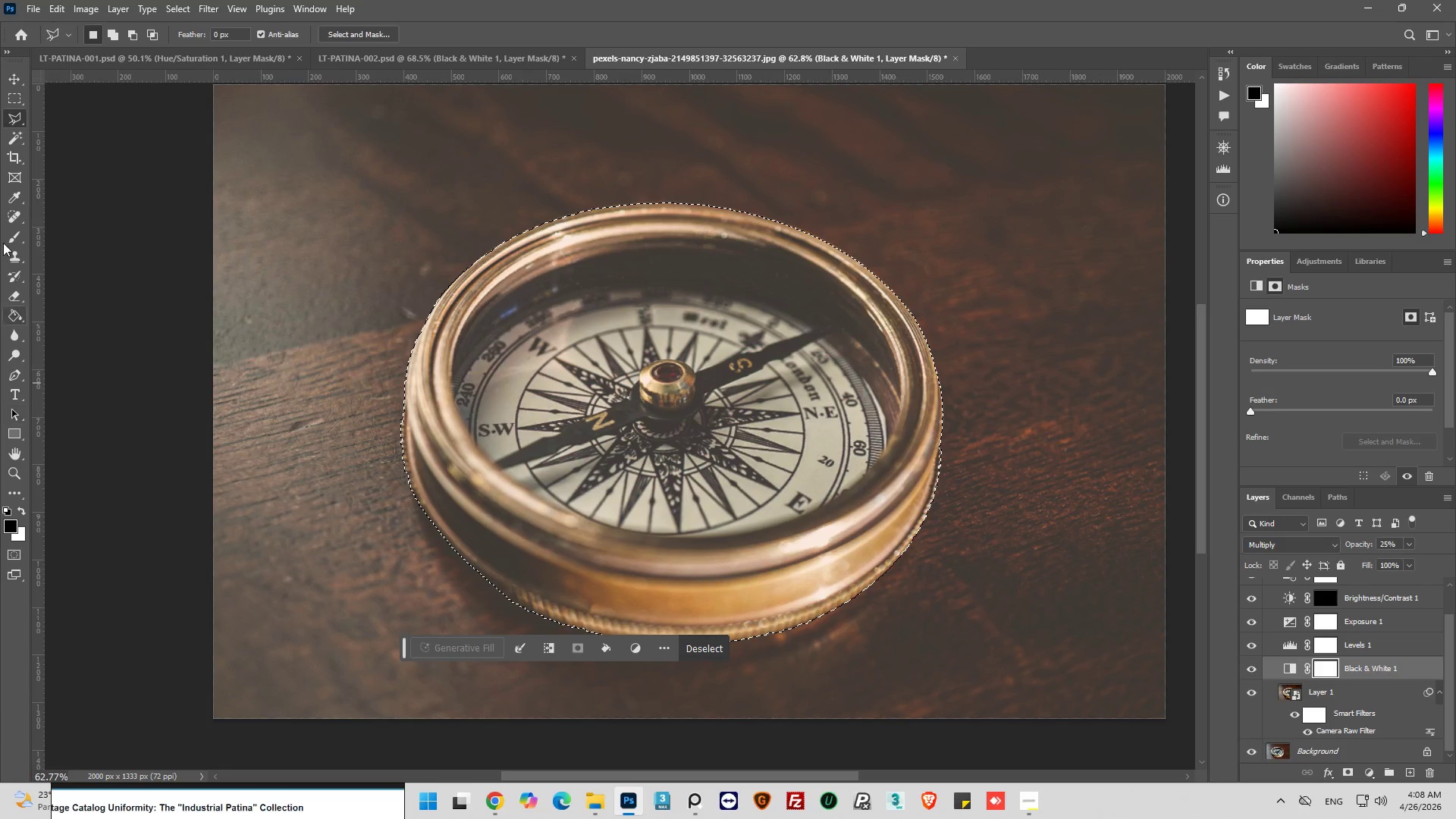 
wait(6.72)
 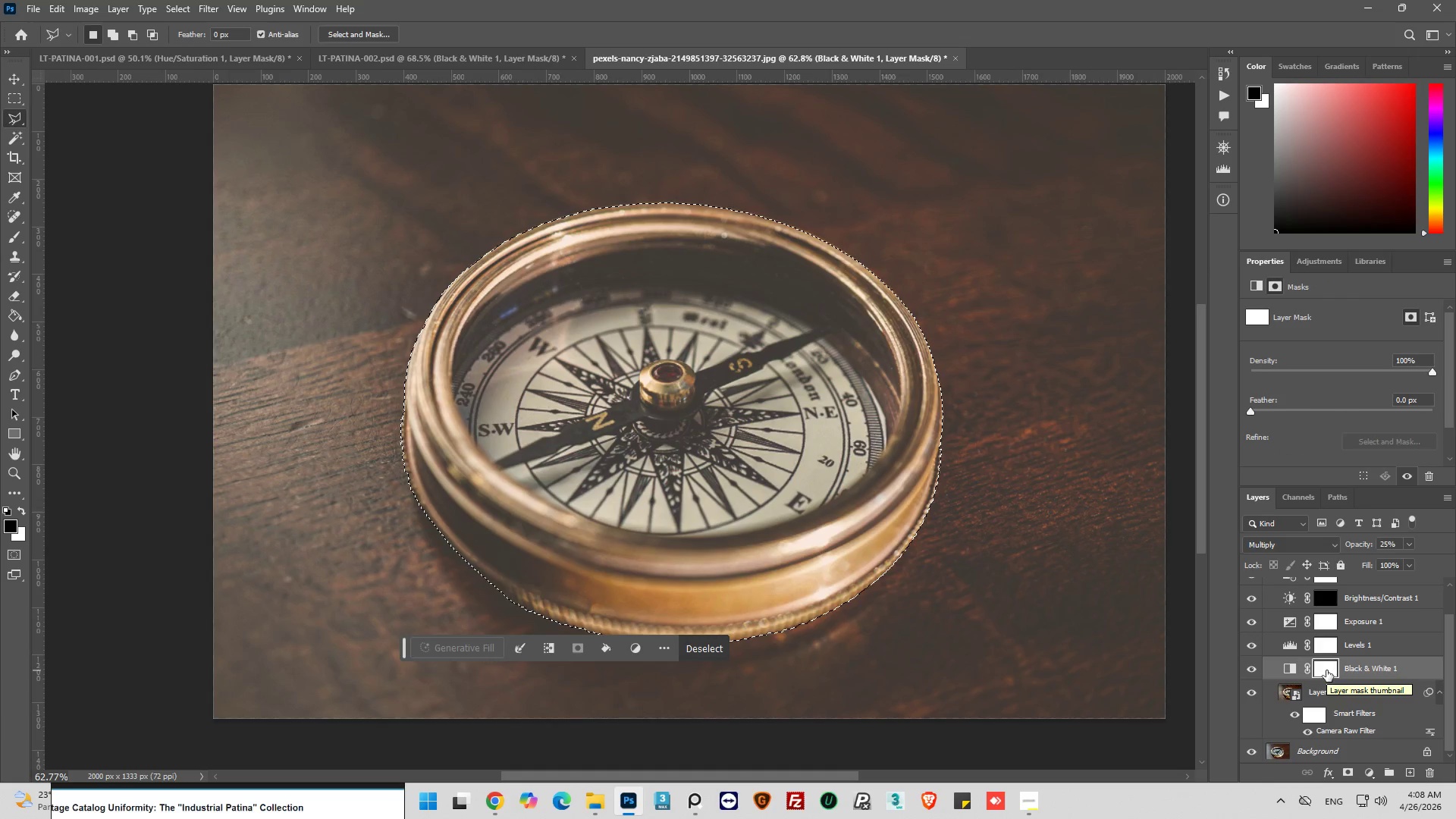 
left_click([10, 243])
 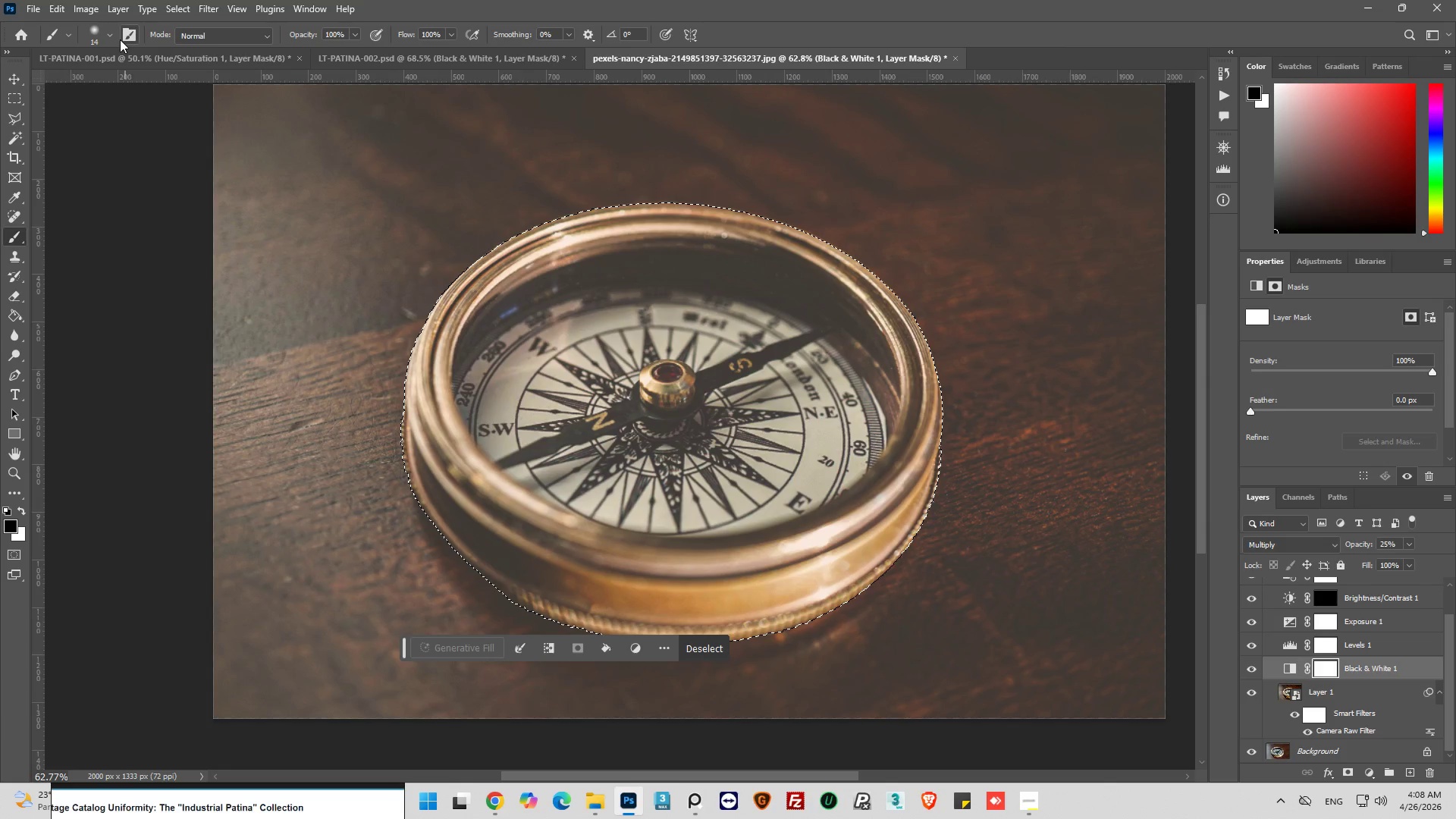 
left_click([106, 36])
 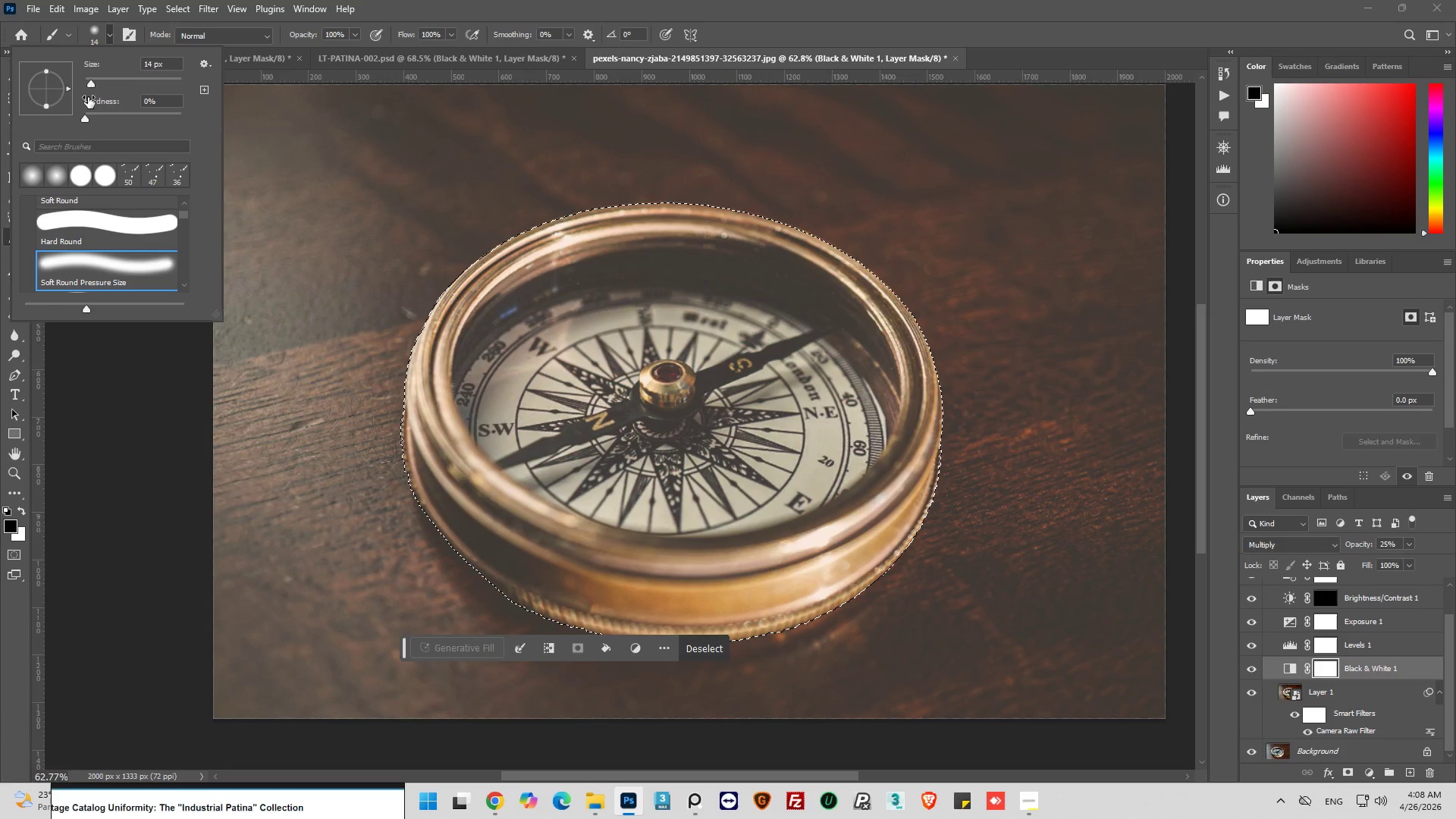 
left_click_drag(start_coordinate=[94, 84], to_coordinate=[165, 93])
 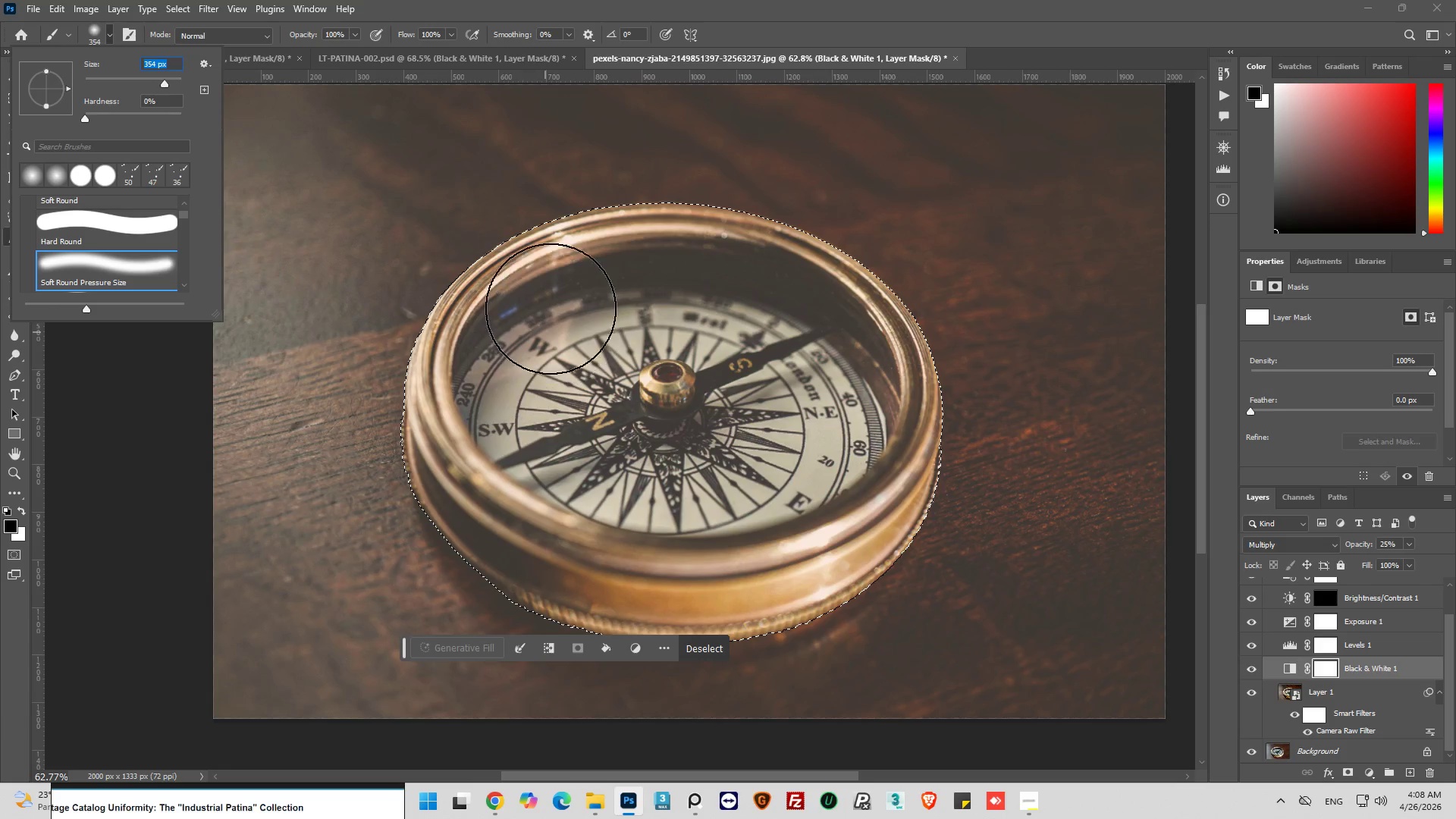 
left_click_drag(start_coordinate=[534, 312], to_coordinate=[919, 556])
 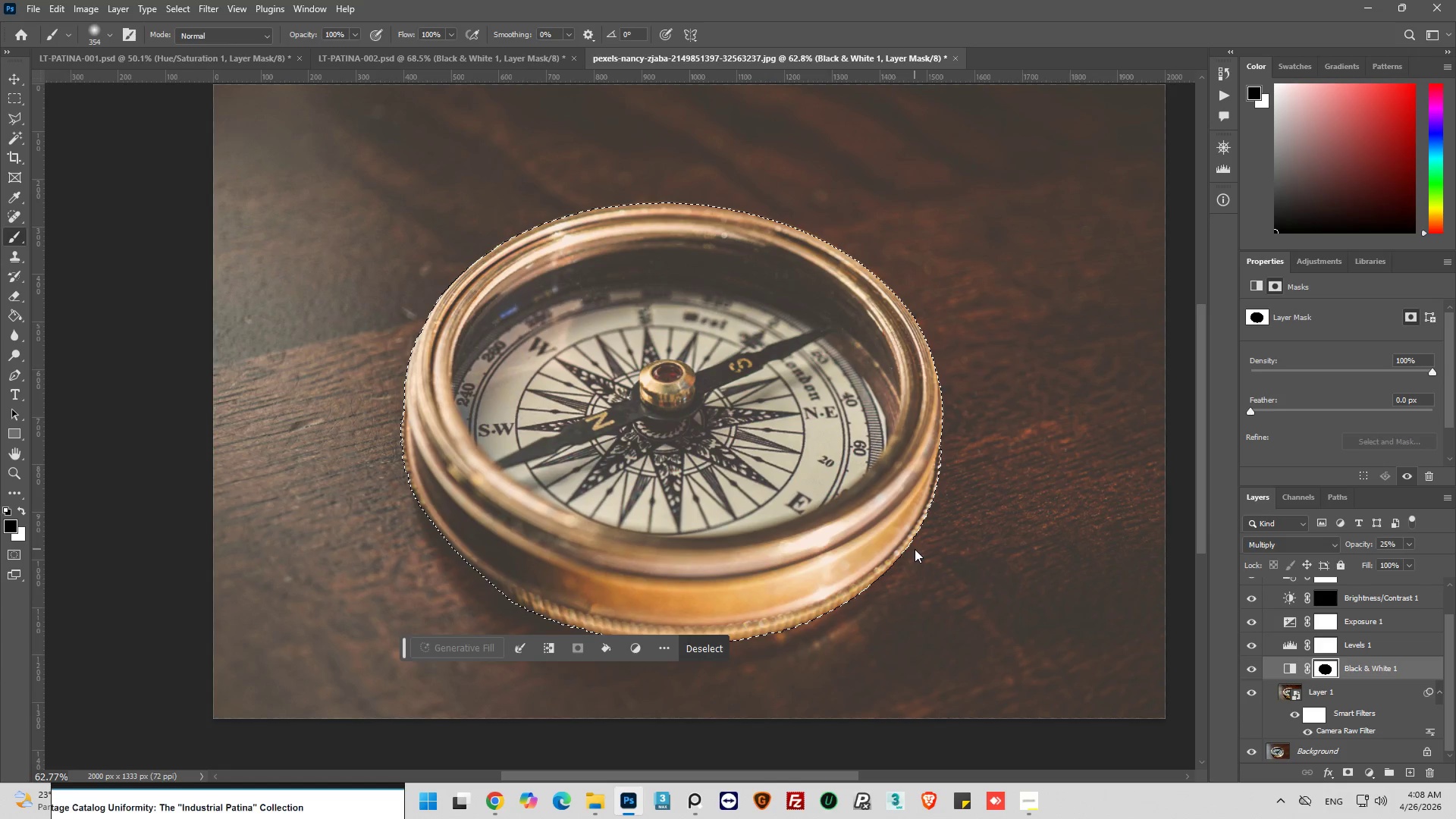 
left_click_drag(start_coordinate=[902, 504], to_coordinate=[601, 365])
 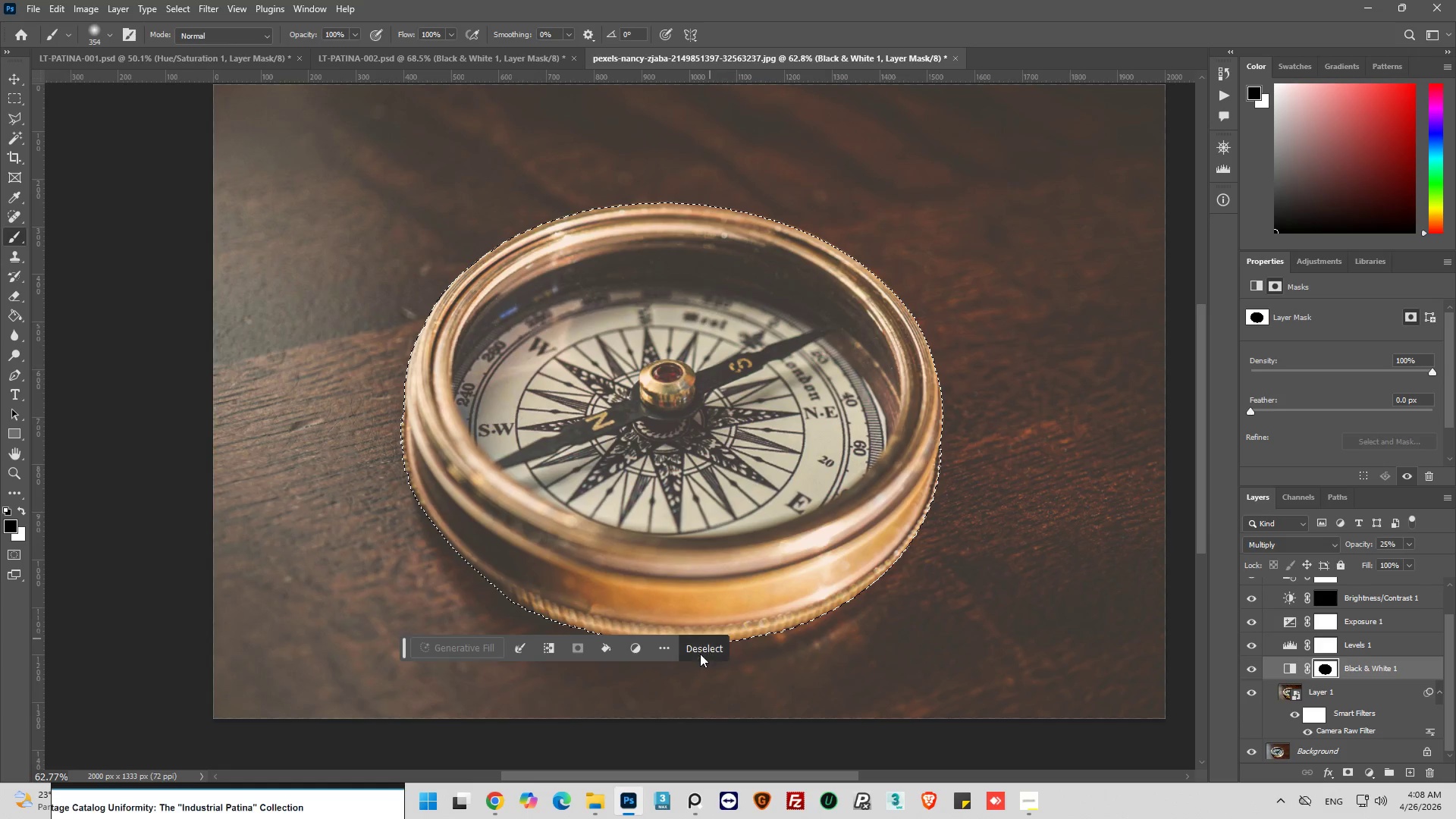 
left_click([701, 652])
 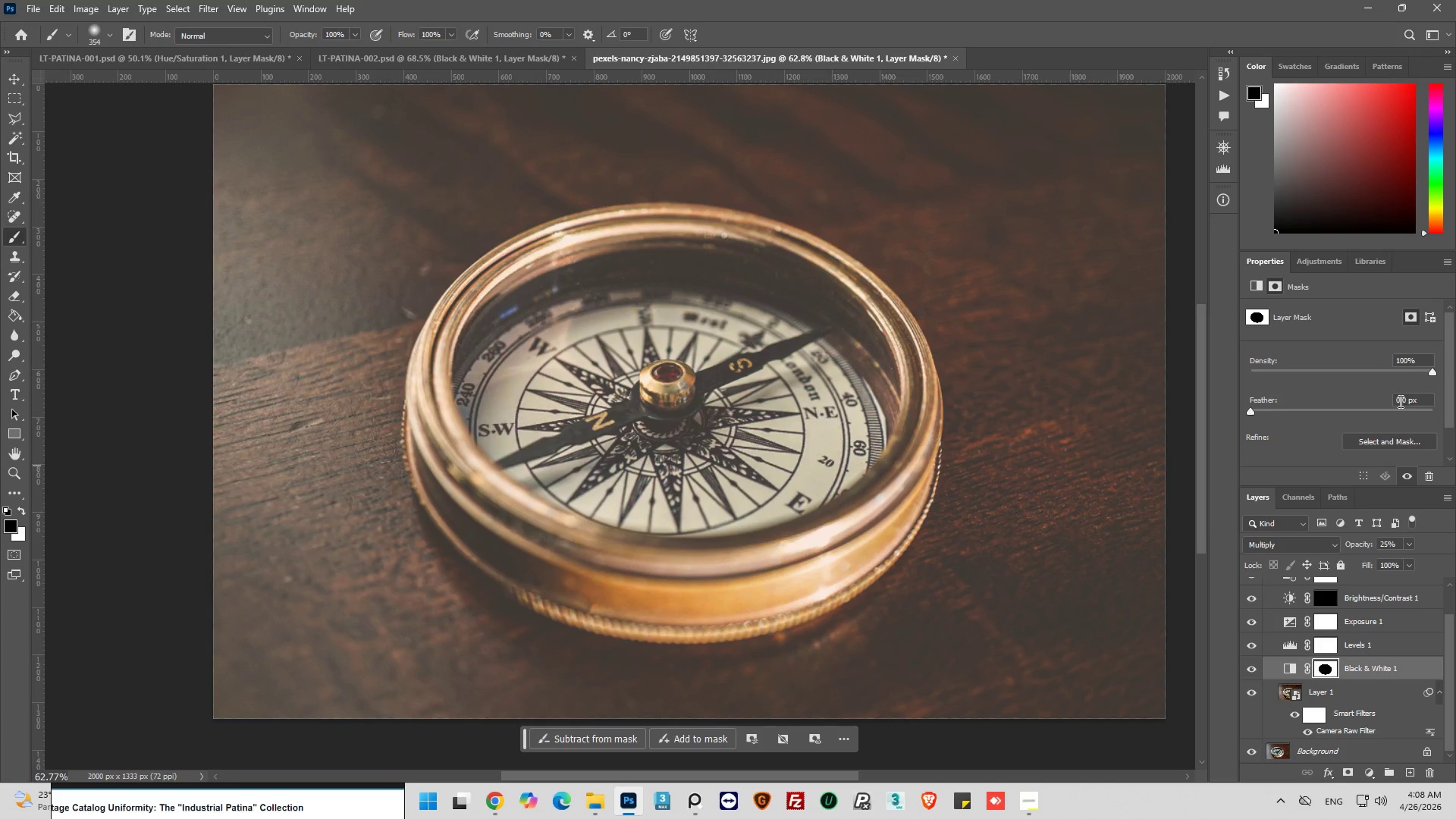 
double_click([1398, 400])
 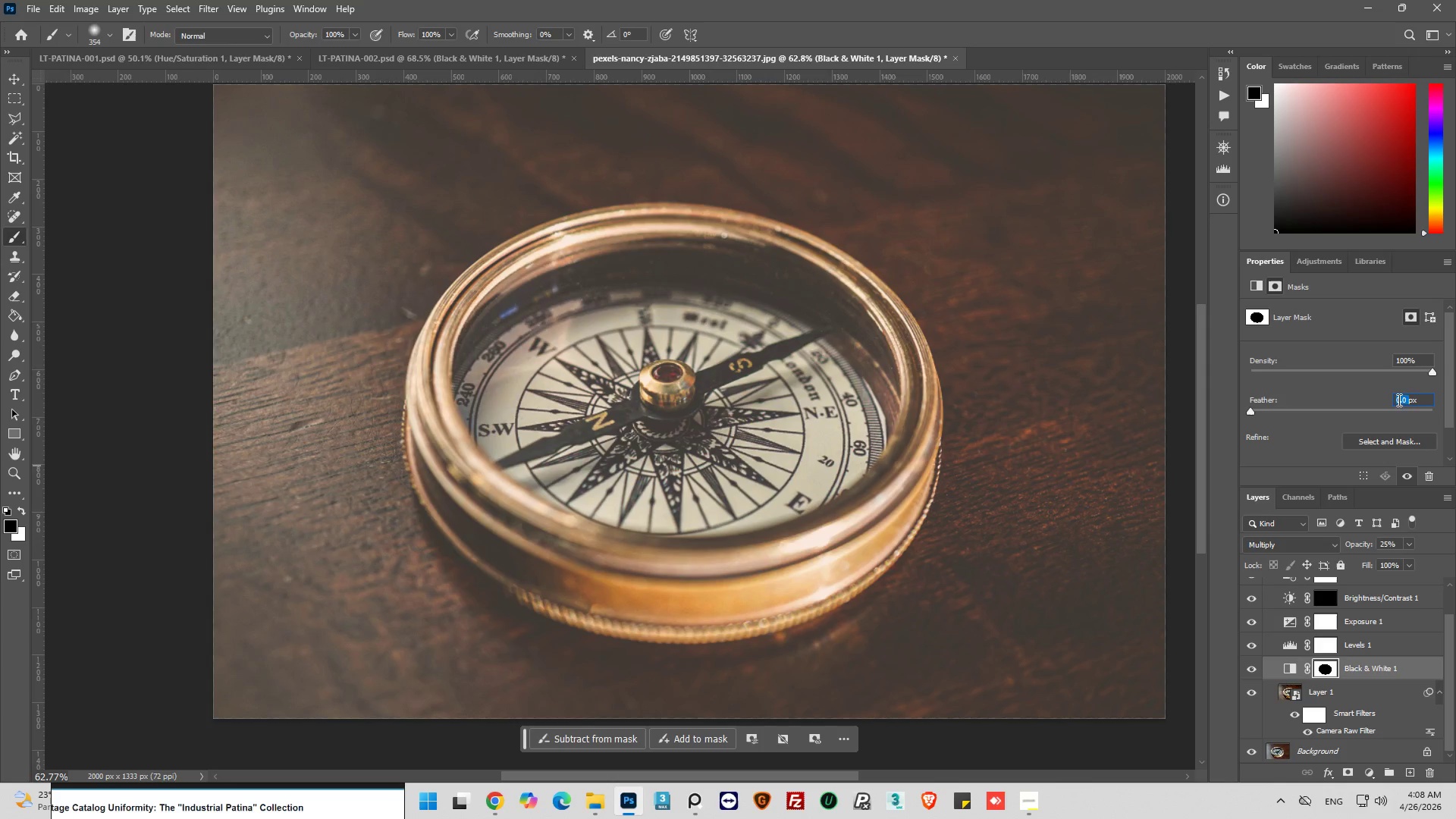 
key(1)
 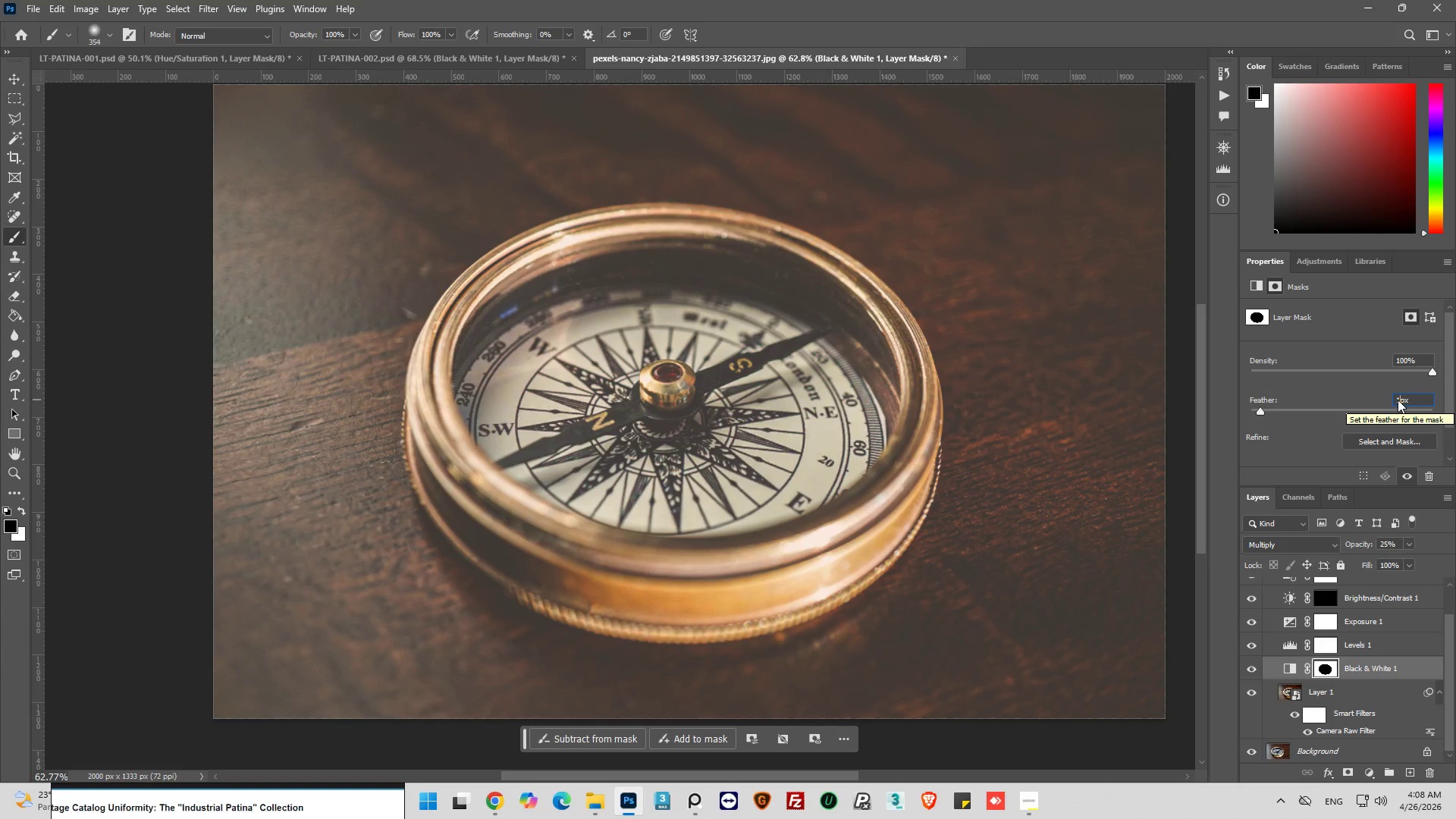 
key(Enter)
 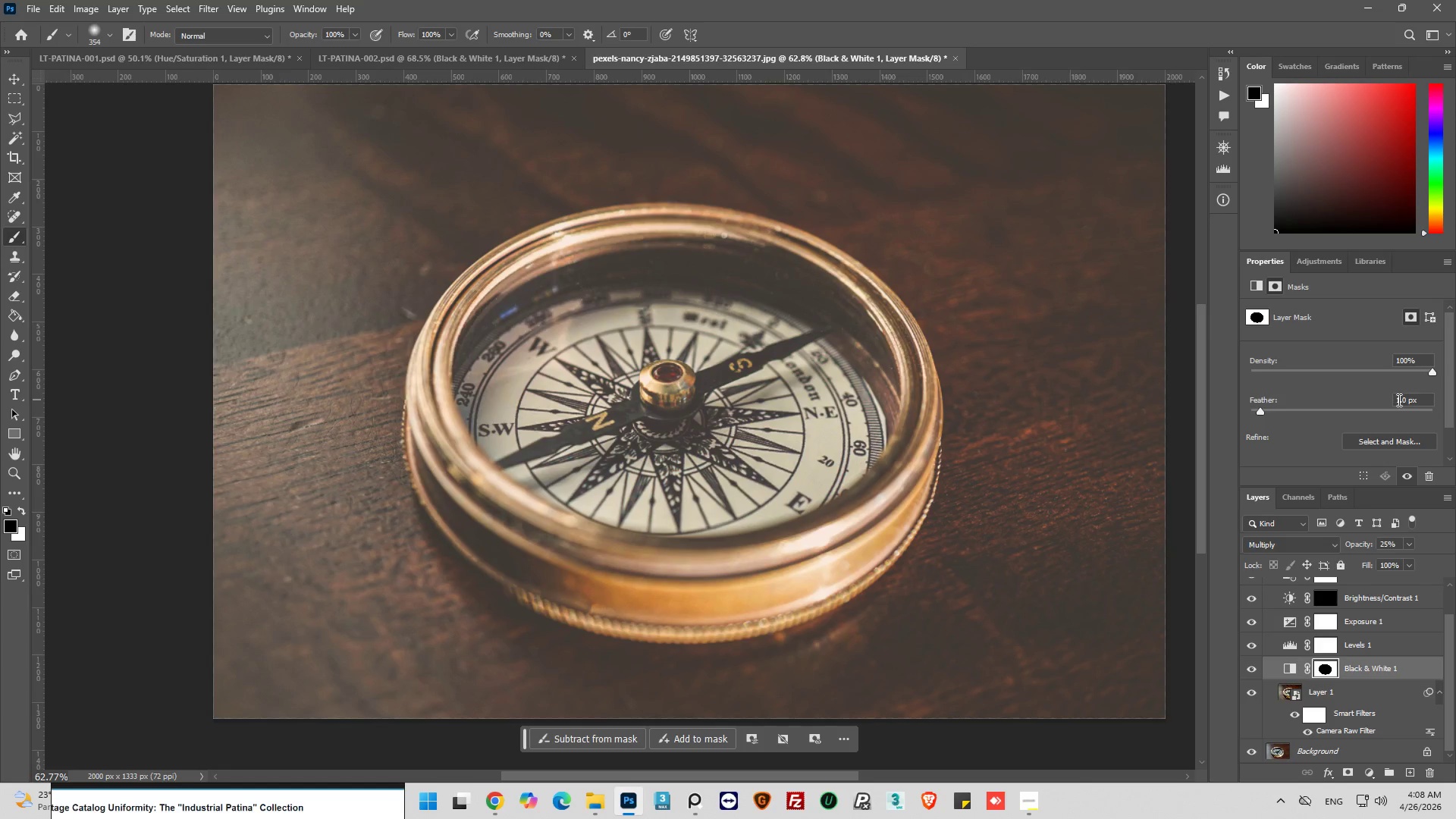 
key(Control+I)
 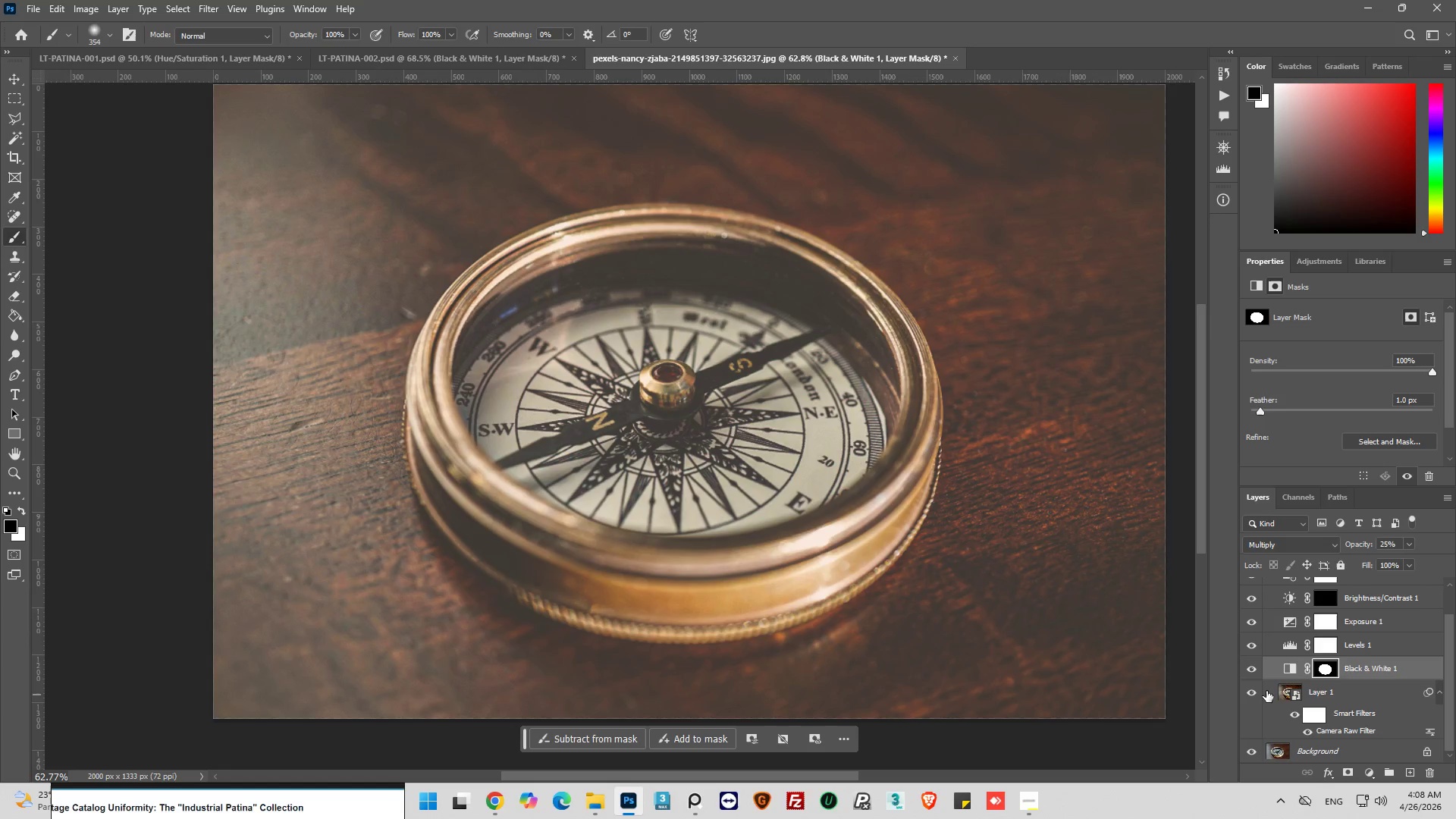 
left_click([1248, 673])
 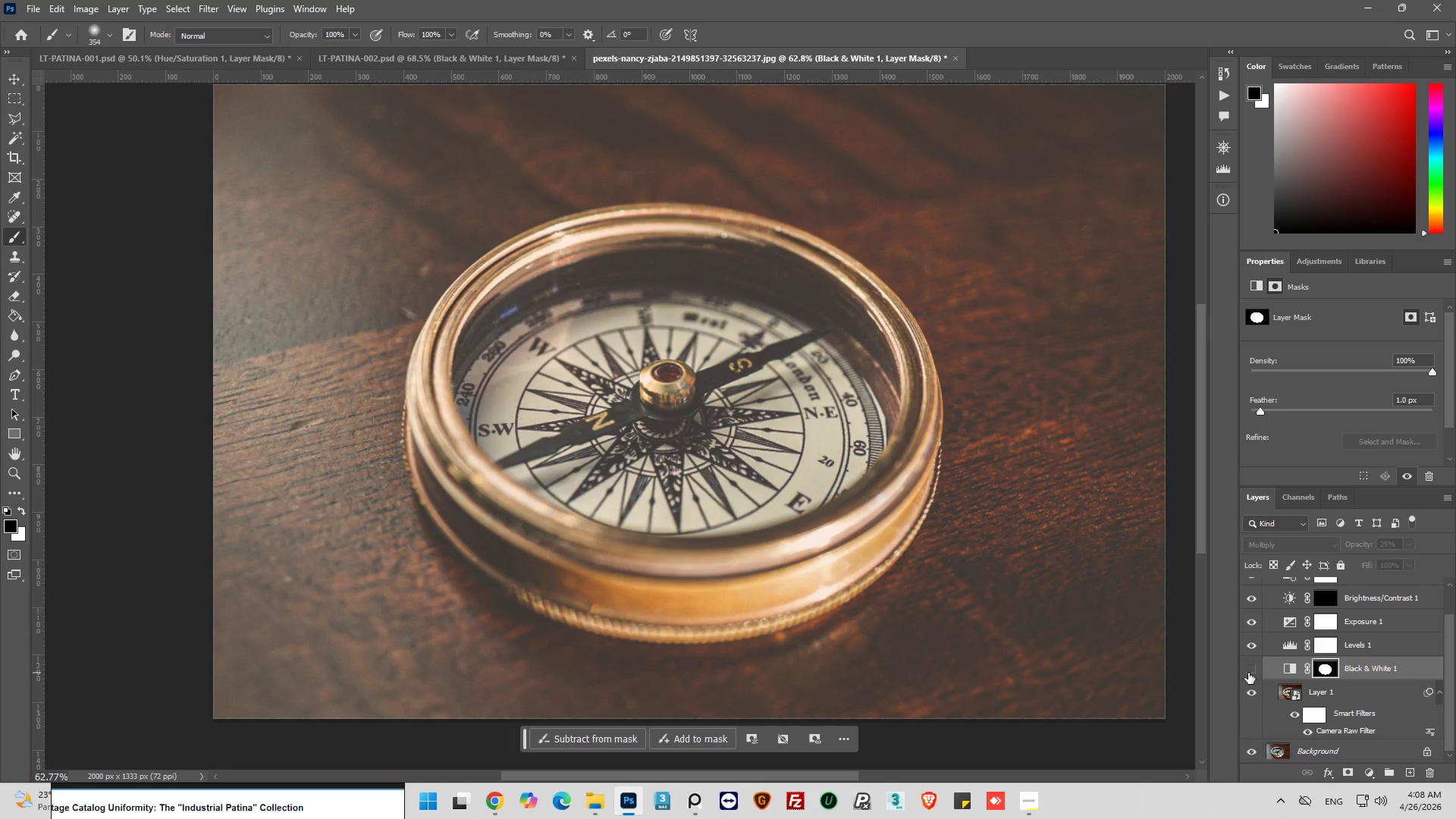 
left_click([1248, 673])
 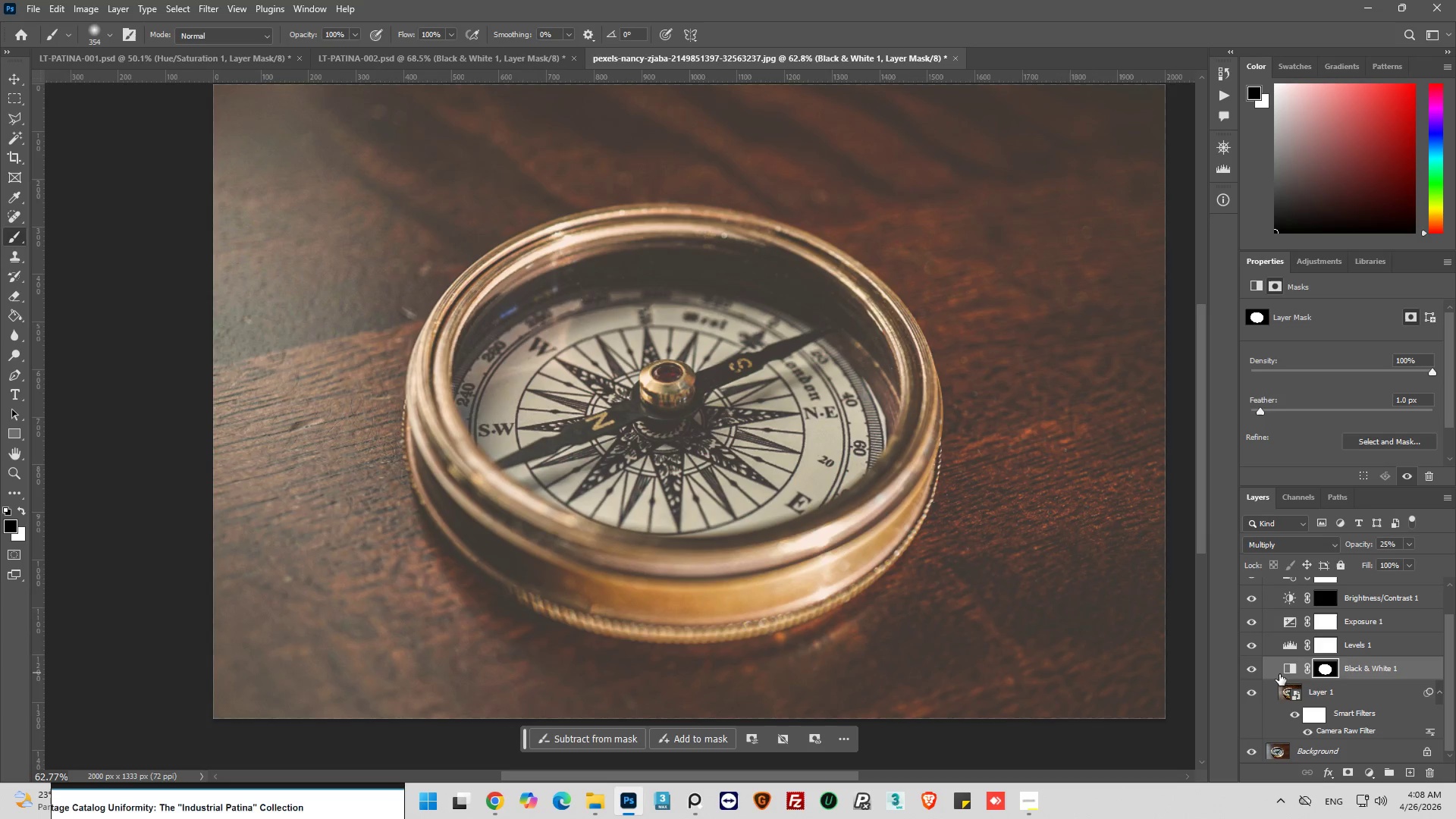 
left_click([1283, 670])
 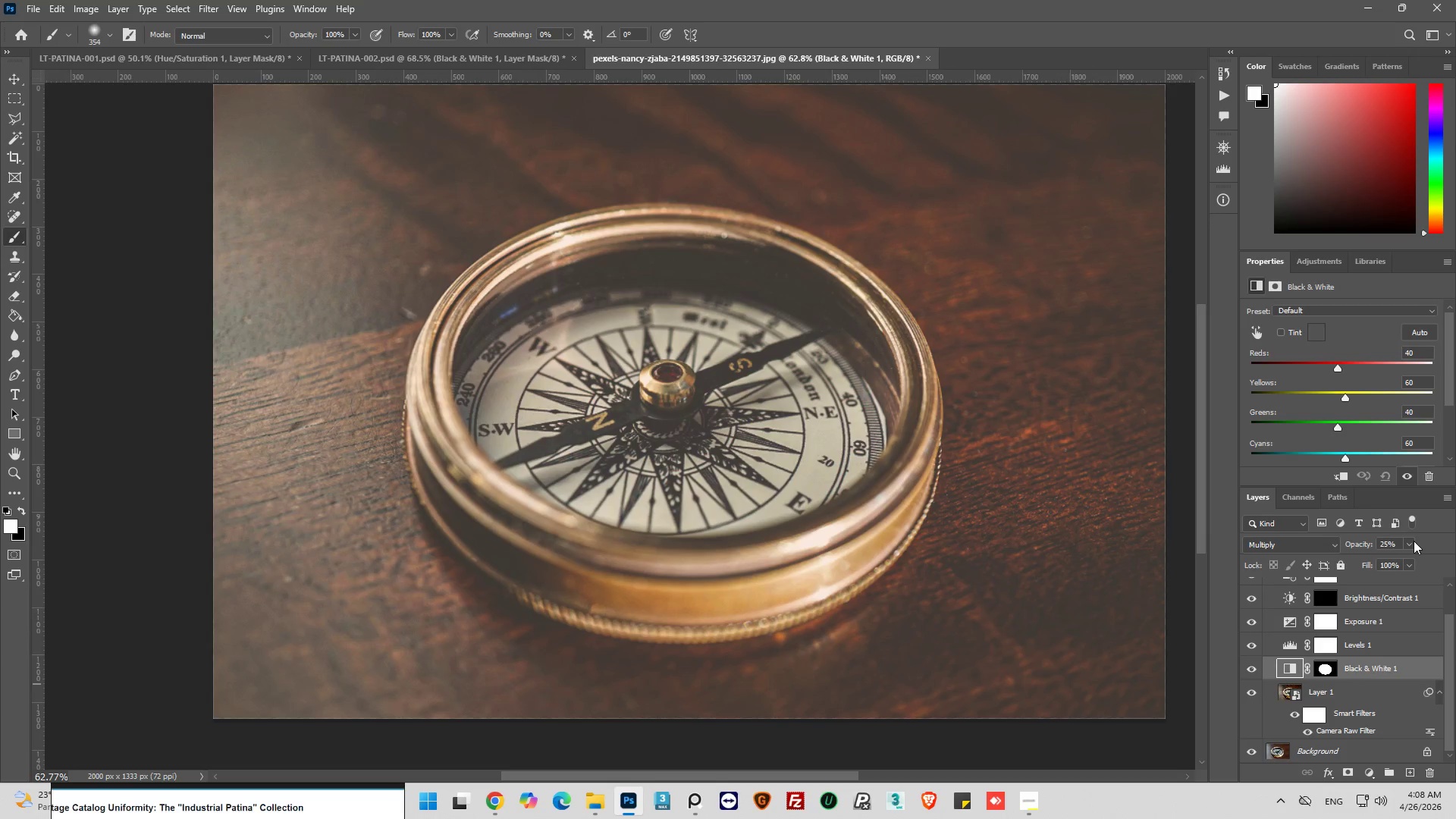 
left_click([1412, 541])
 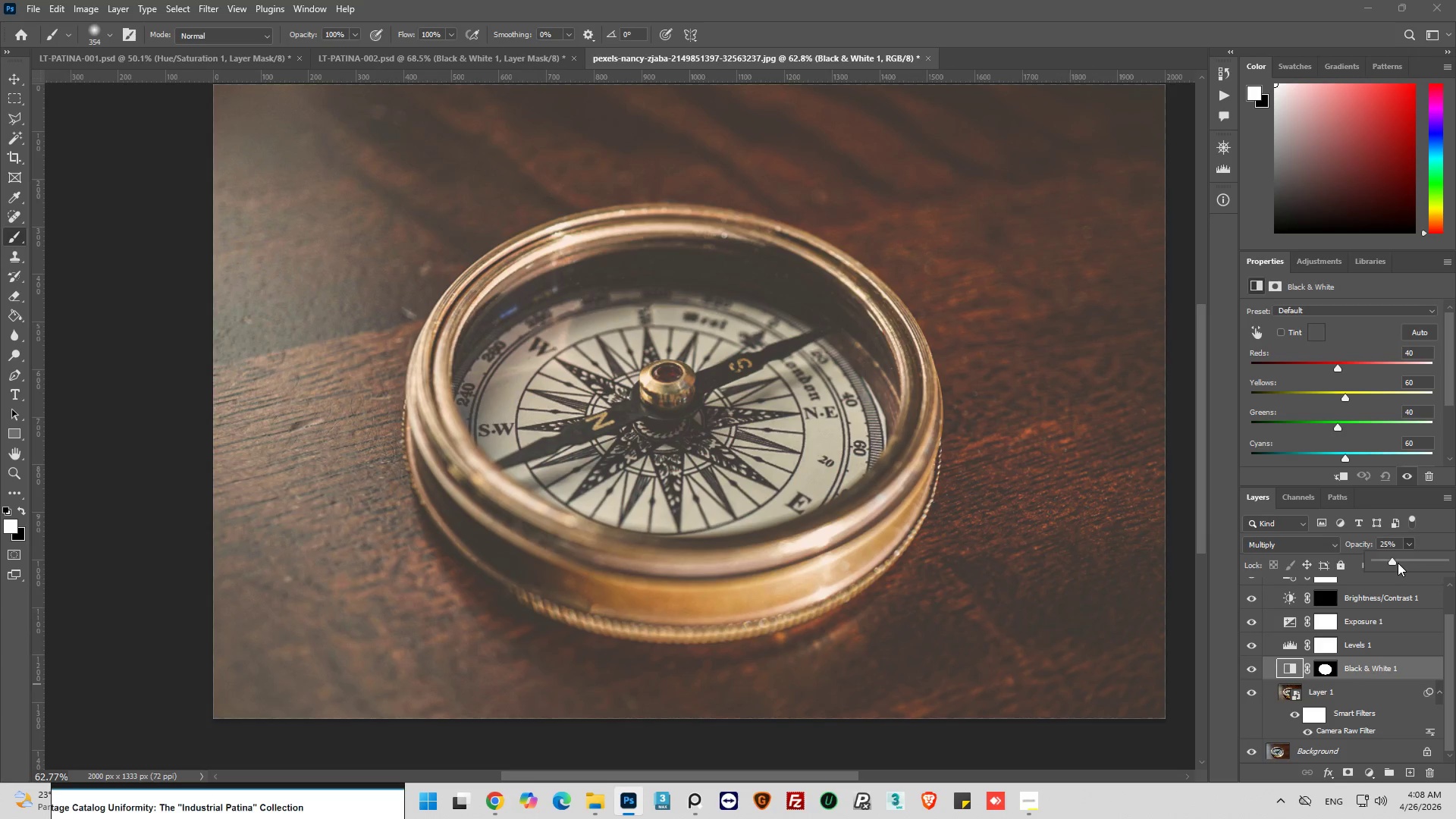 
left_click_drag(start_coordinate=[1398, 563], to_coordinate=[1406, 563])
 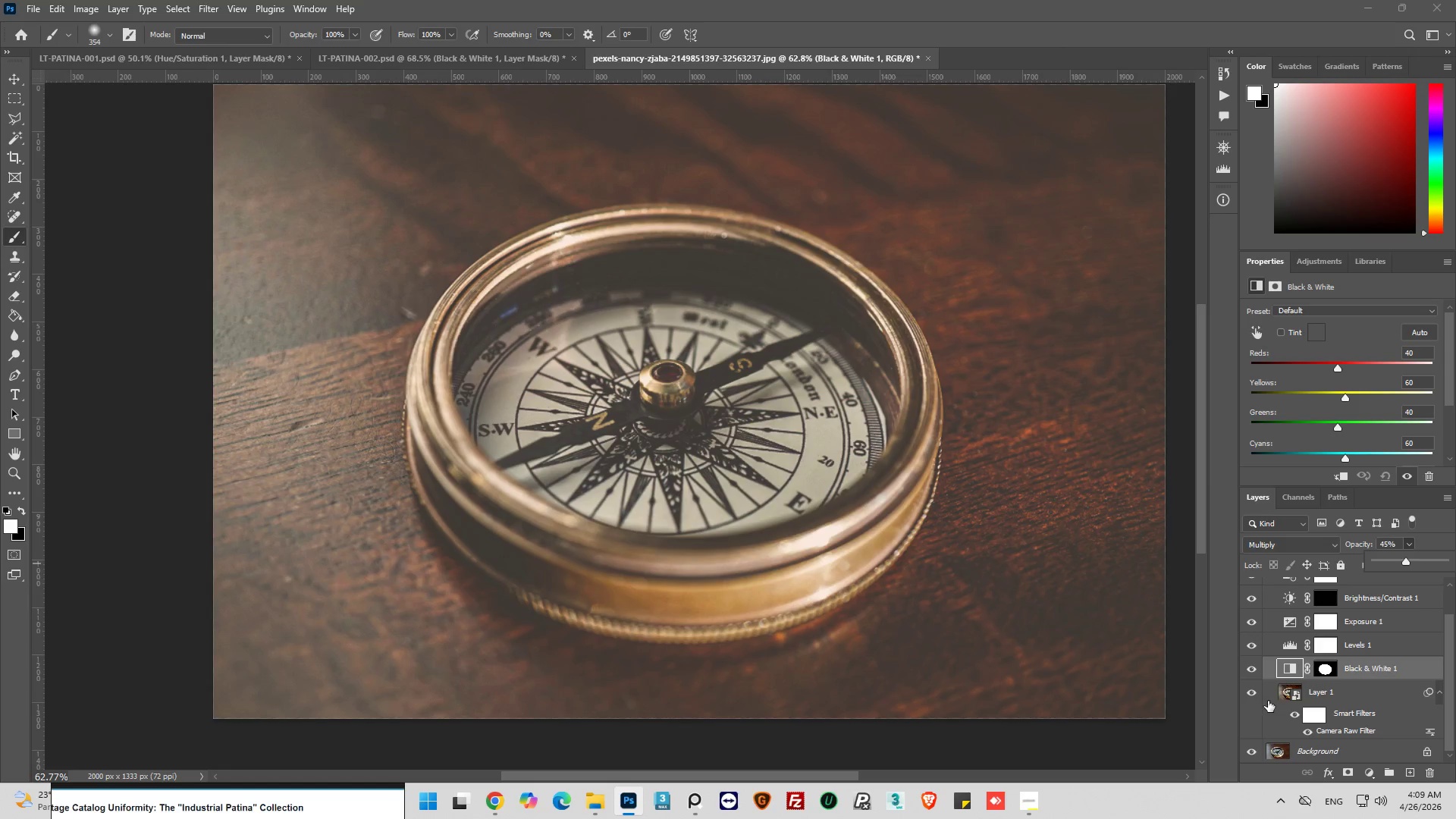 
left_click([1246, 671])
 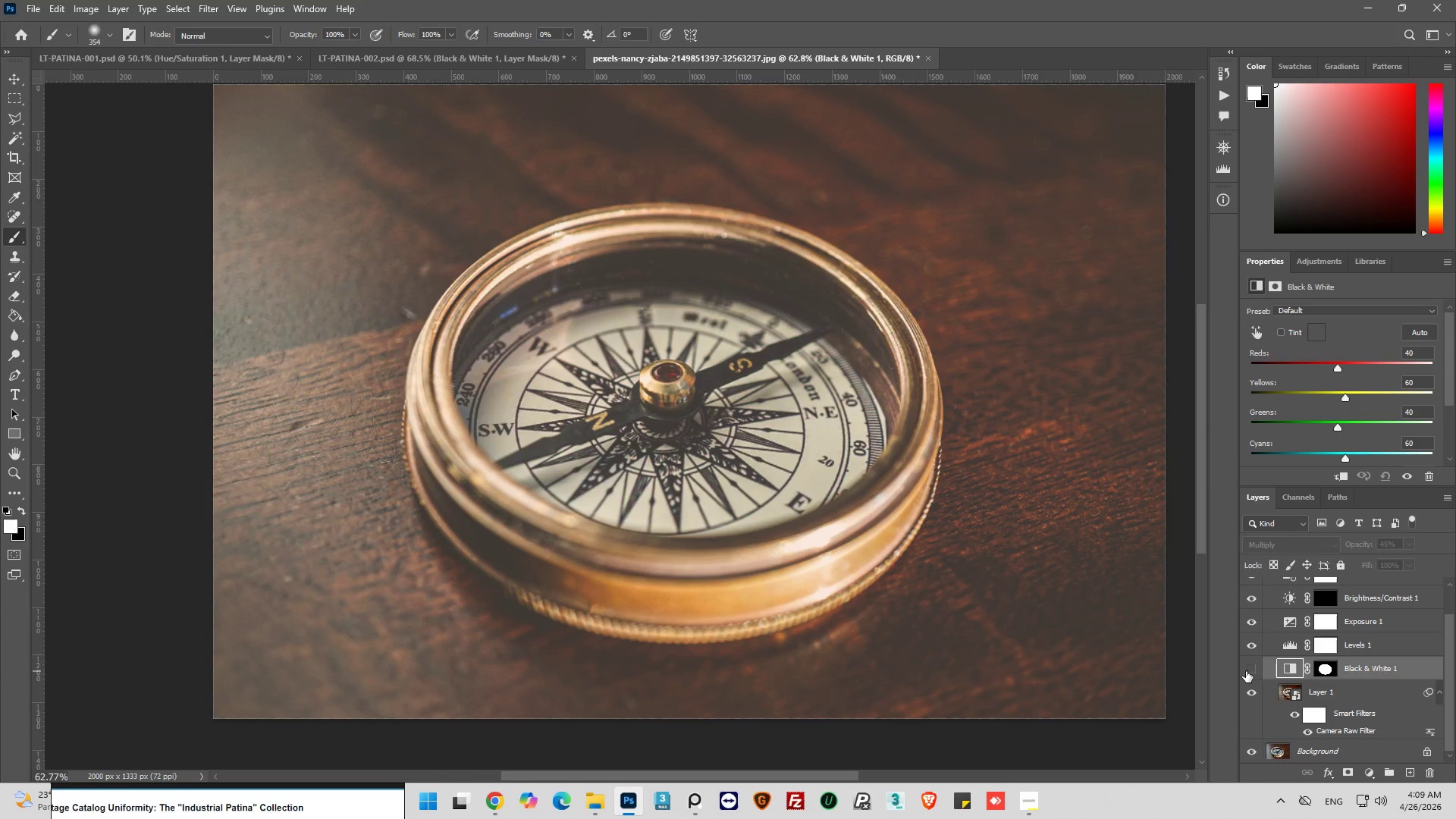 
left_click([1246, 671])
 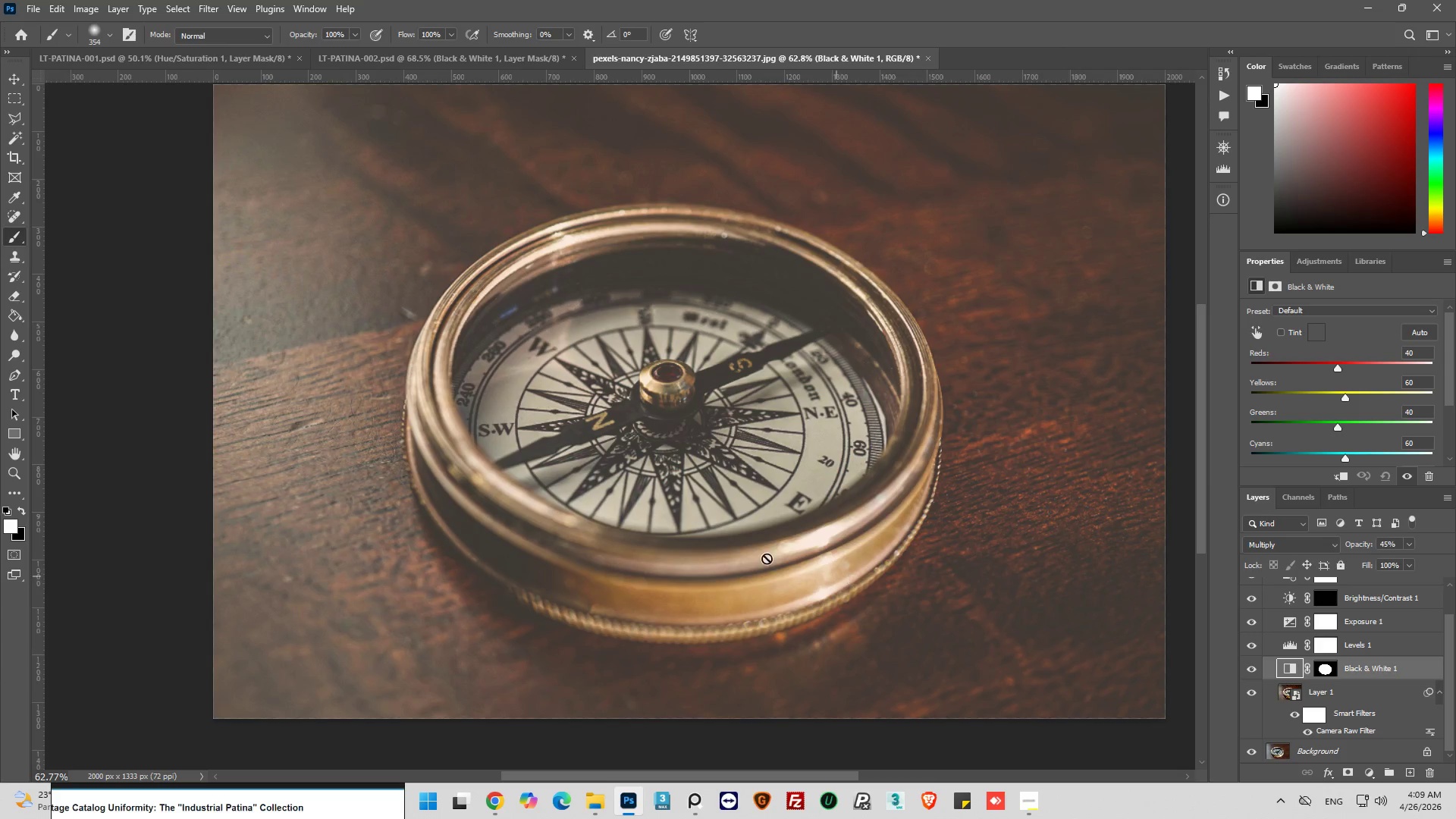 
key(Alt+AltLeft)
 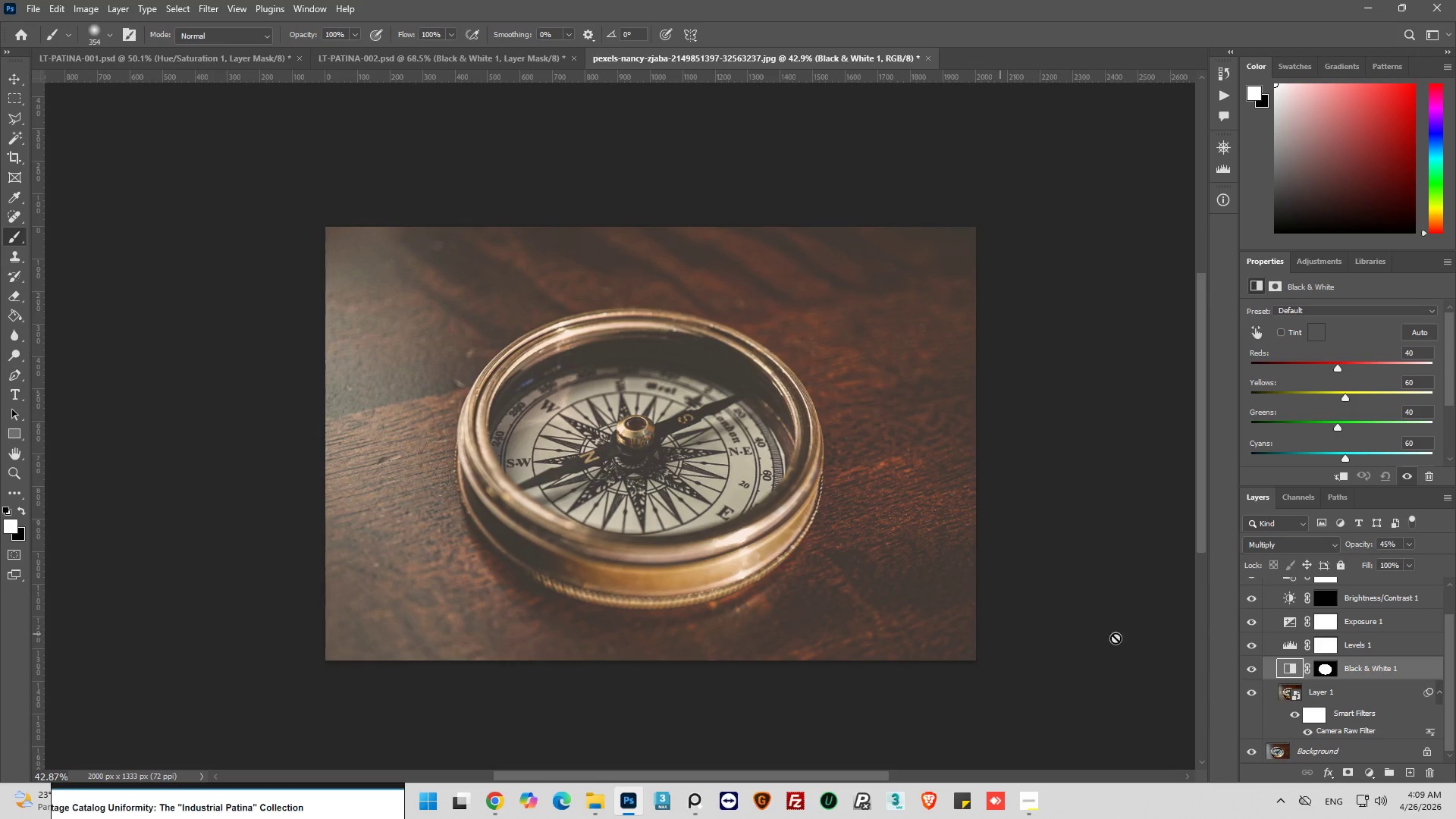 
scroll: coordinate [566, 519], scroll_direction: down, amount: 4.0
 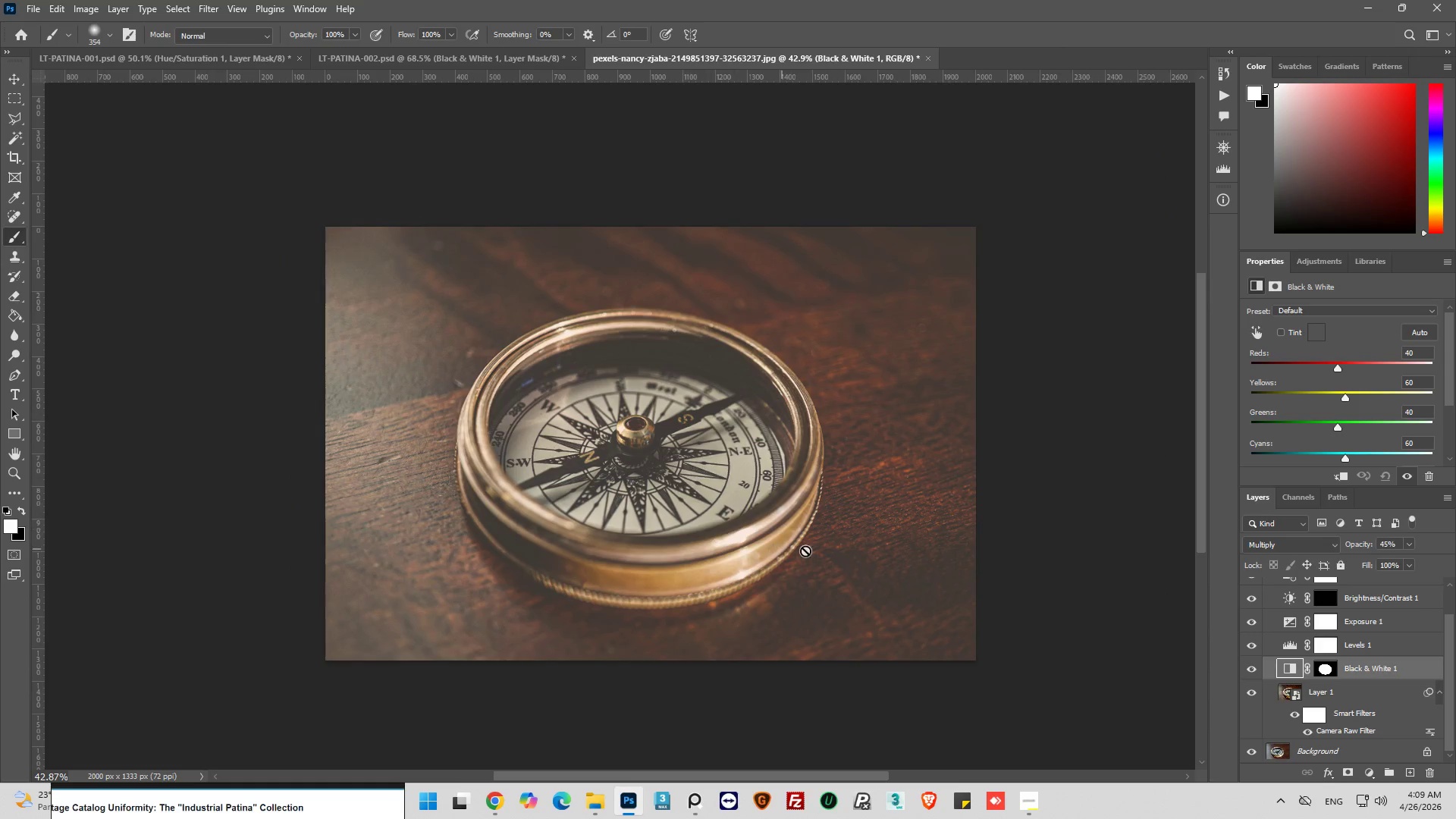 
left_click([1246, 648])
 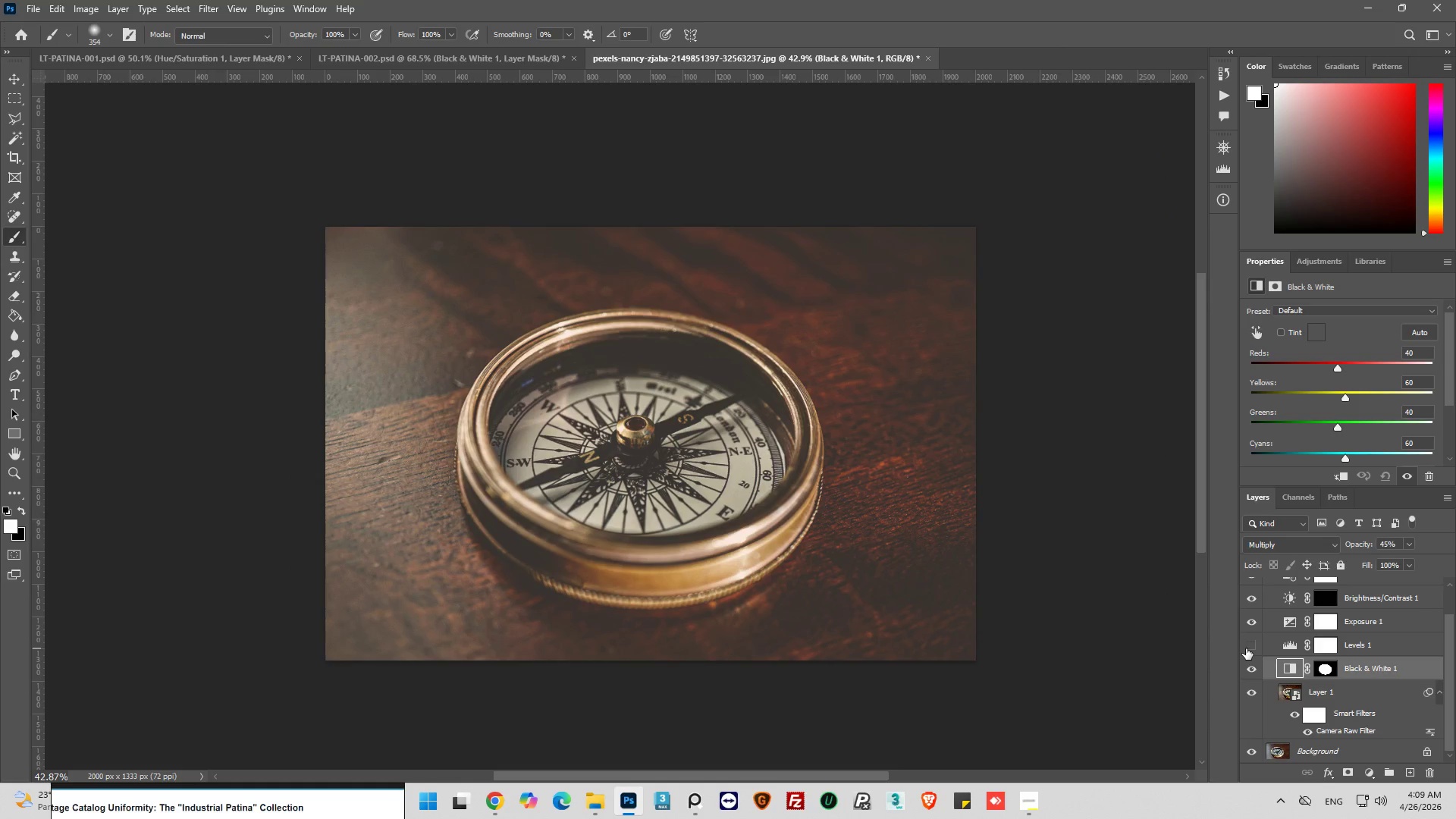 
left_click([1246, 648])
 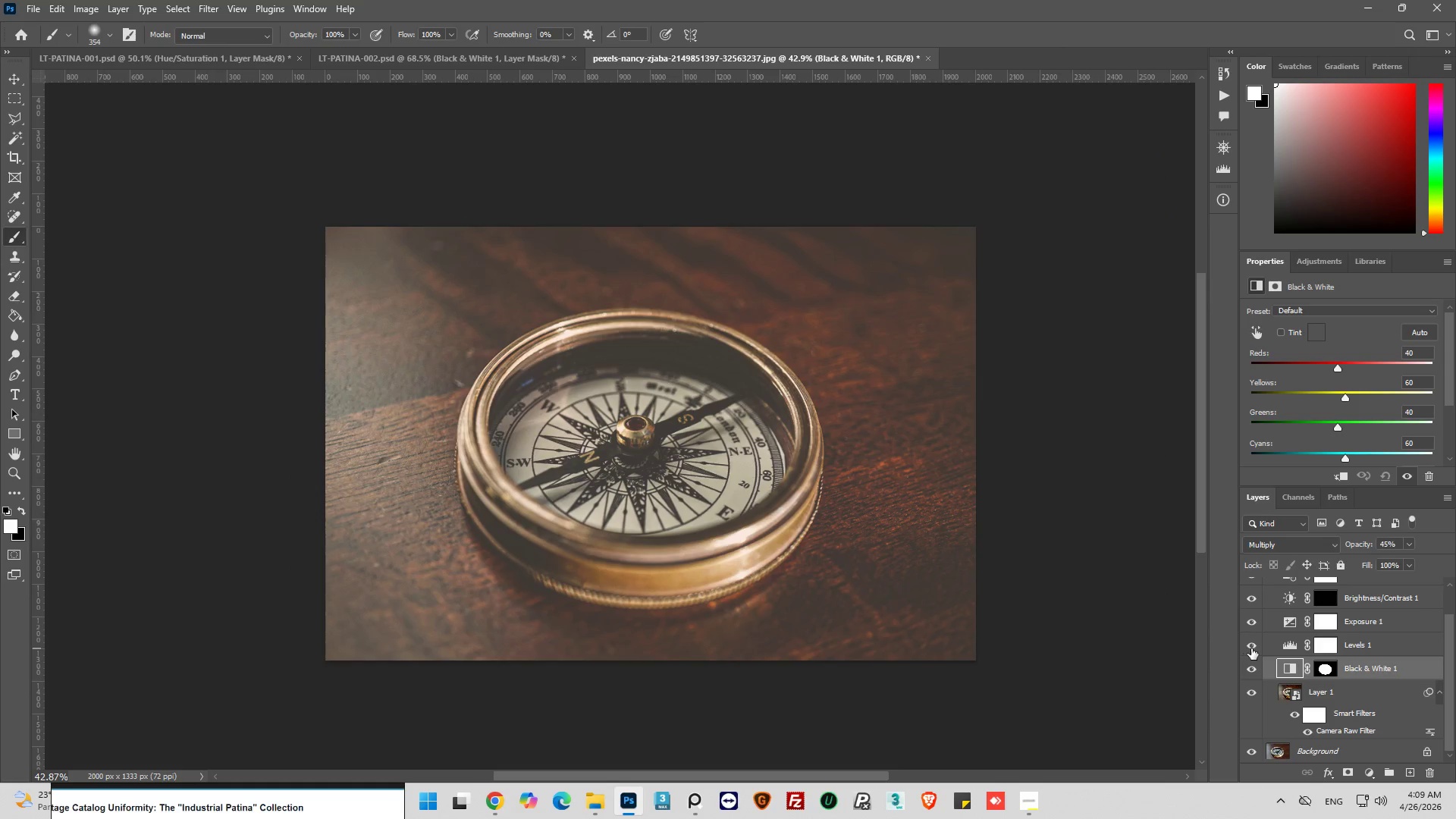 
mouse_move([1265, 638])
 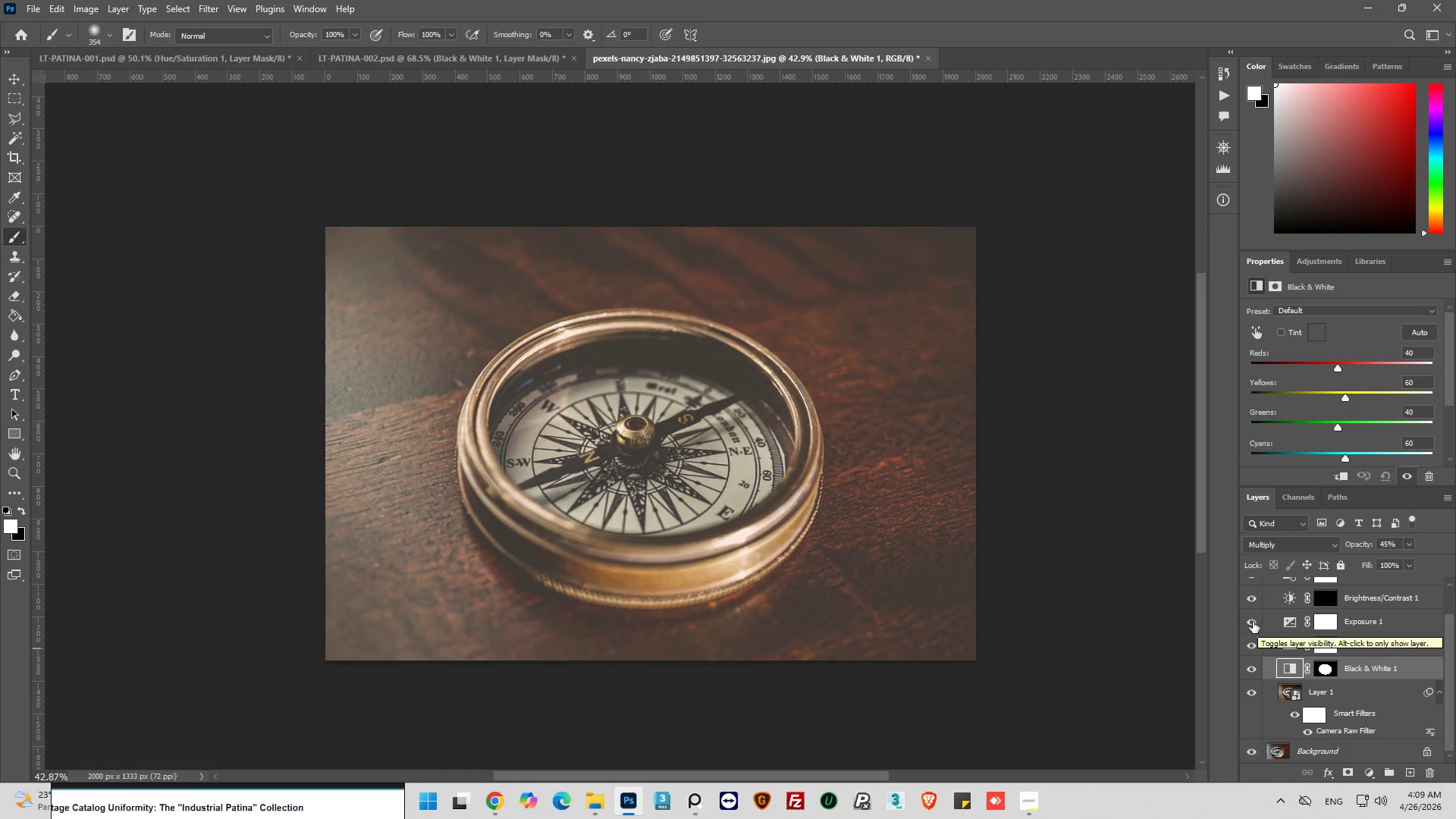 
left_click([1253, 622])
 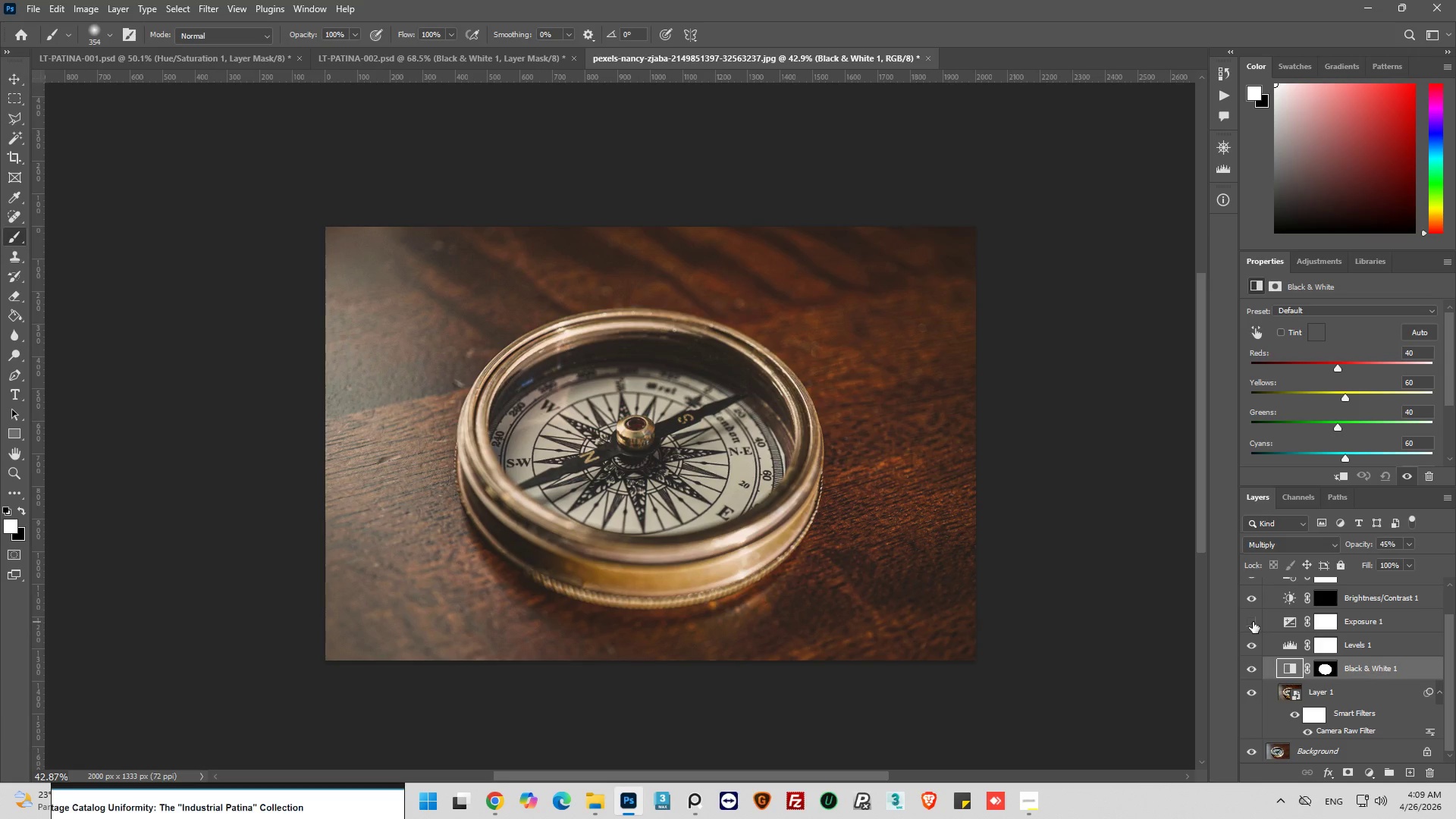 
left_click([1253, 622])
 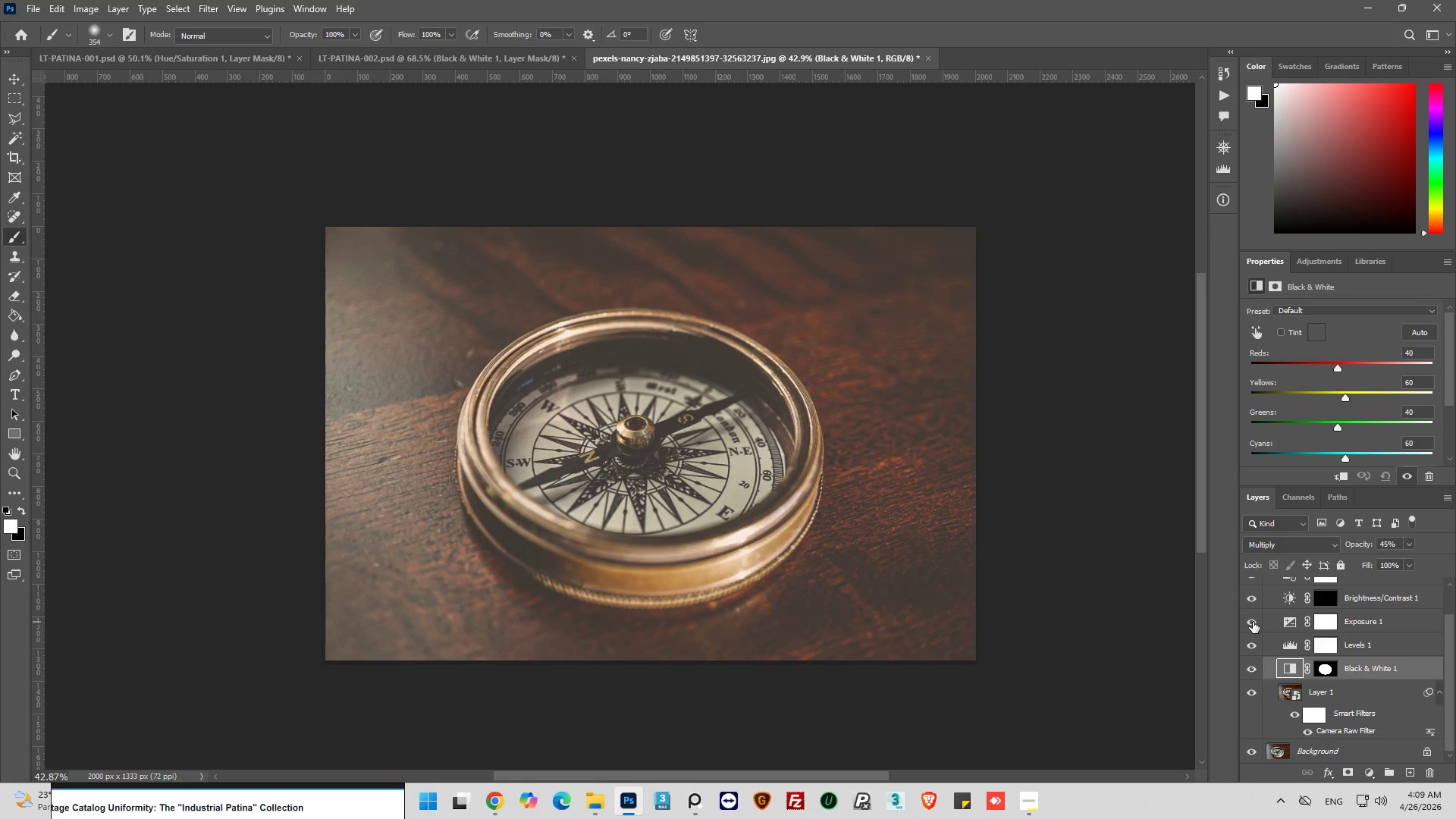 
left_click([1254, 642])
 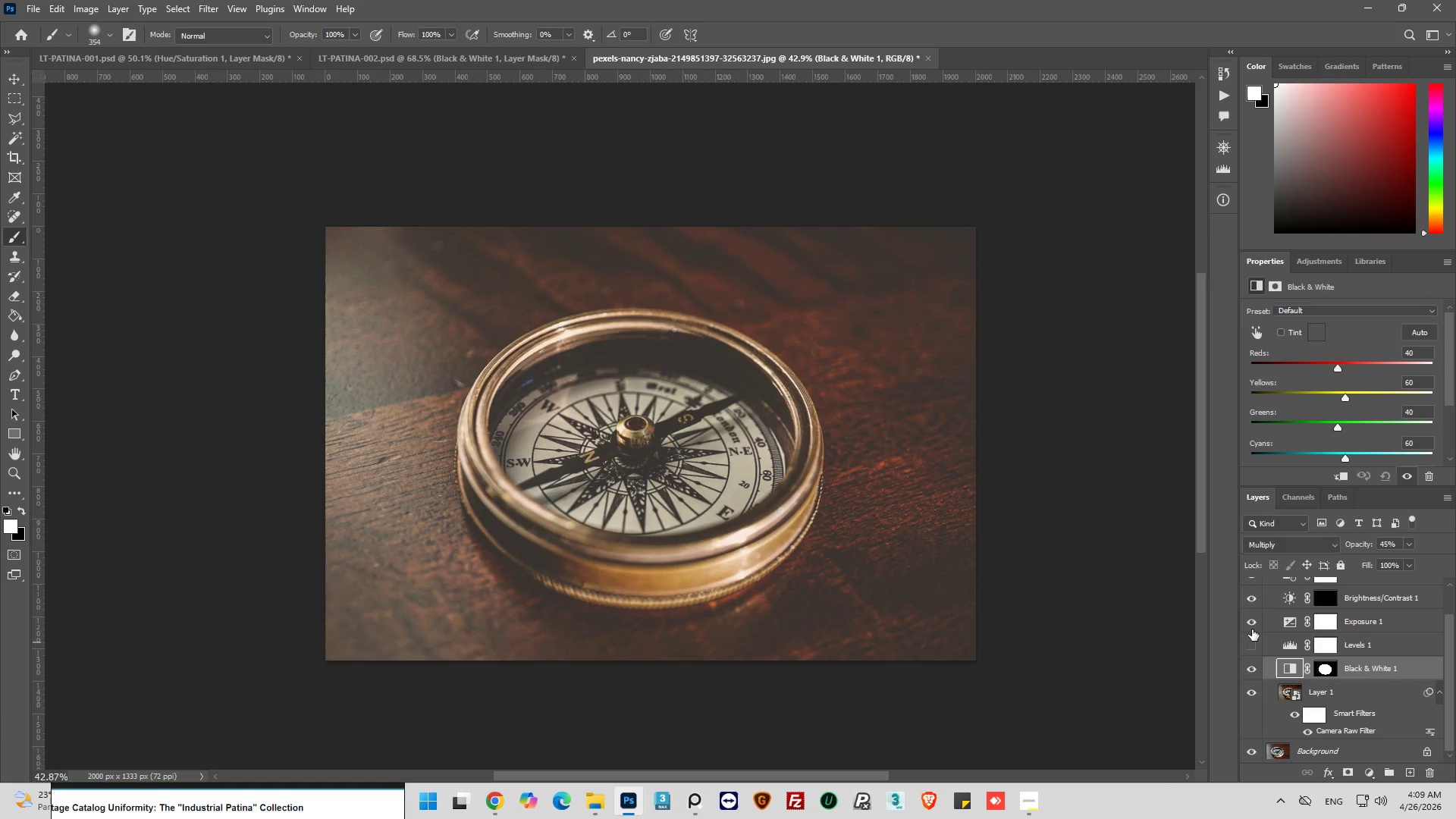 
left_click([1252, 627])
 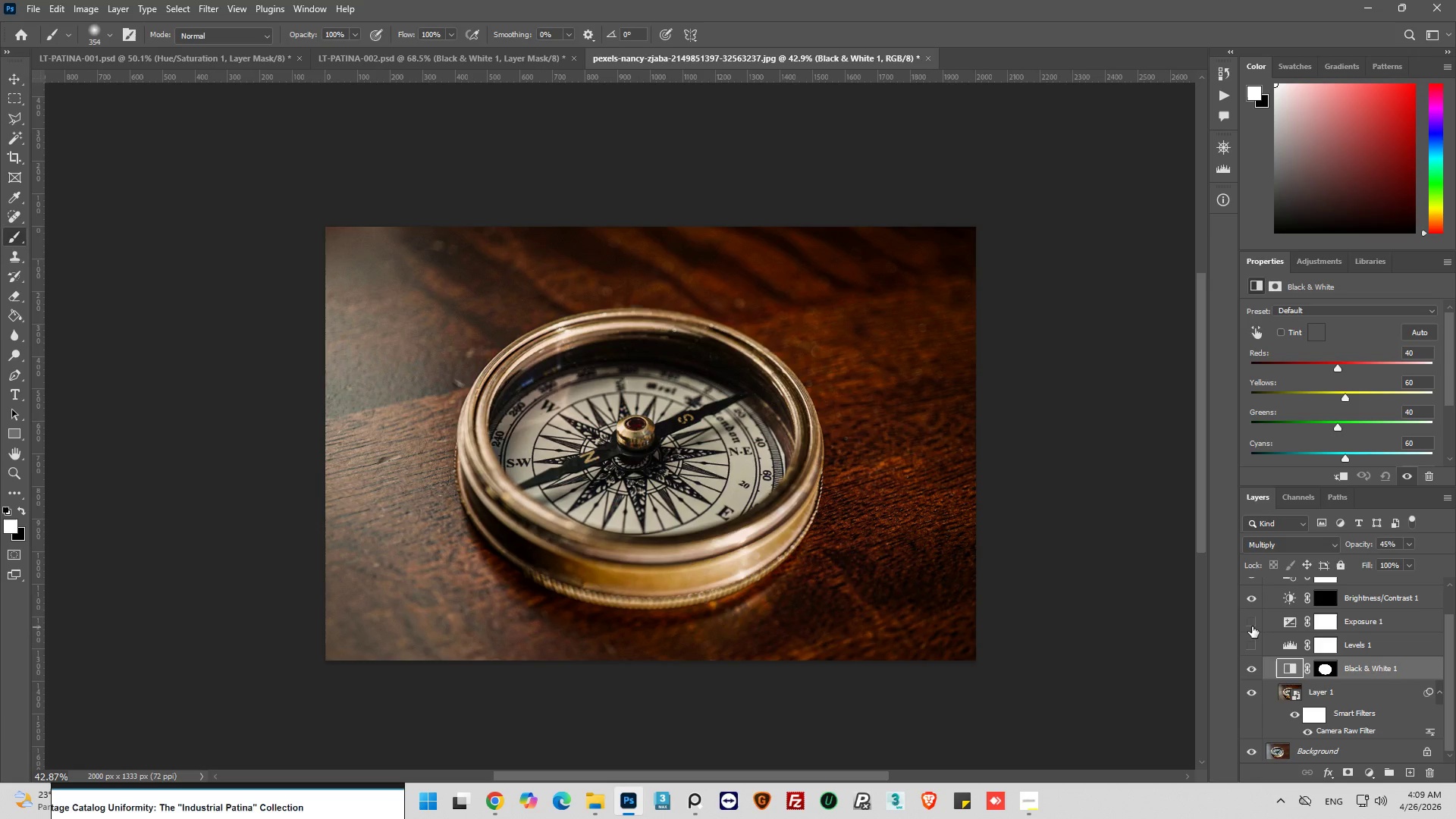 
left_click([1252, 626])
 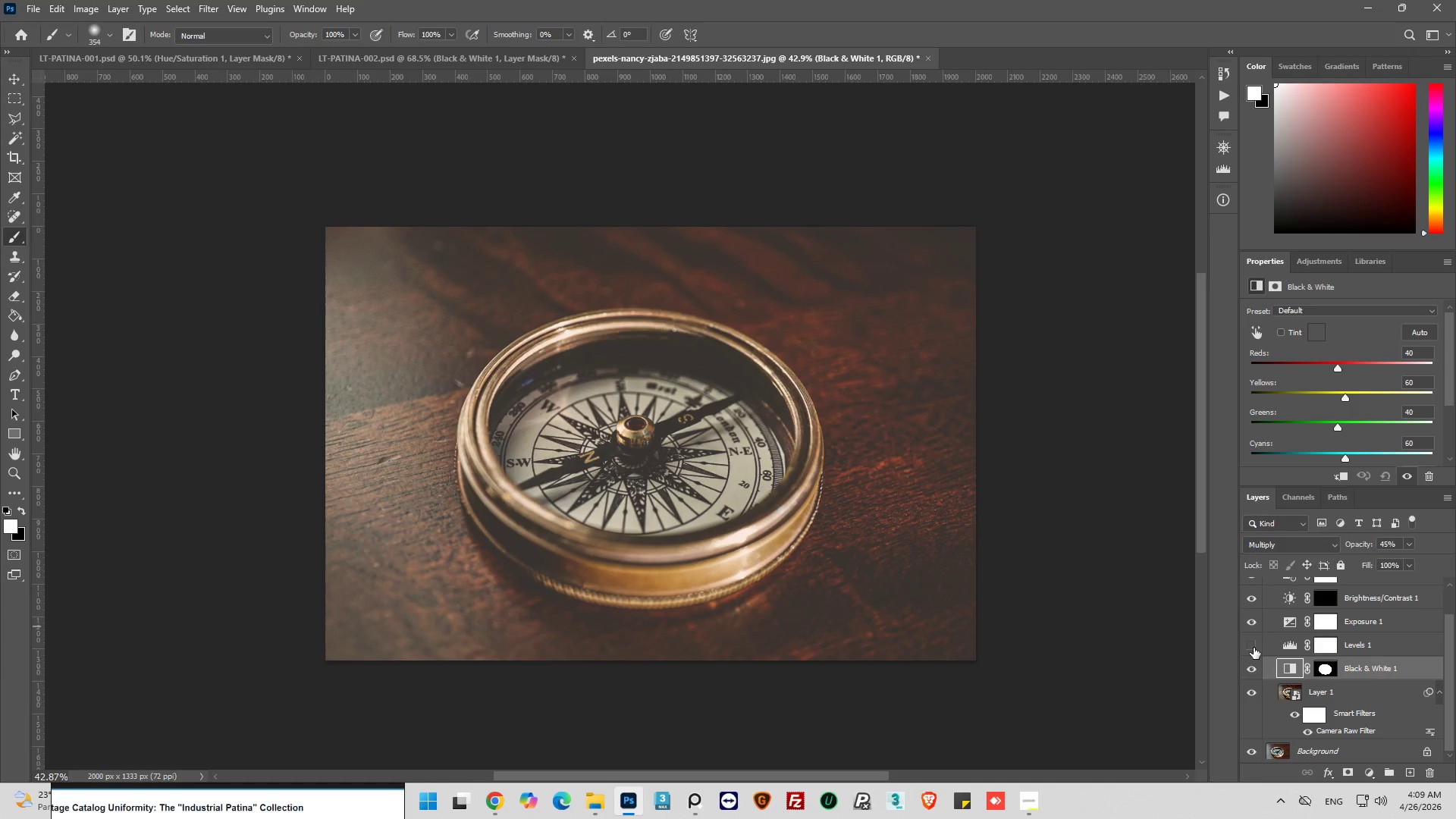 
left_click([1254, 648])
 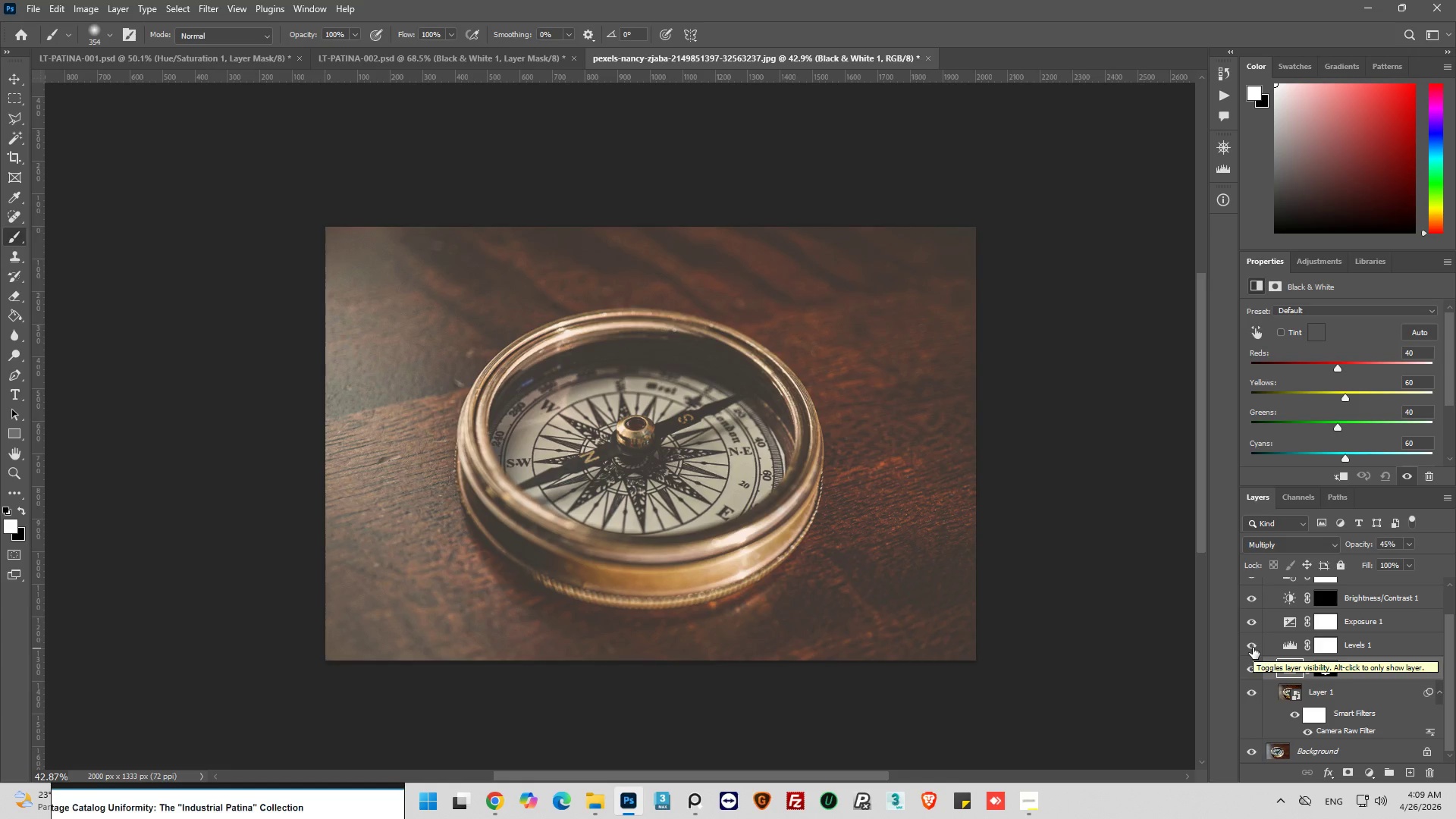 
scroll: coordinate [1260, 621], scroll_direction: up, amount: 1.0
 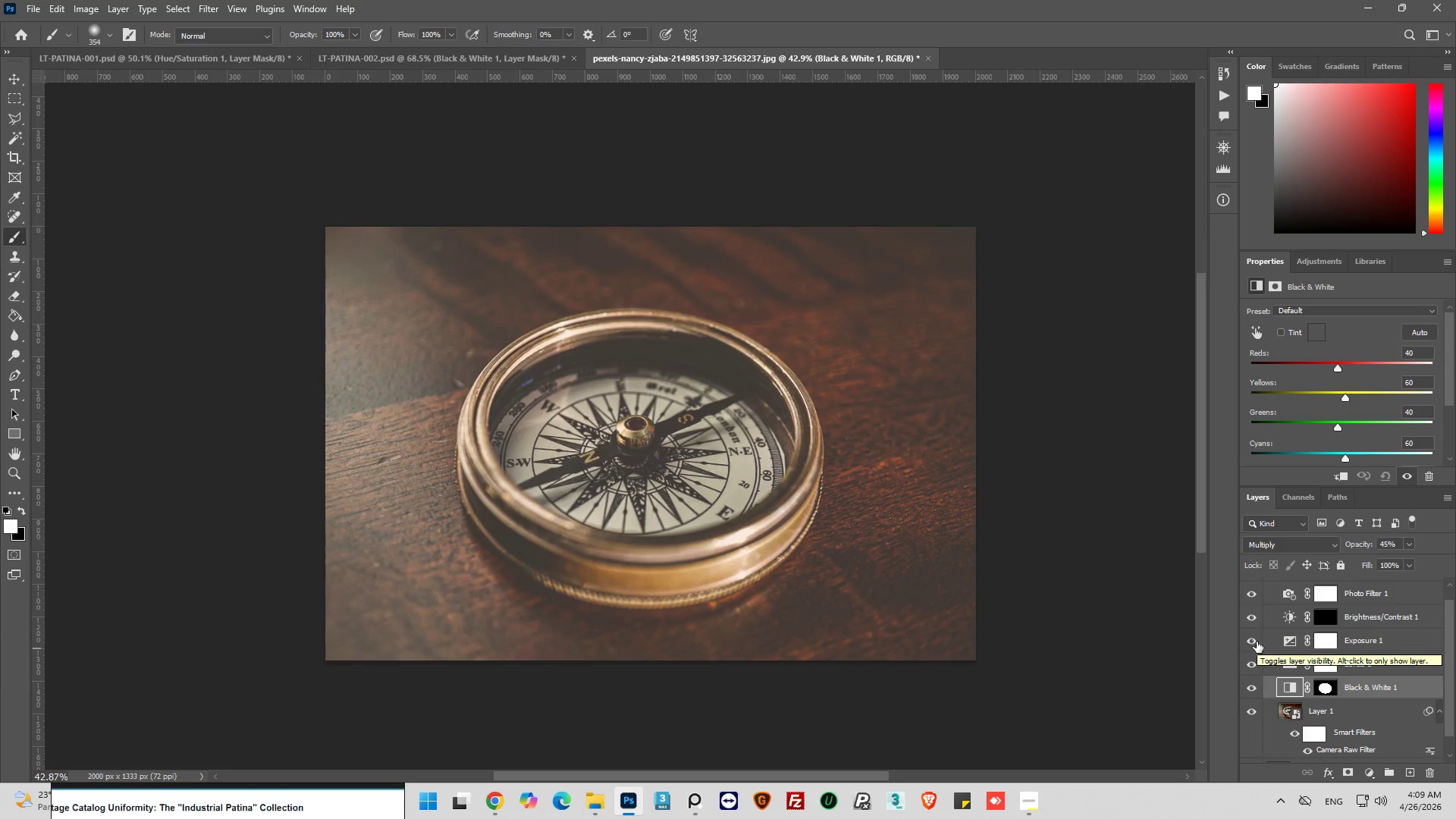 
left_click([1255, 642])
 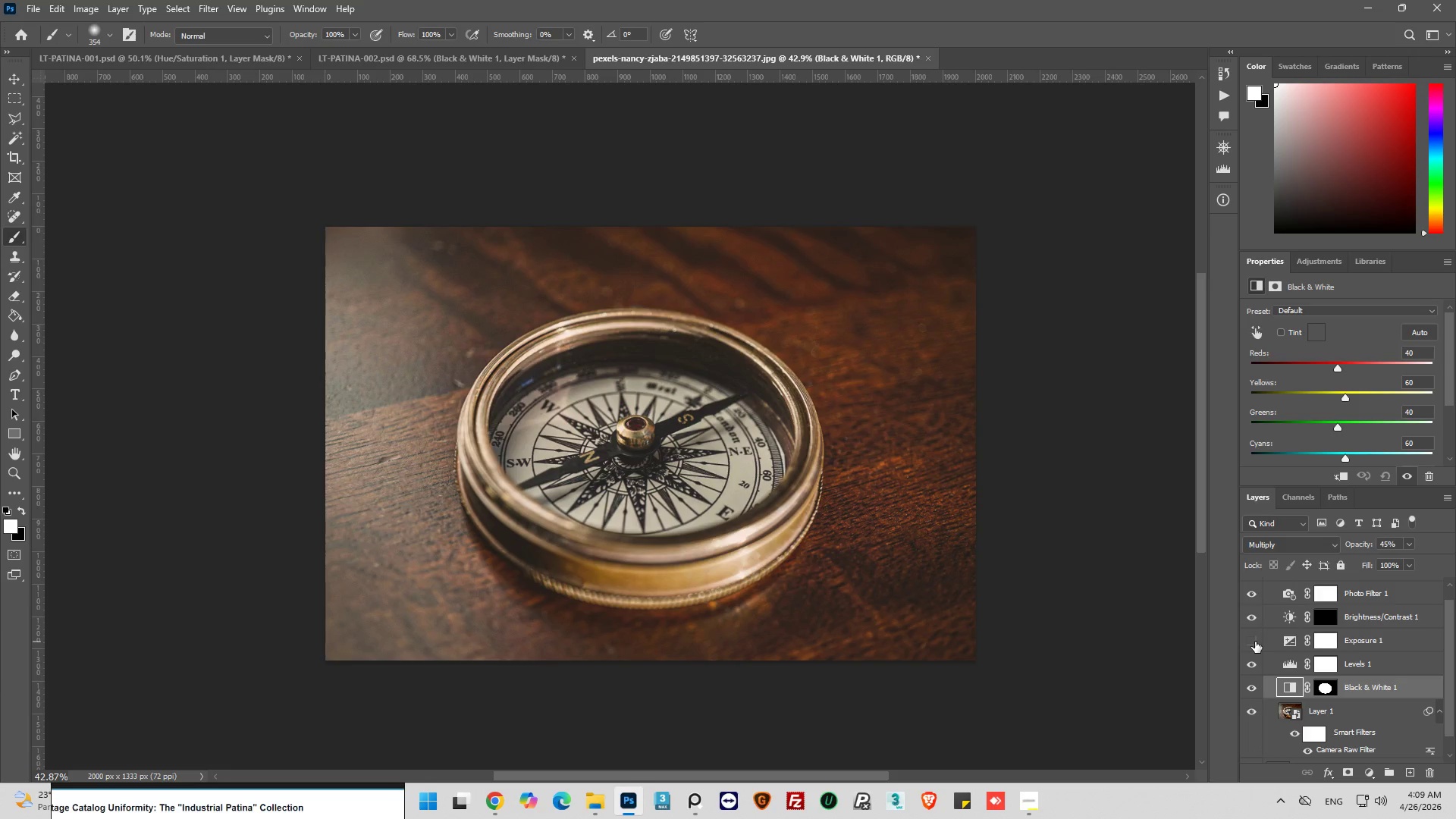 
left_click([1255, 642])
 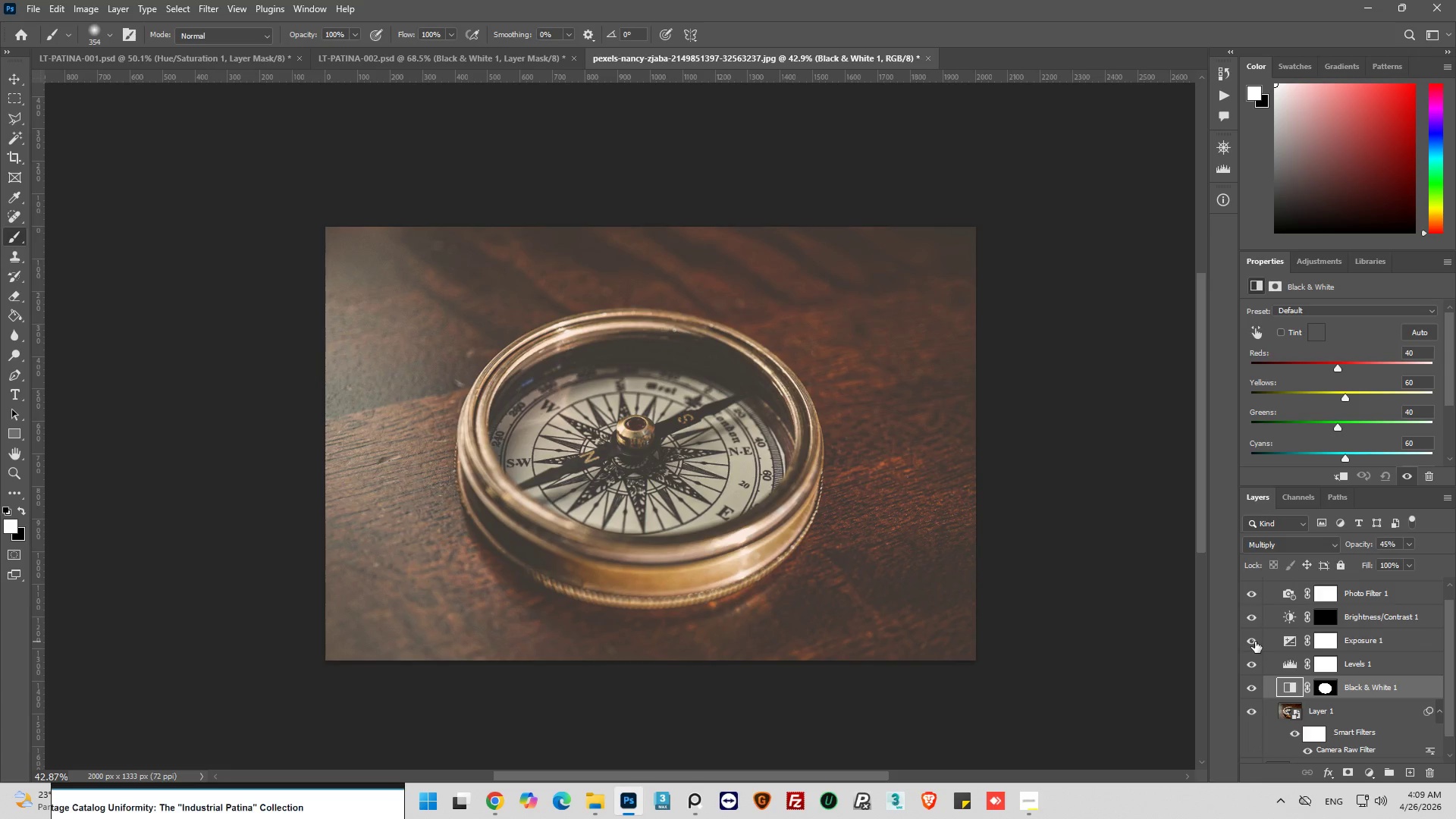 
left_click([1255, 642])
 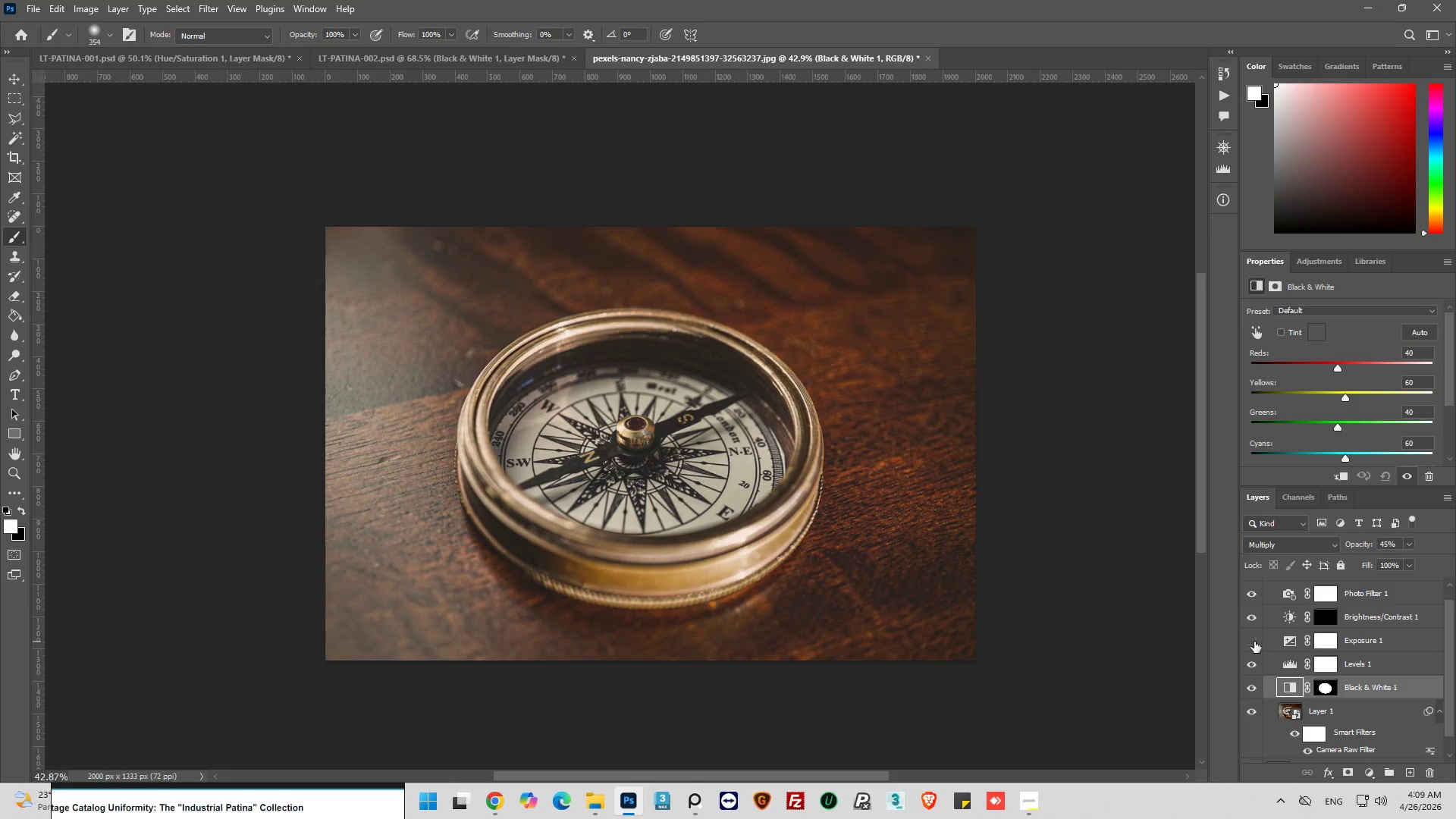 
left_click([1254, 642])
 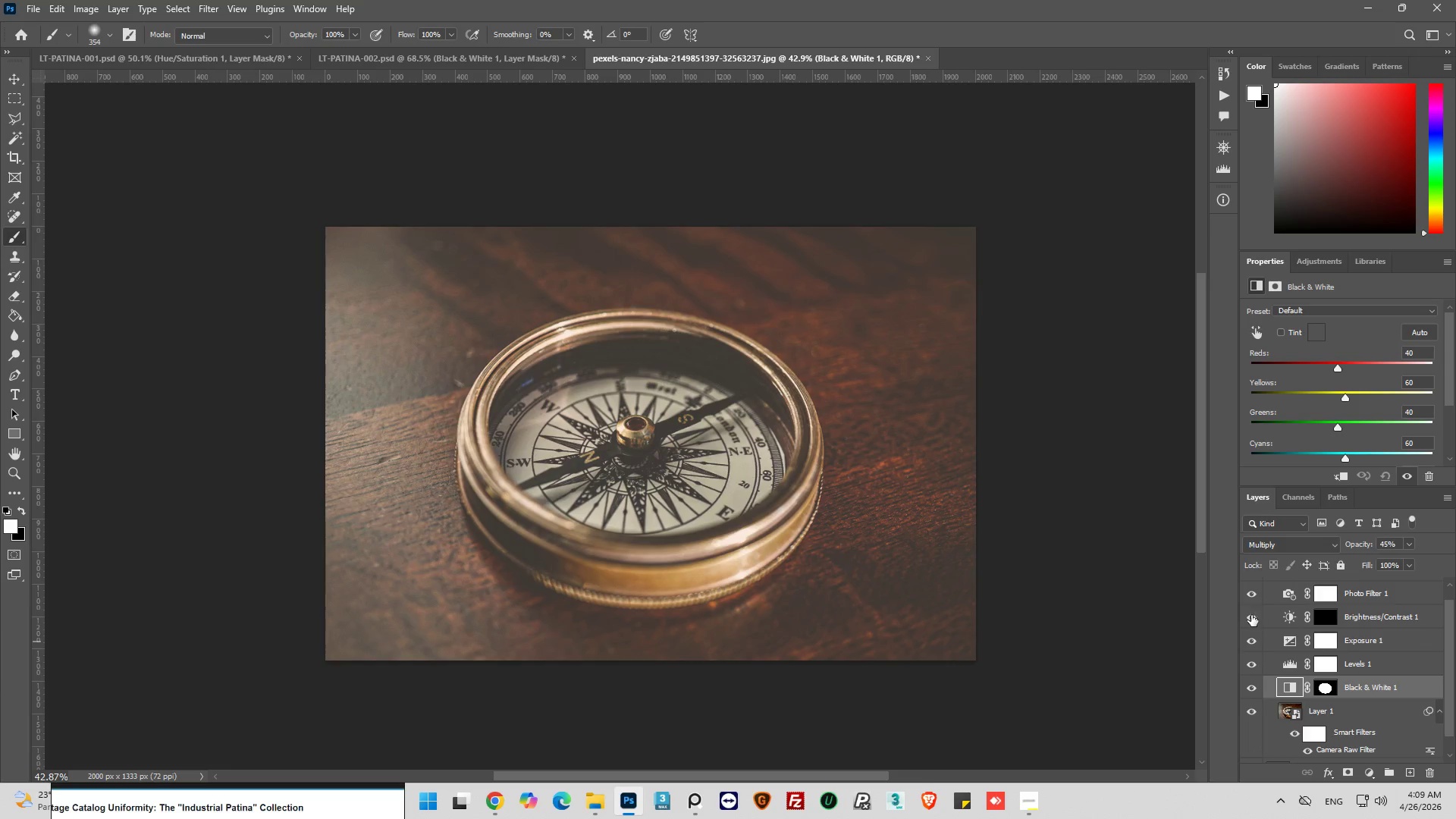 
left_click([1252, 616])
 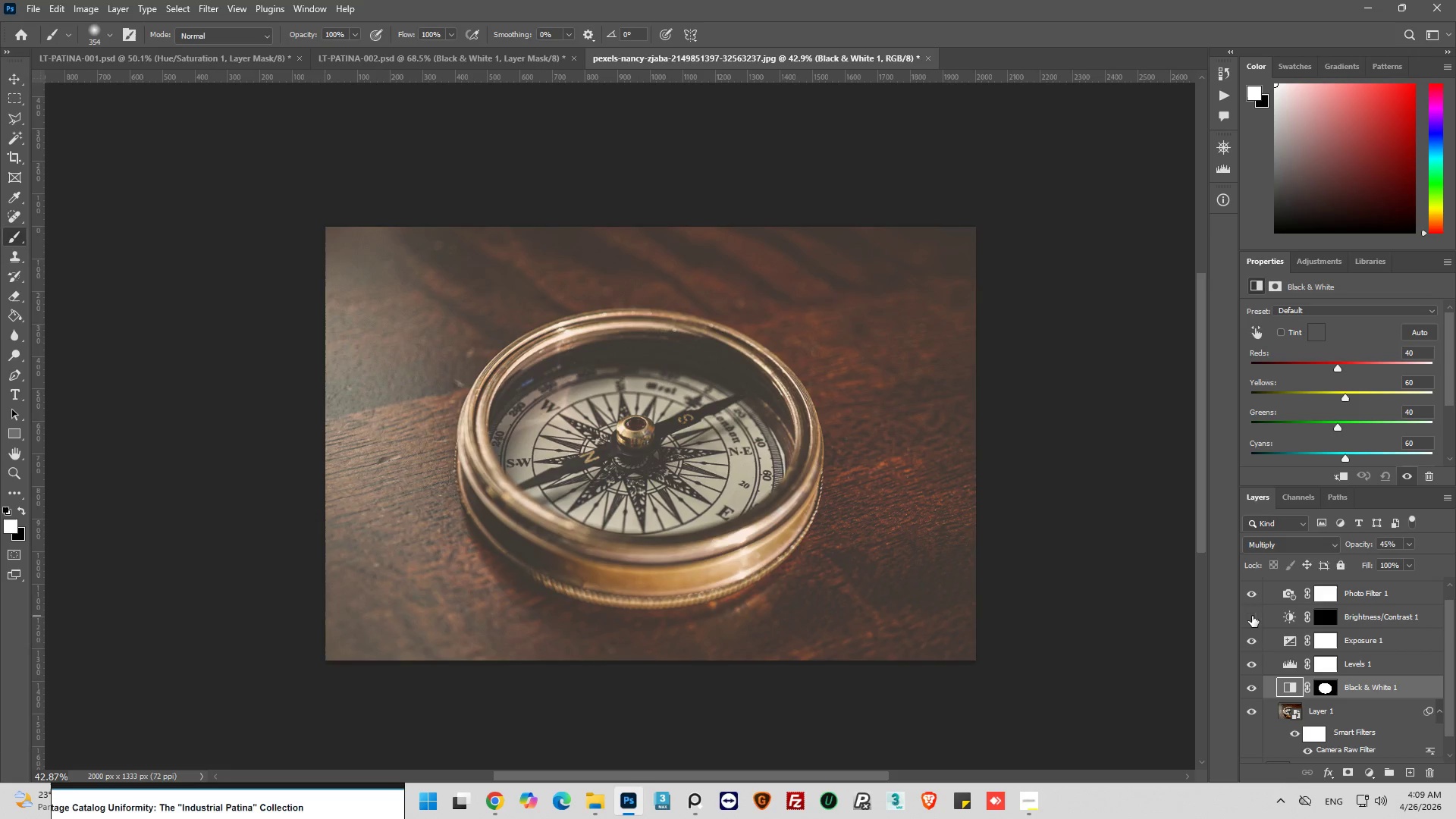 
left_click([1252, 616])
 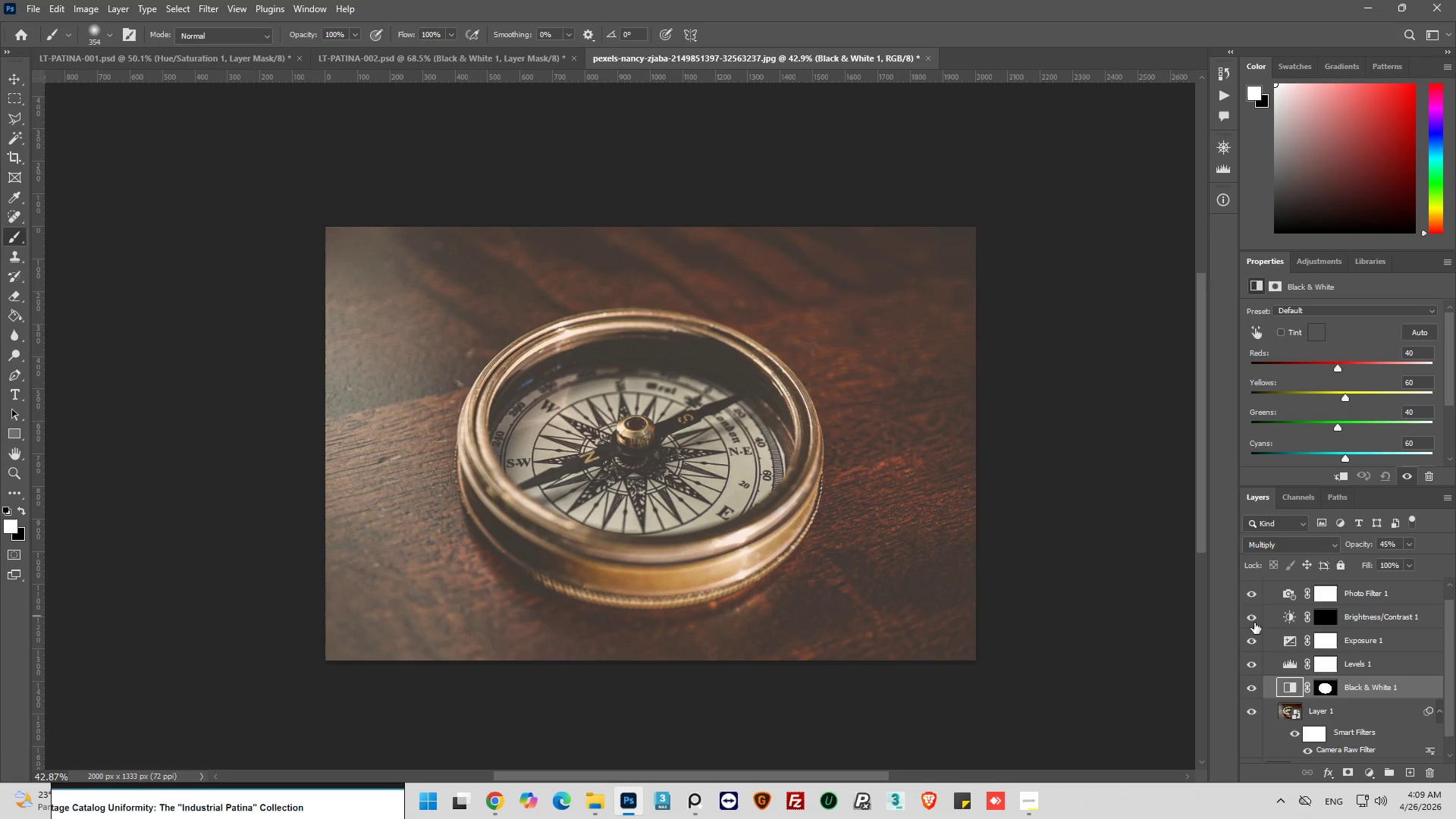 
left_click([1254, 623])
 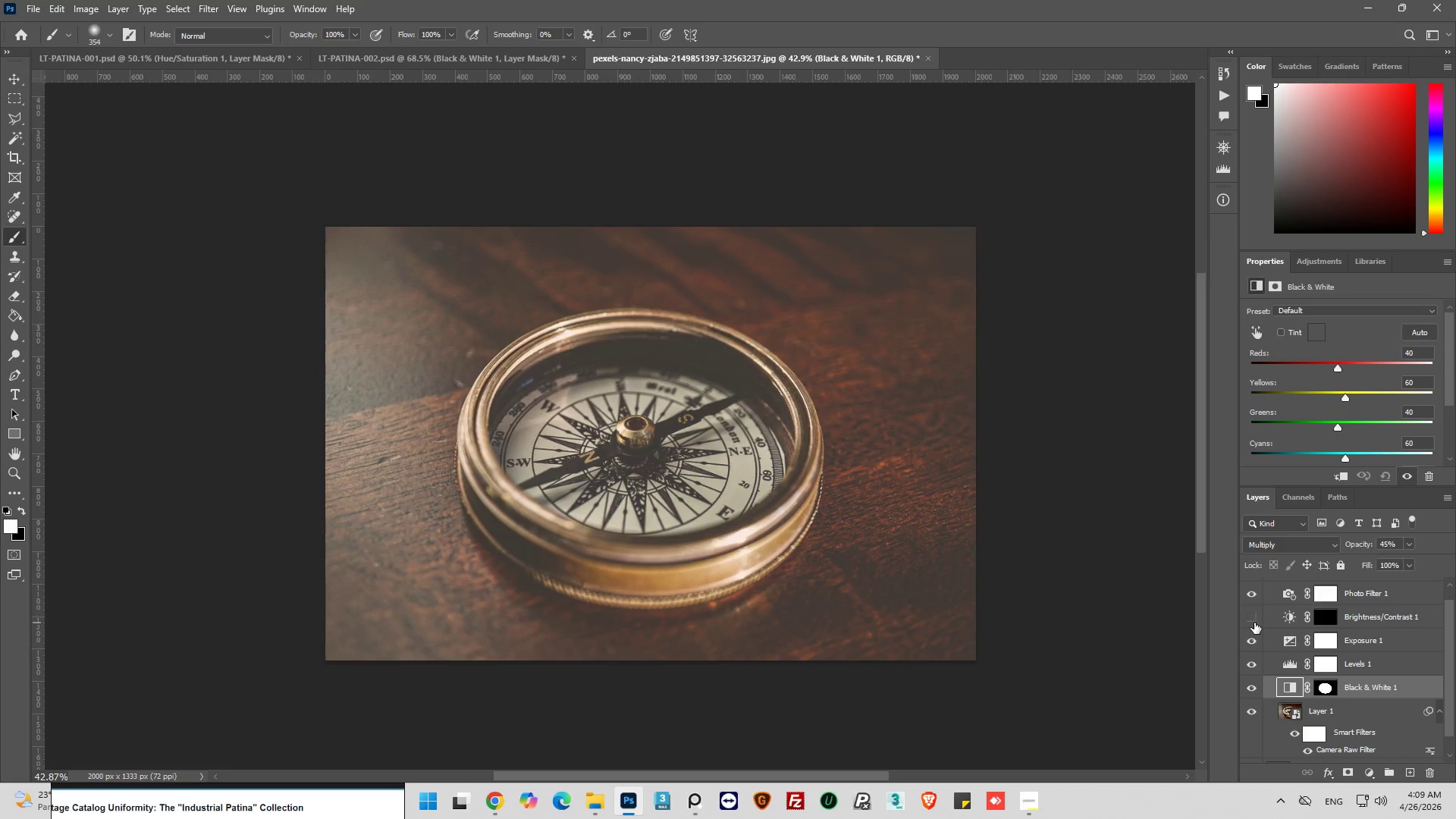 
left_click([1254, 623])
 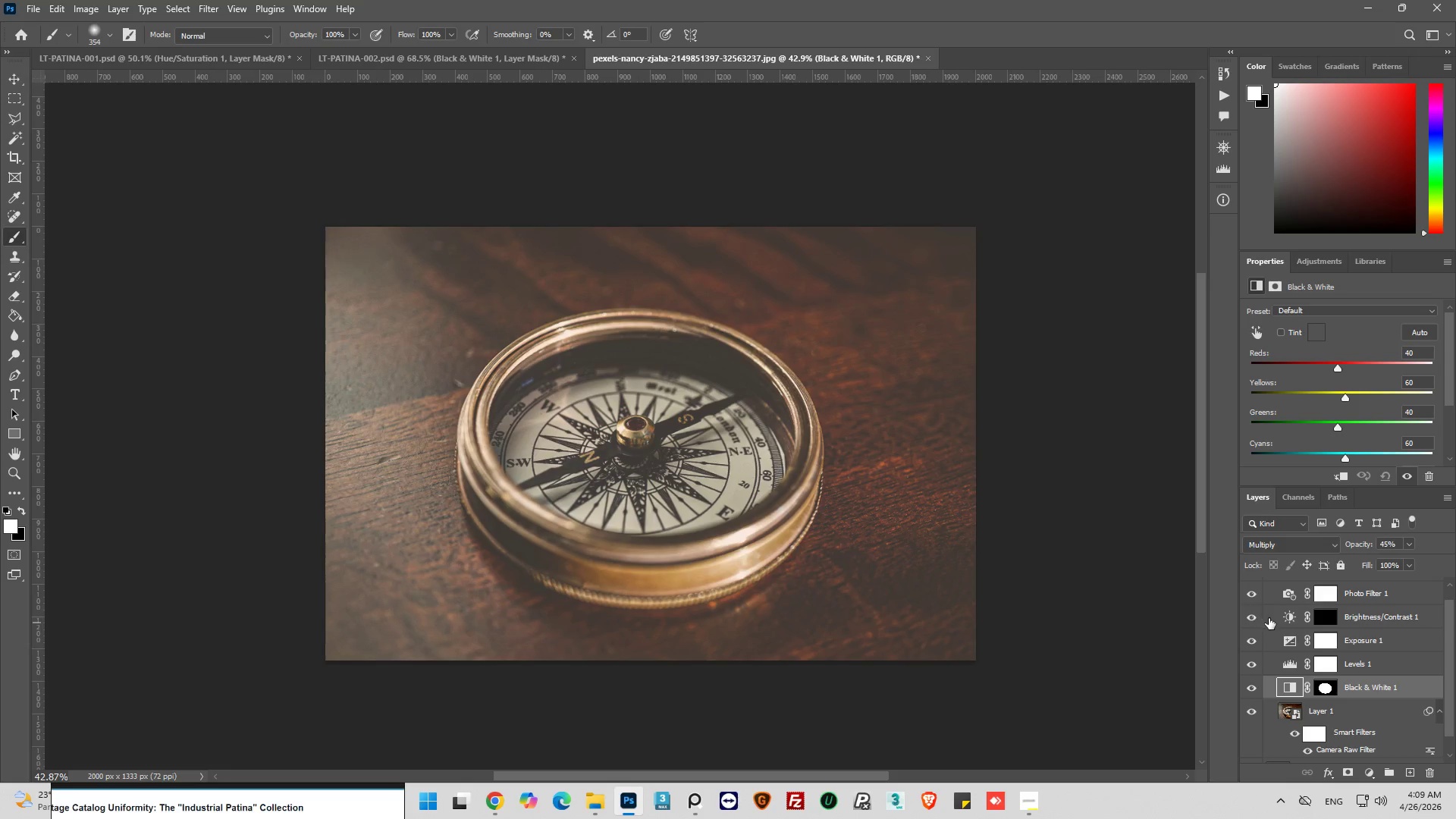 
left_click([1291, 620])
 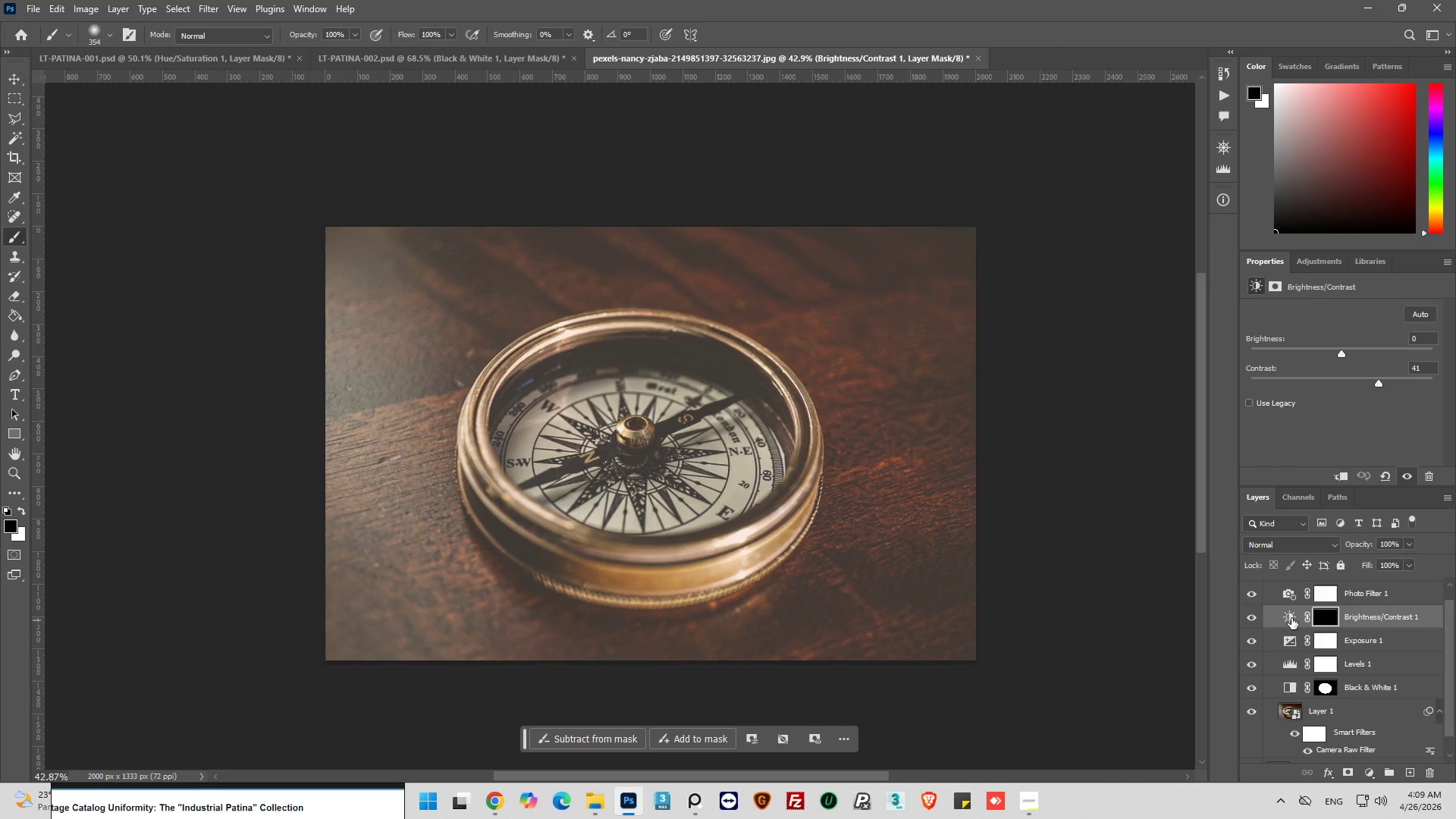 
left_click([1291, 618])
 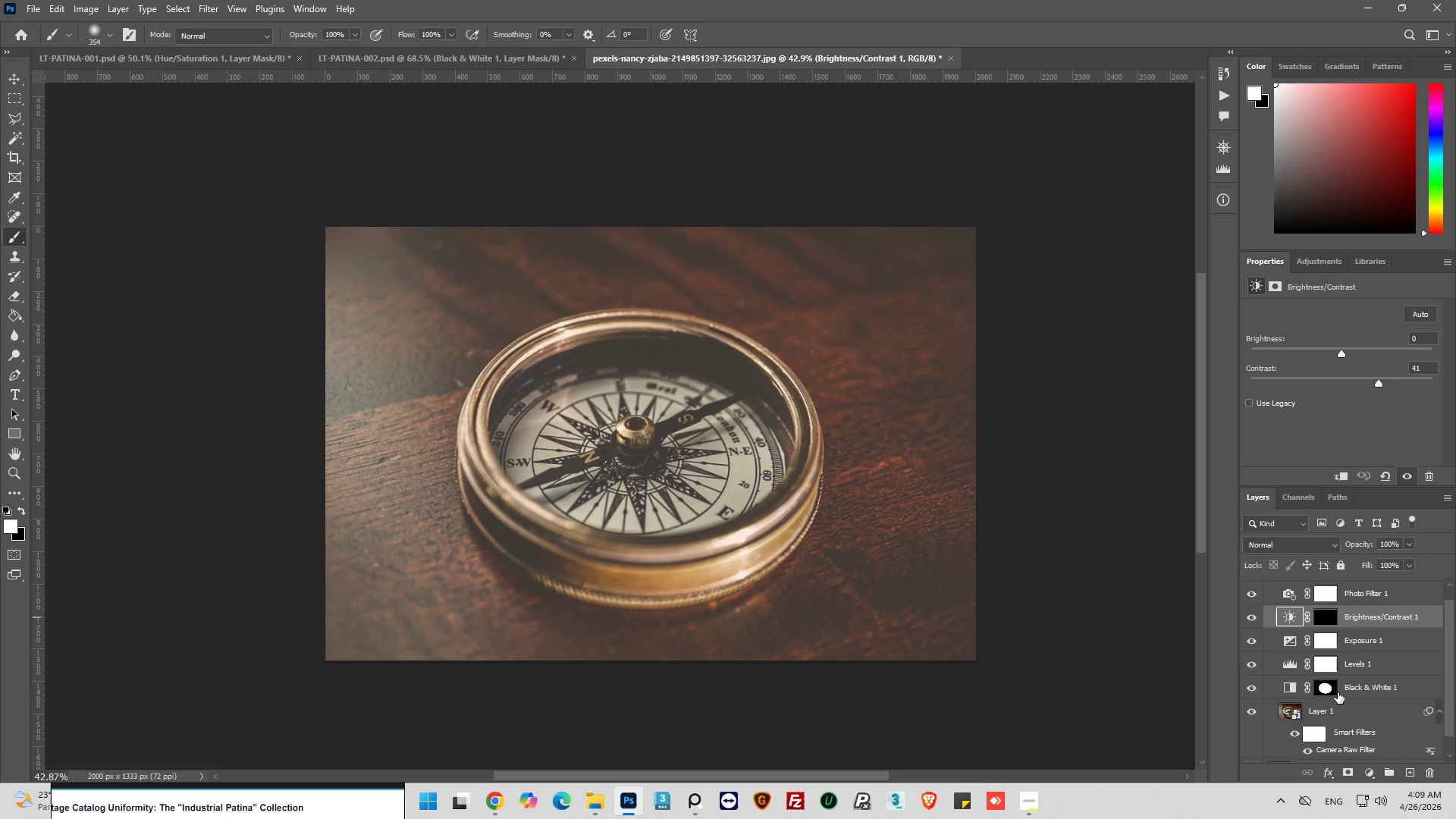 
hold_key(key=ControlLeft, duration=0.48)
left_click([1330, 690])
 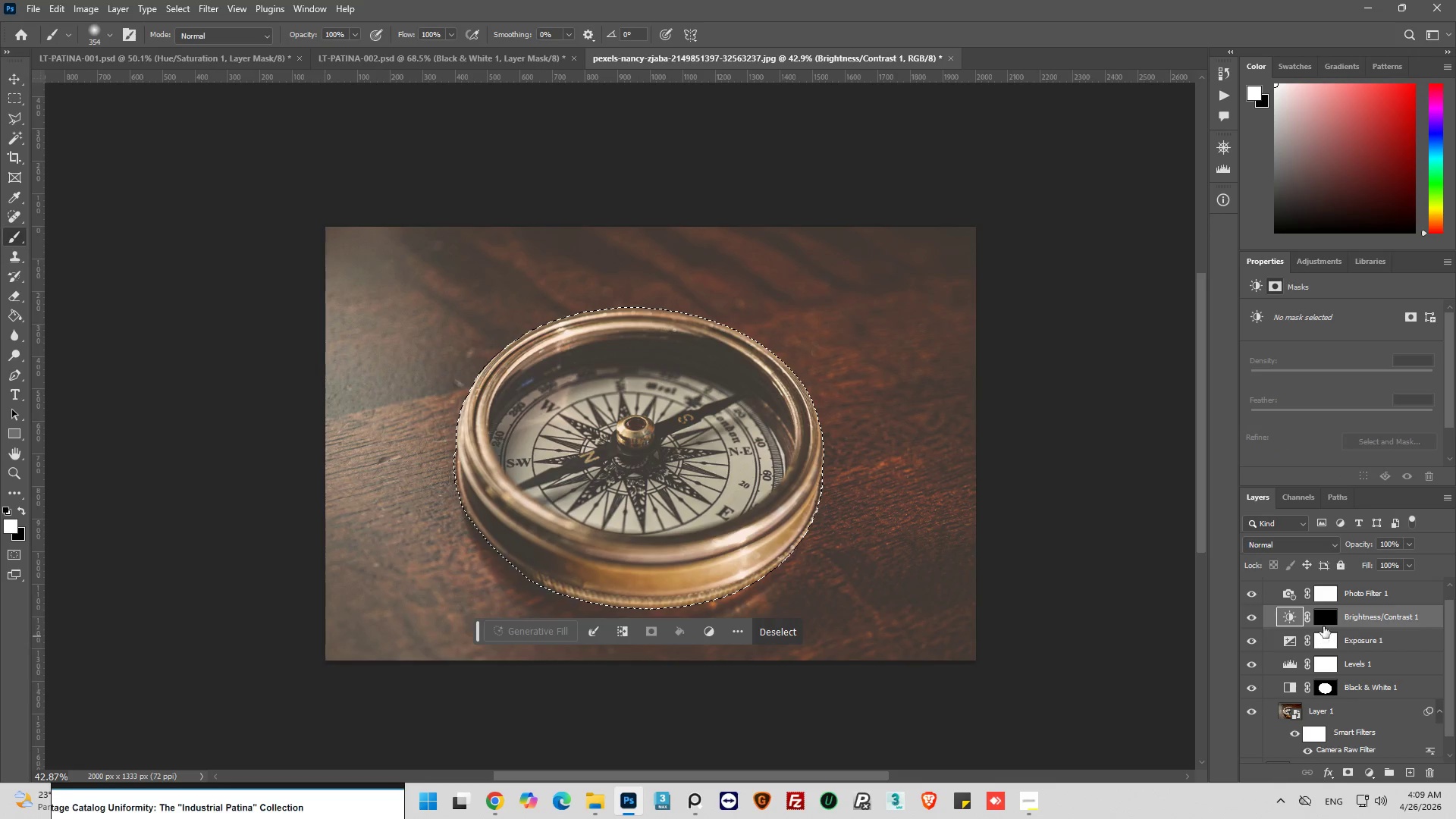 
left_click([1323, 620])
 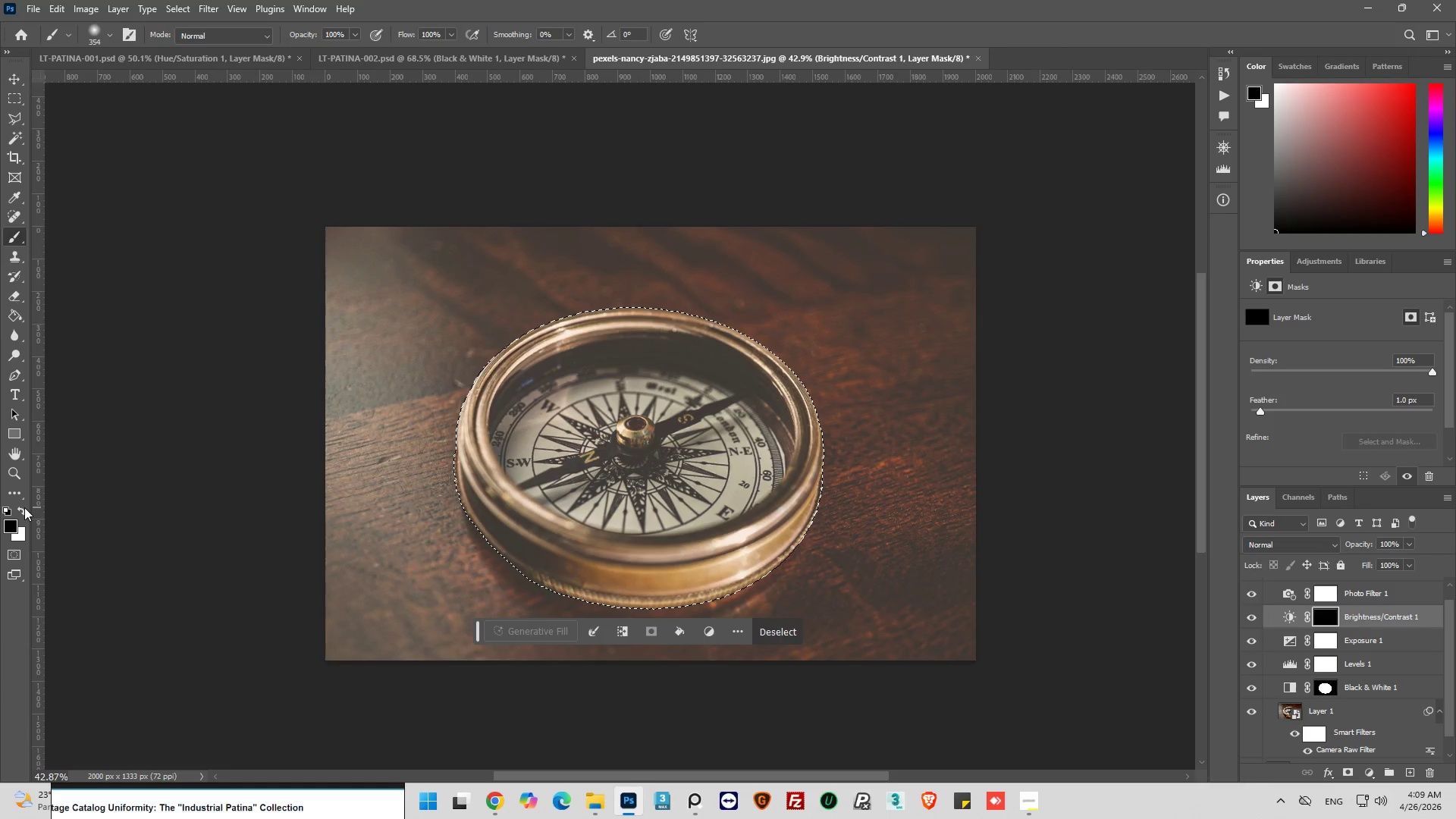 
key(X)
 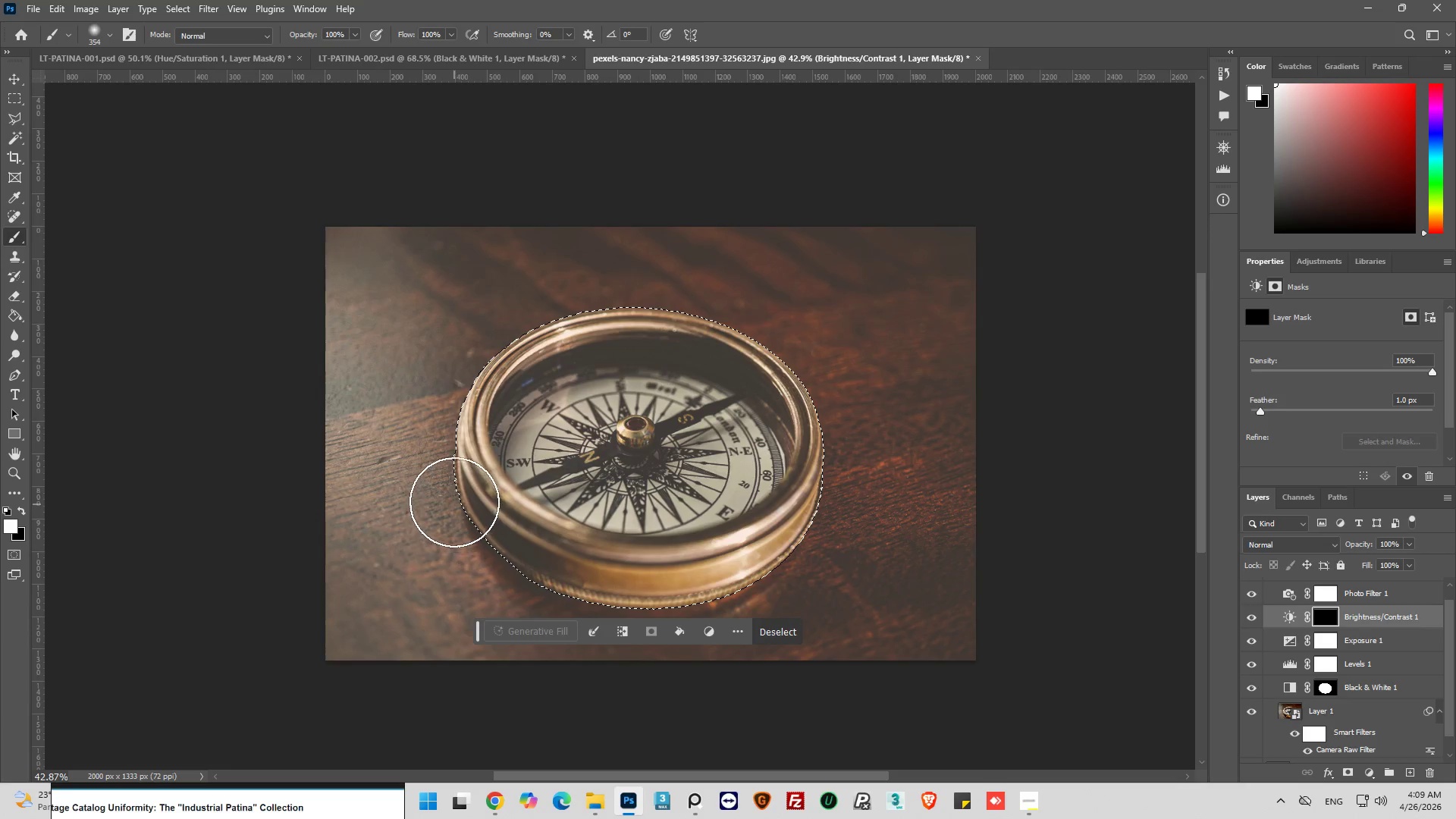 
left_click_drag(start_coordinate=[450, 447], to_coordinate=[734, 557])
 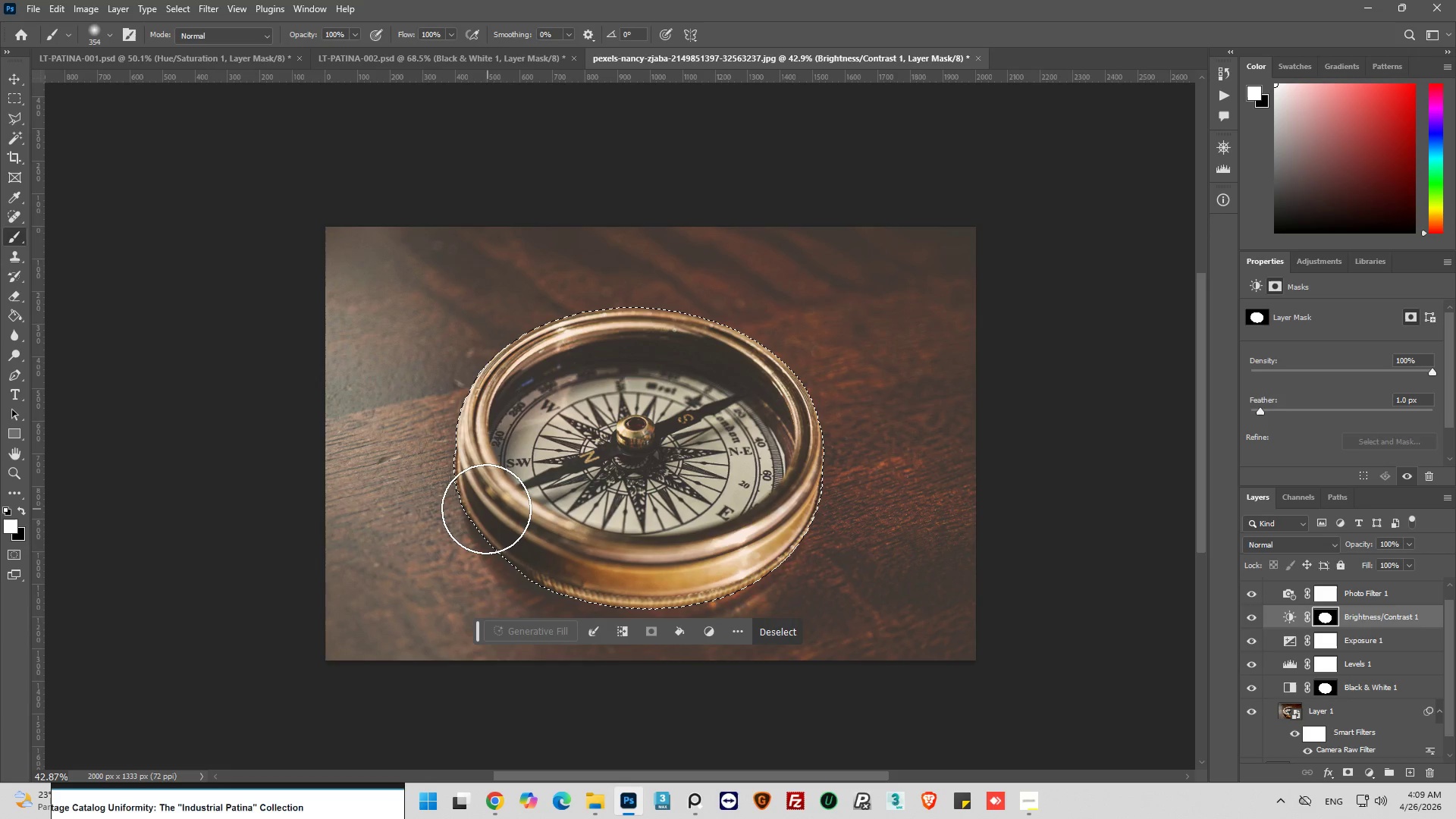 
left_click_drag(start_coordinate=[486, 509], to_coordinate=[775, 486])
 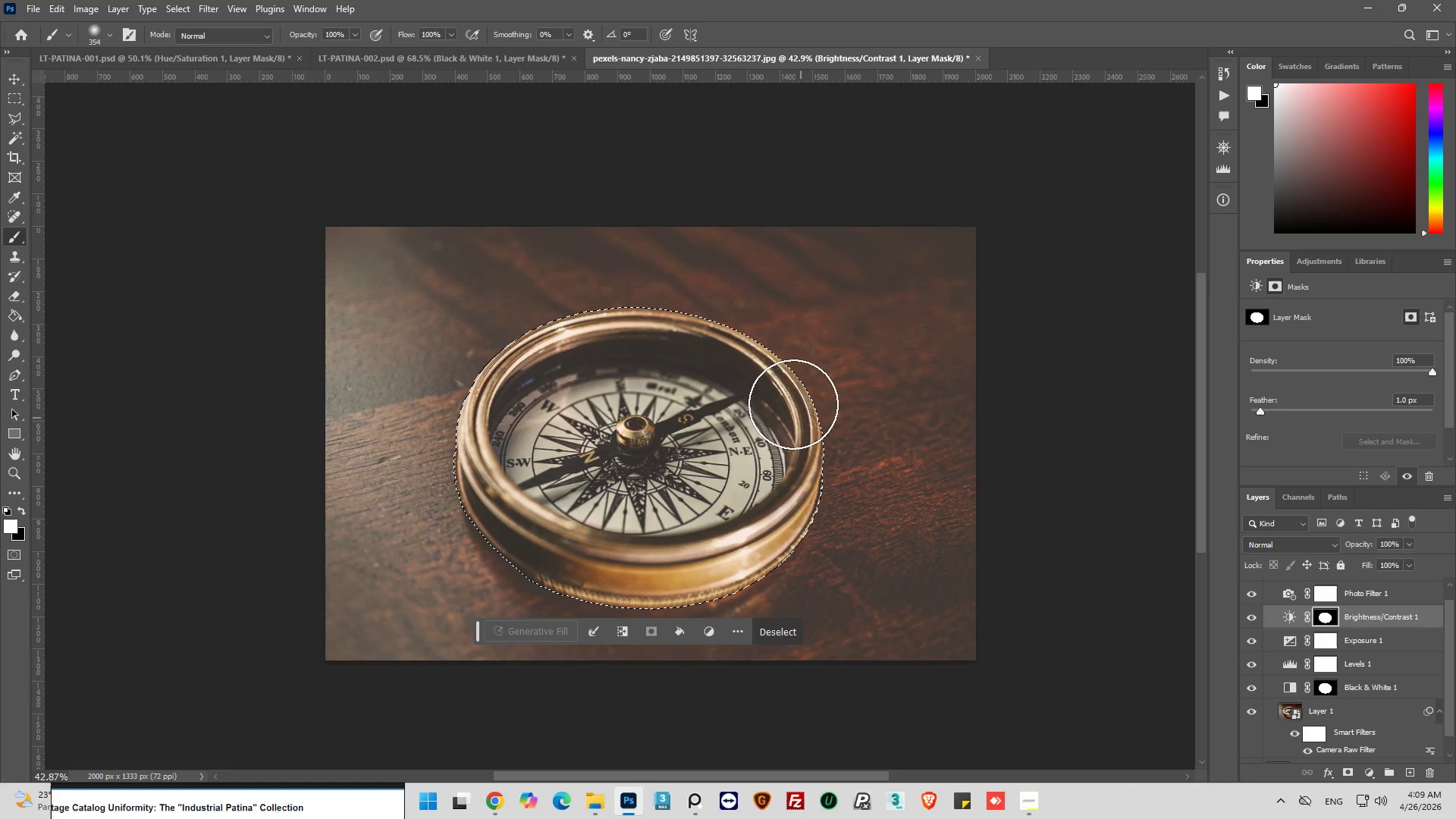 
left_click_drag(start_coordinate=[770, 388], to_coordinate=[537, 514])
 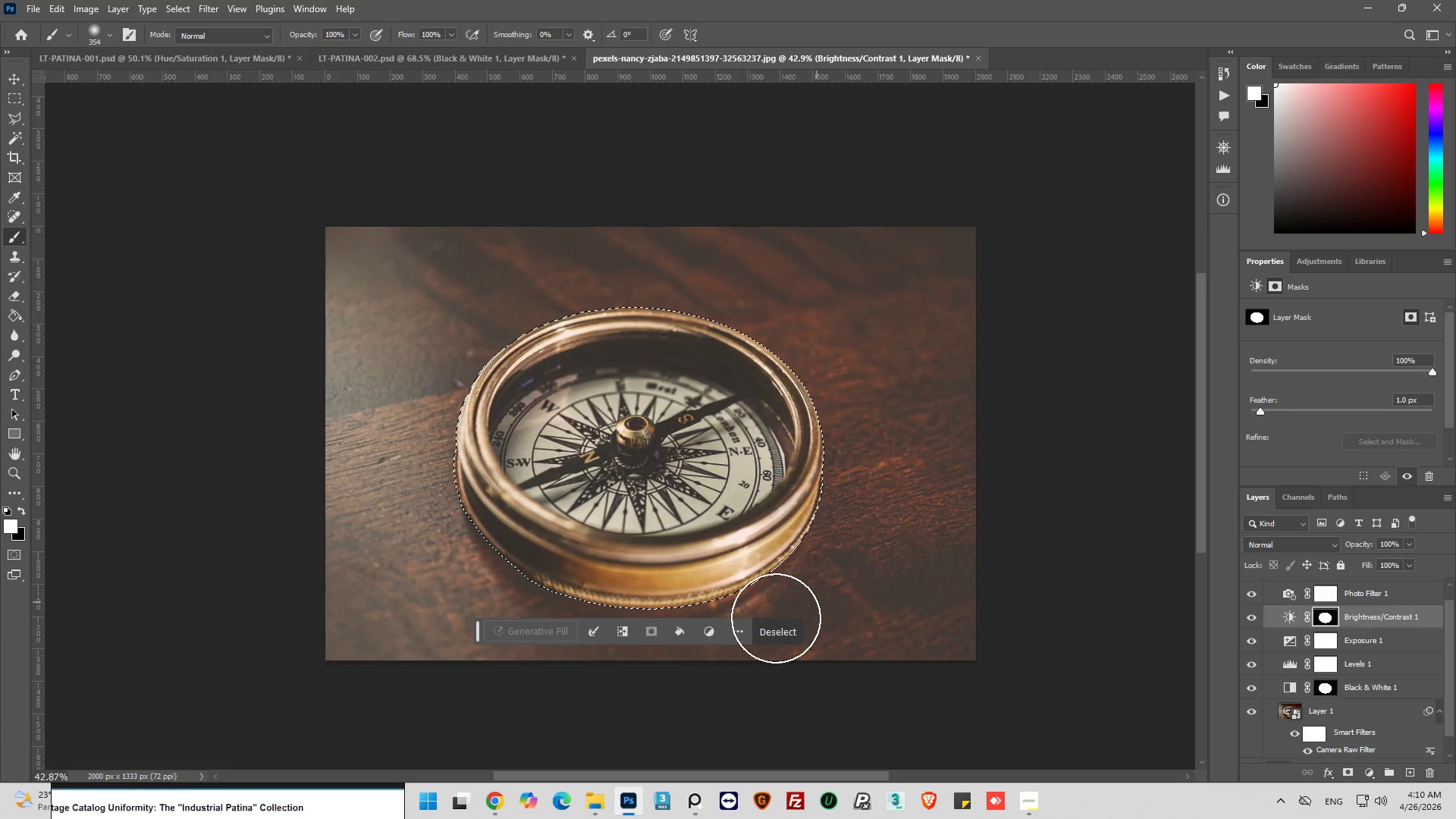 
left_click([769, 632])
 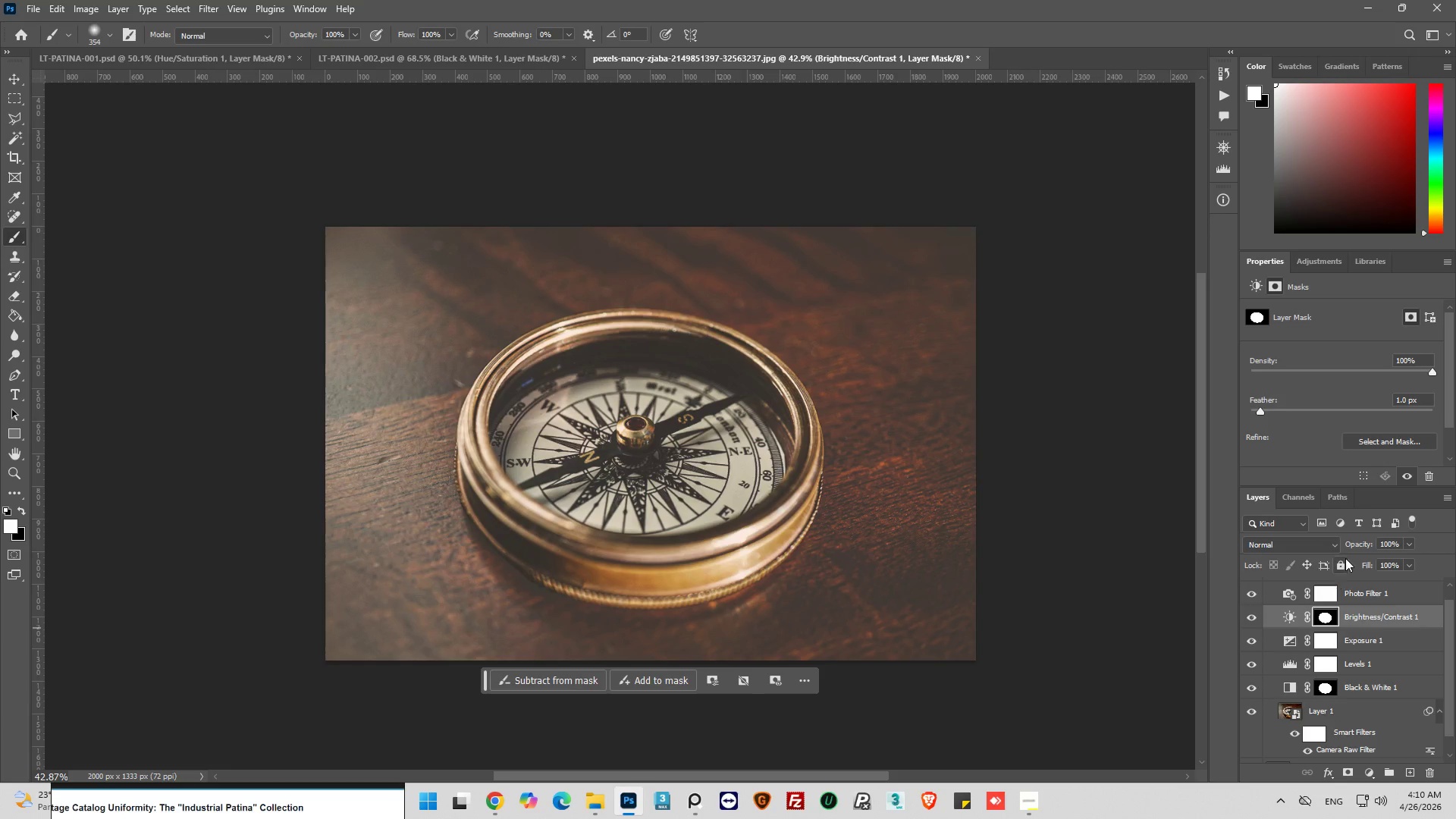 
hold_key(key=AltLeft, duration=0.69)
scroll: coordinate [551, 563], scroll_direction: up, amount: 5.0
 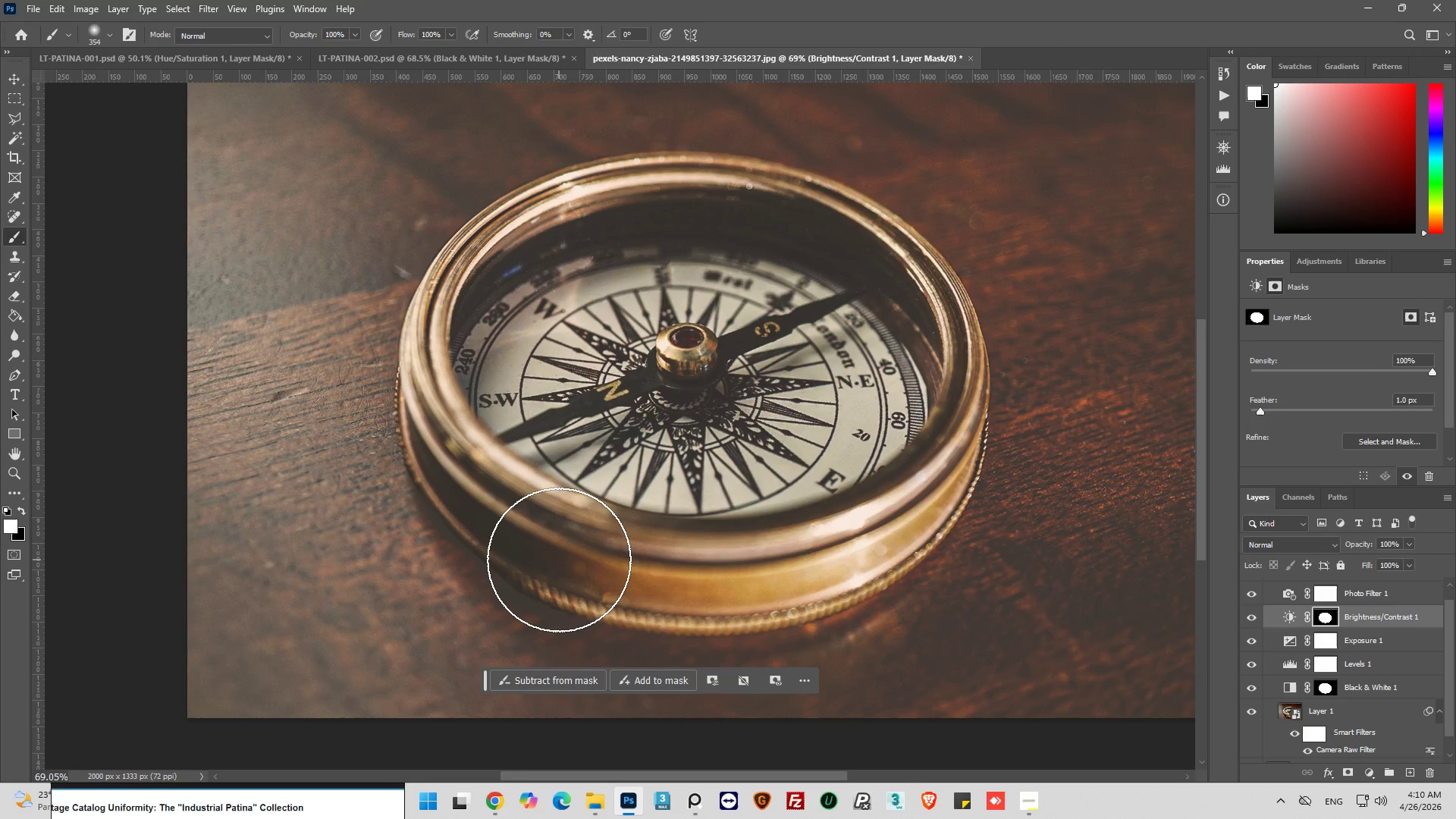 
scroll: coordinate [570, 557], scroll_direction: down, amount: 3.0
 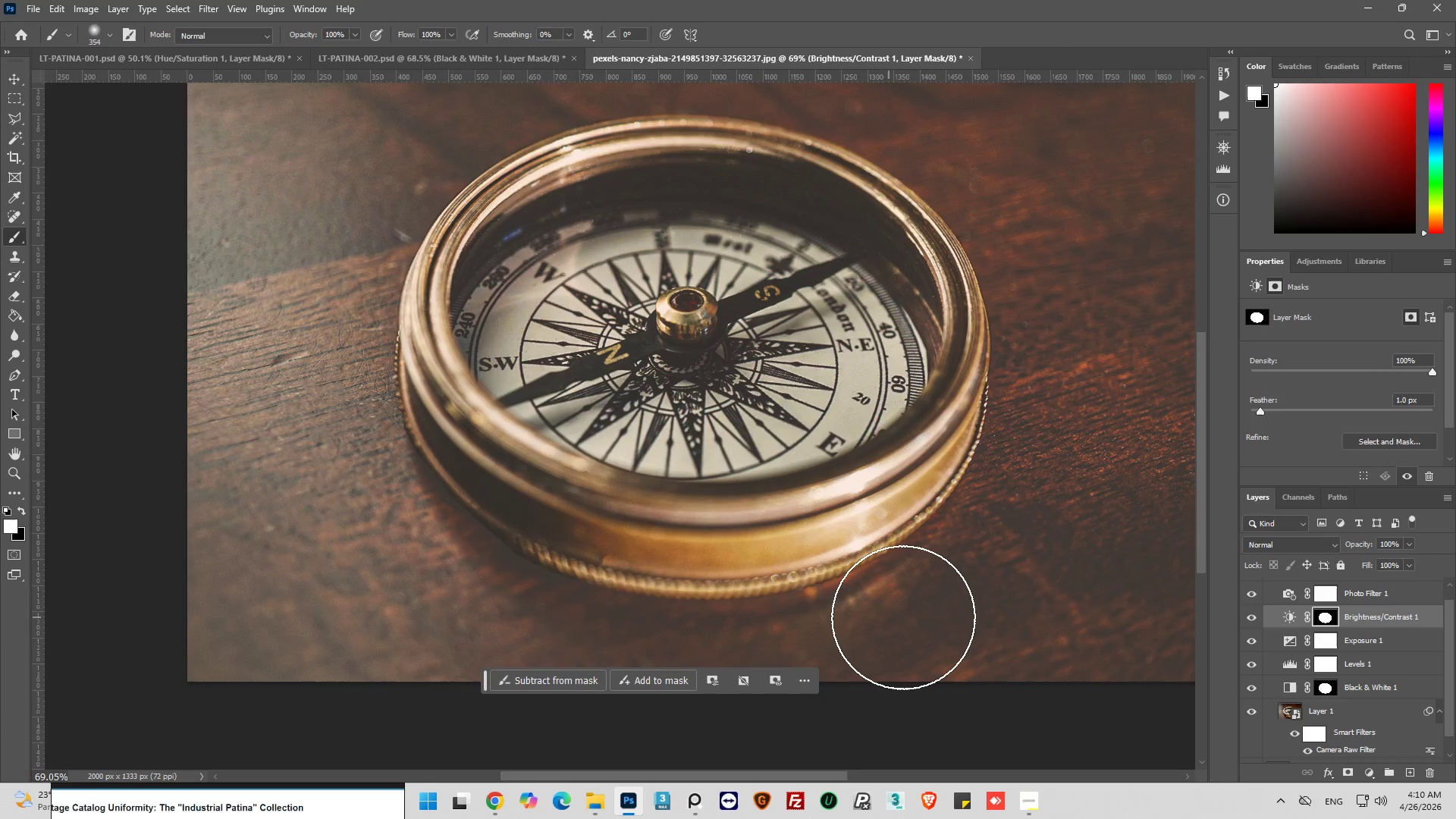 
hold_key(key=AltLeft, duration=0.41)
scroll: coordinate [529, 589], scroll_direction: up, amount: 4.0
 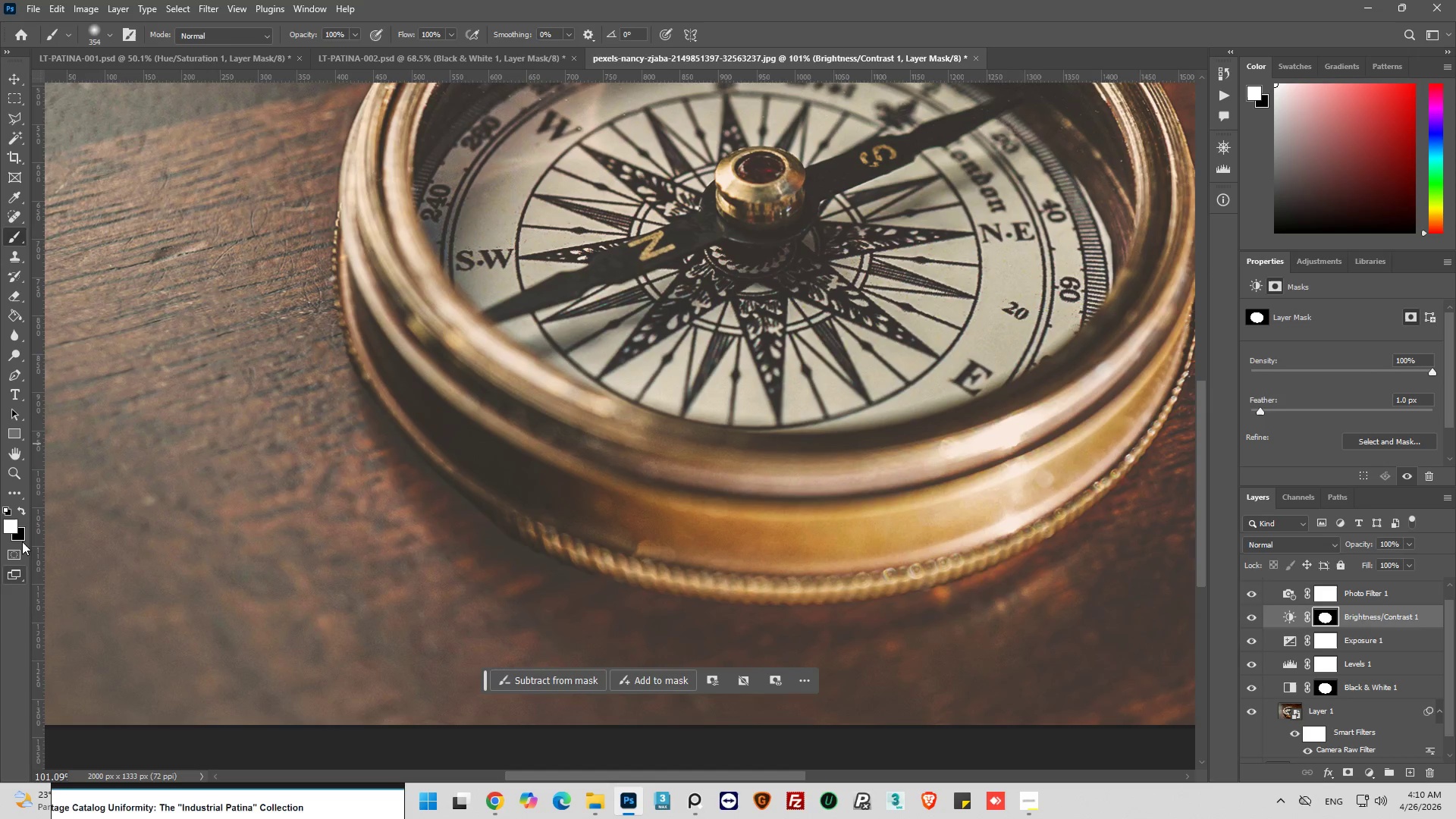 
left_click([21, 513])
 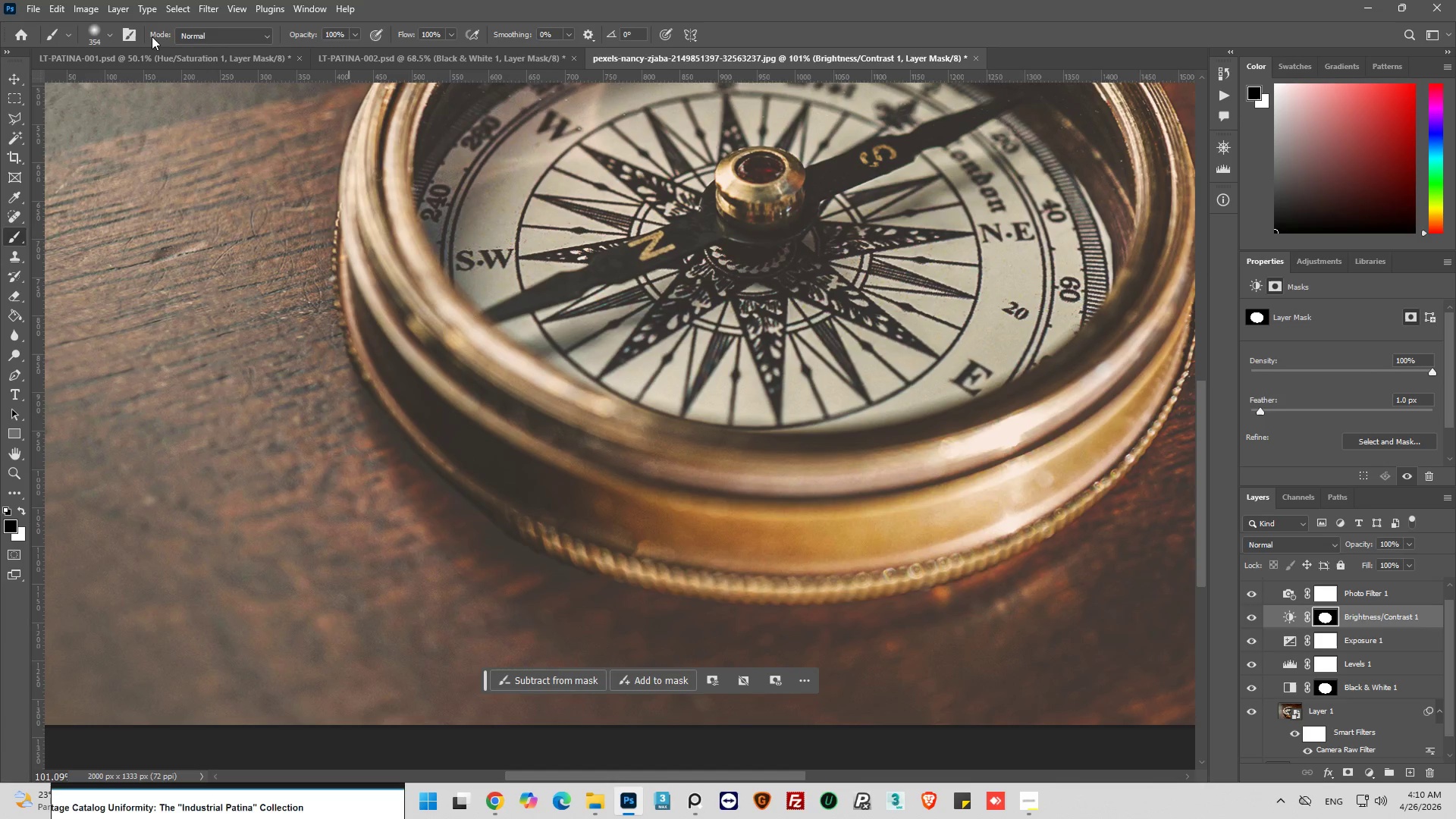 
left_click([108, 36])
 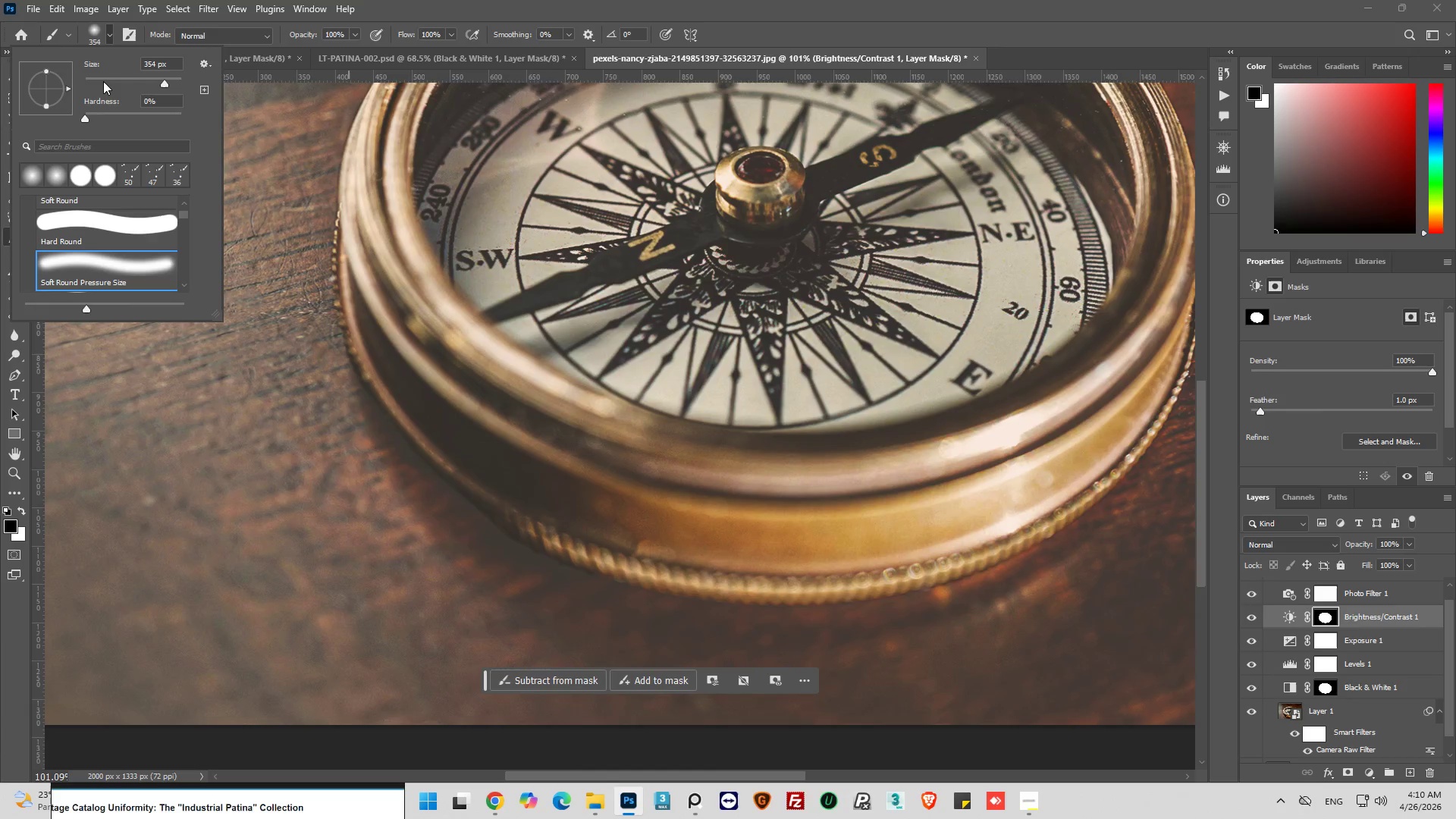 
left_click_drag(start_coordinate=[103, 81], to_coordinate=[91, 83])
 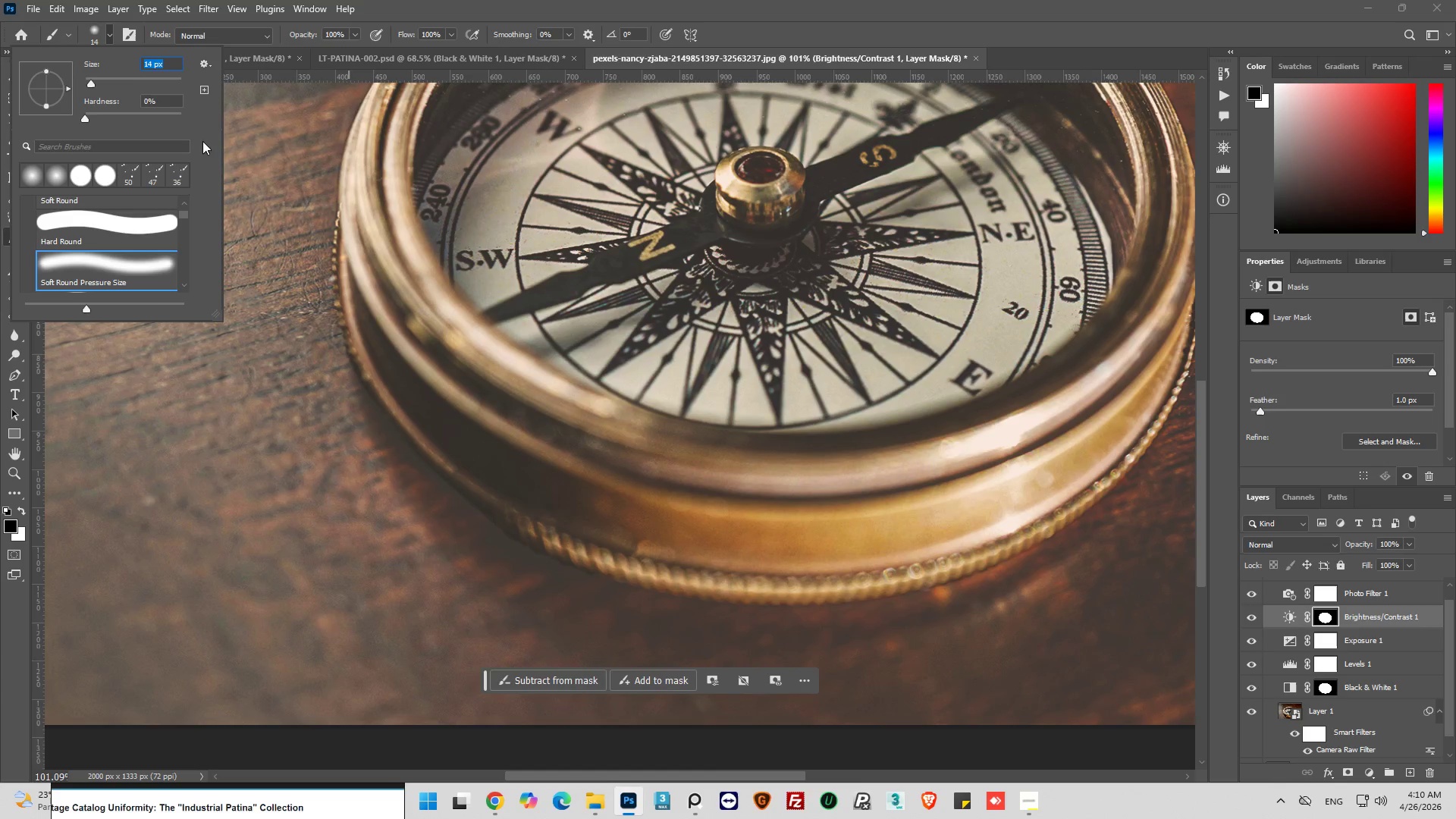 
left_click([100, 83])
 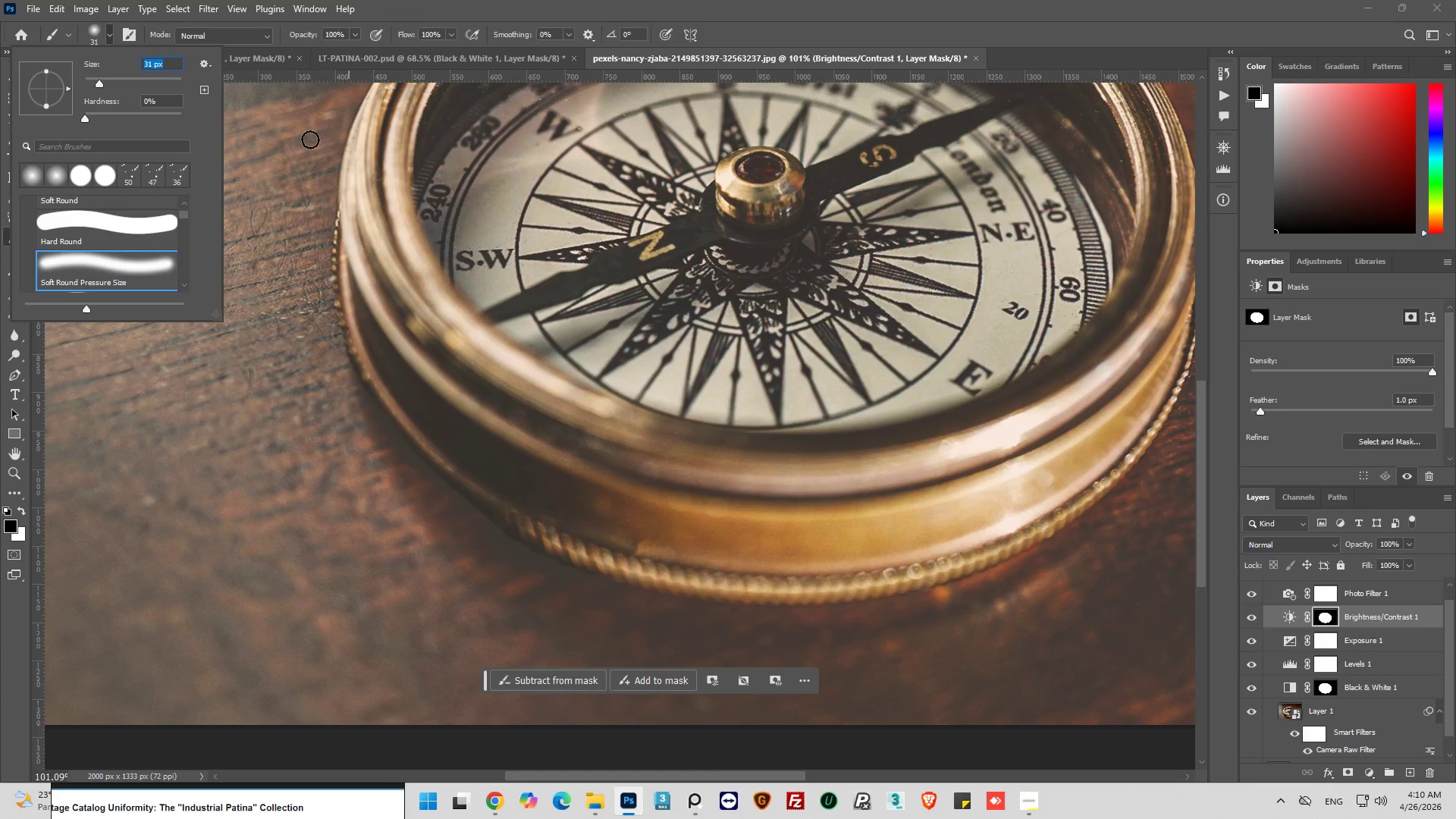 
wait(6.53)
 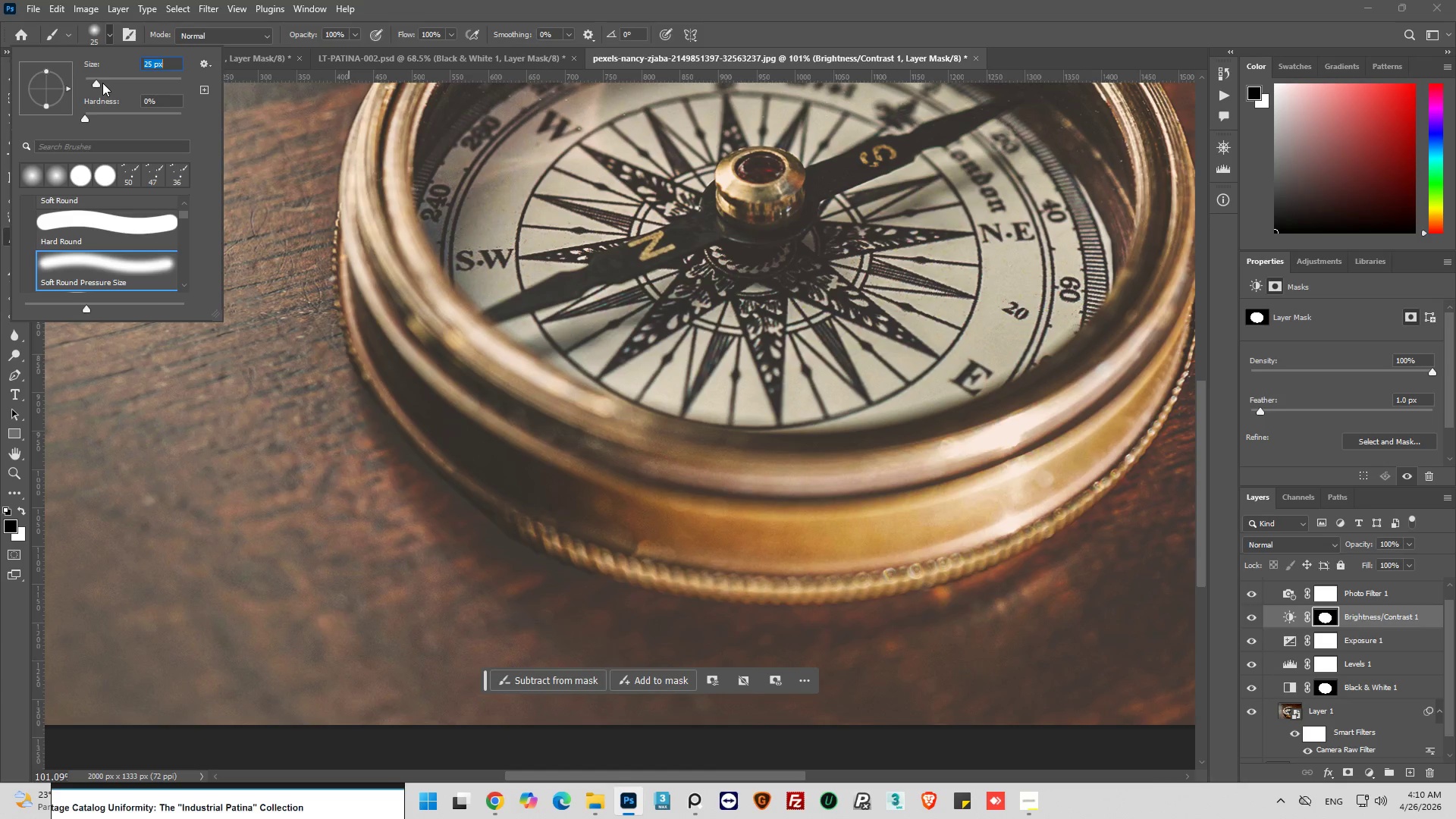 
double_click([334, 39])
 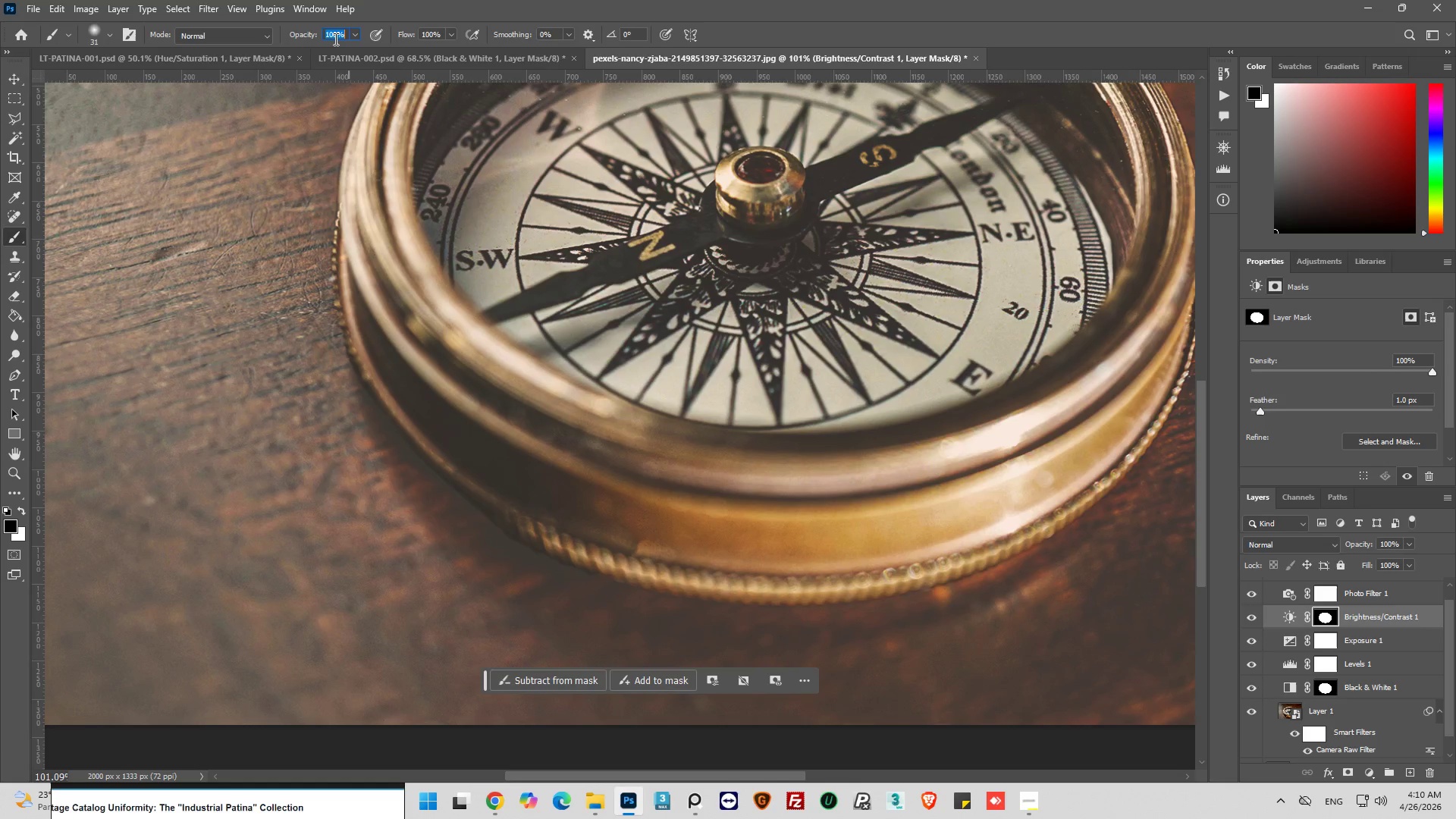 
type(50)
 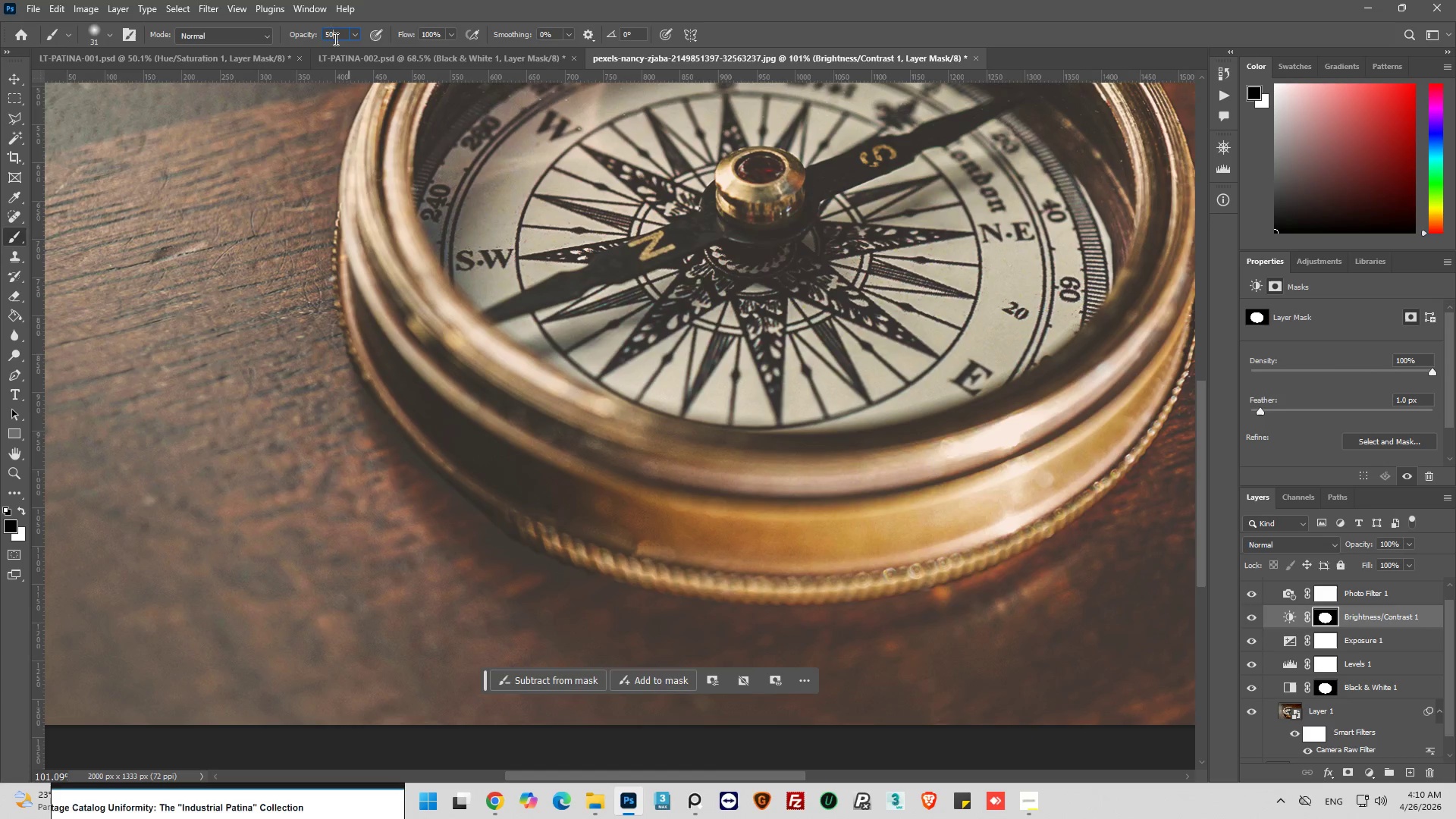 
key(Enter)
 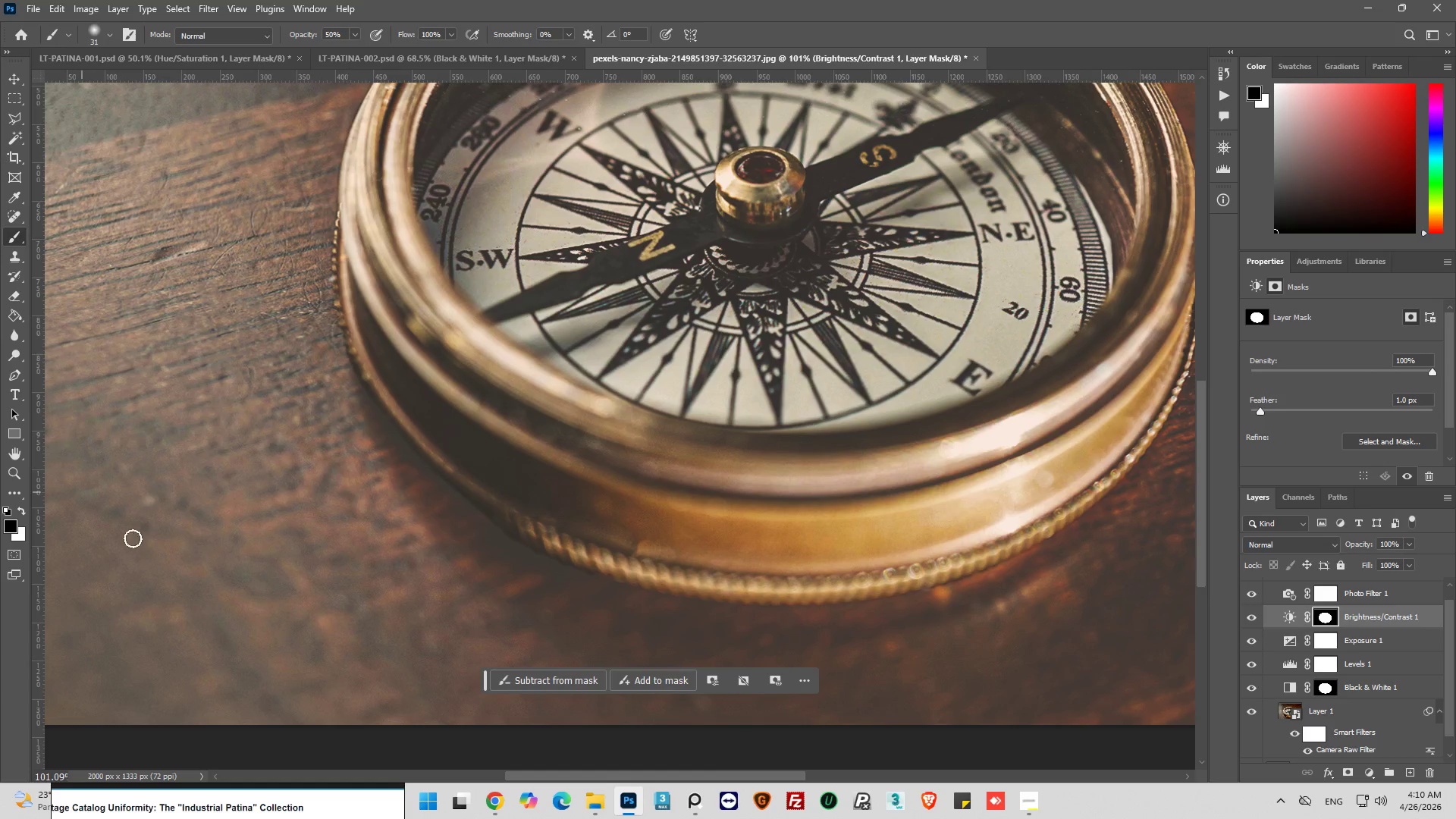 
hold_key(key=AltLeft, duration=0.53)
 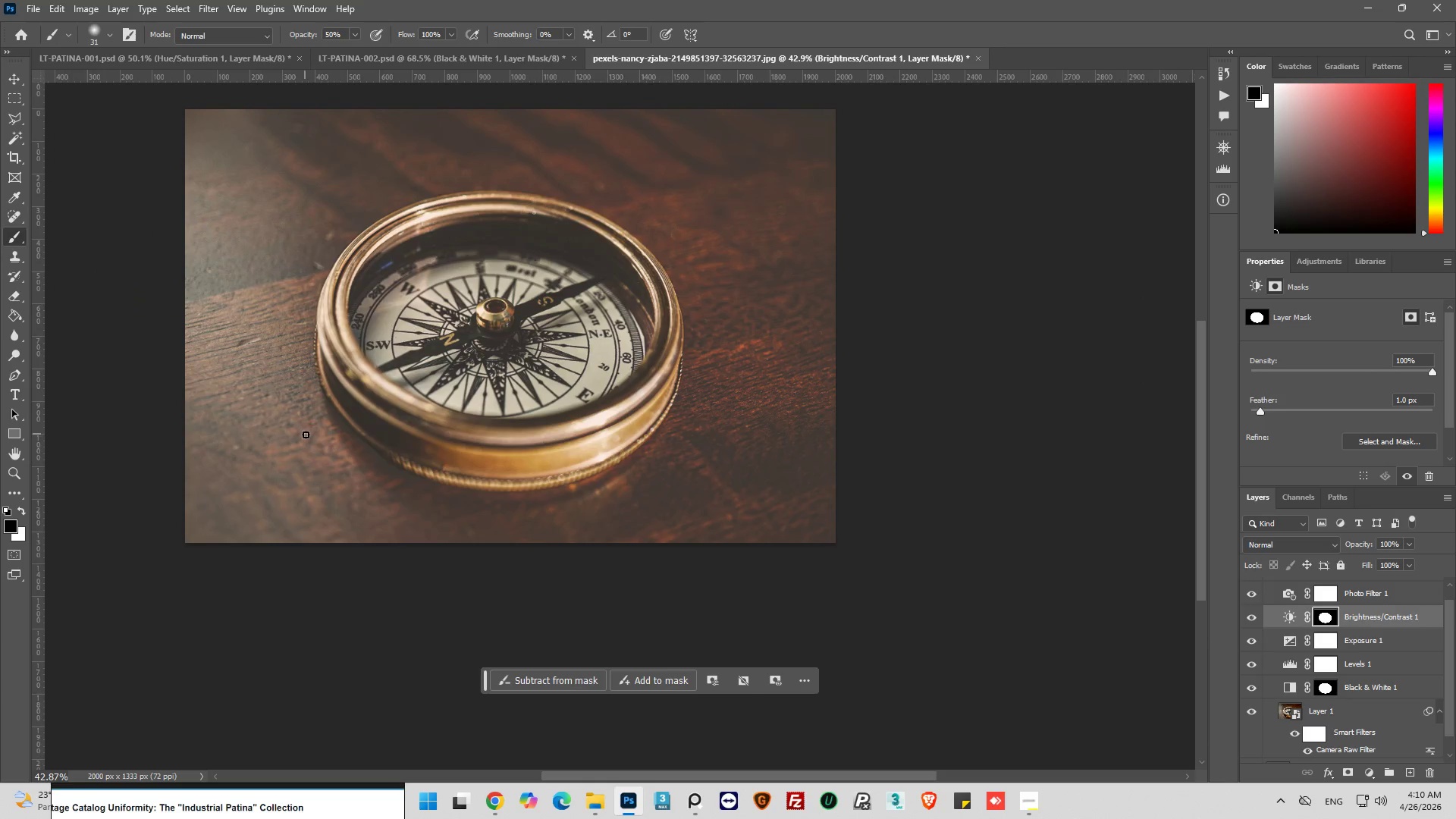 
hold_key(key=AltLeft, duration=0.97)
 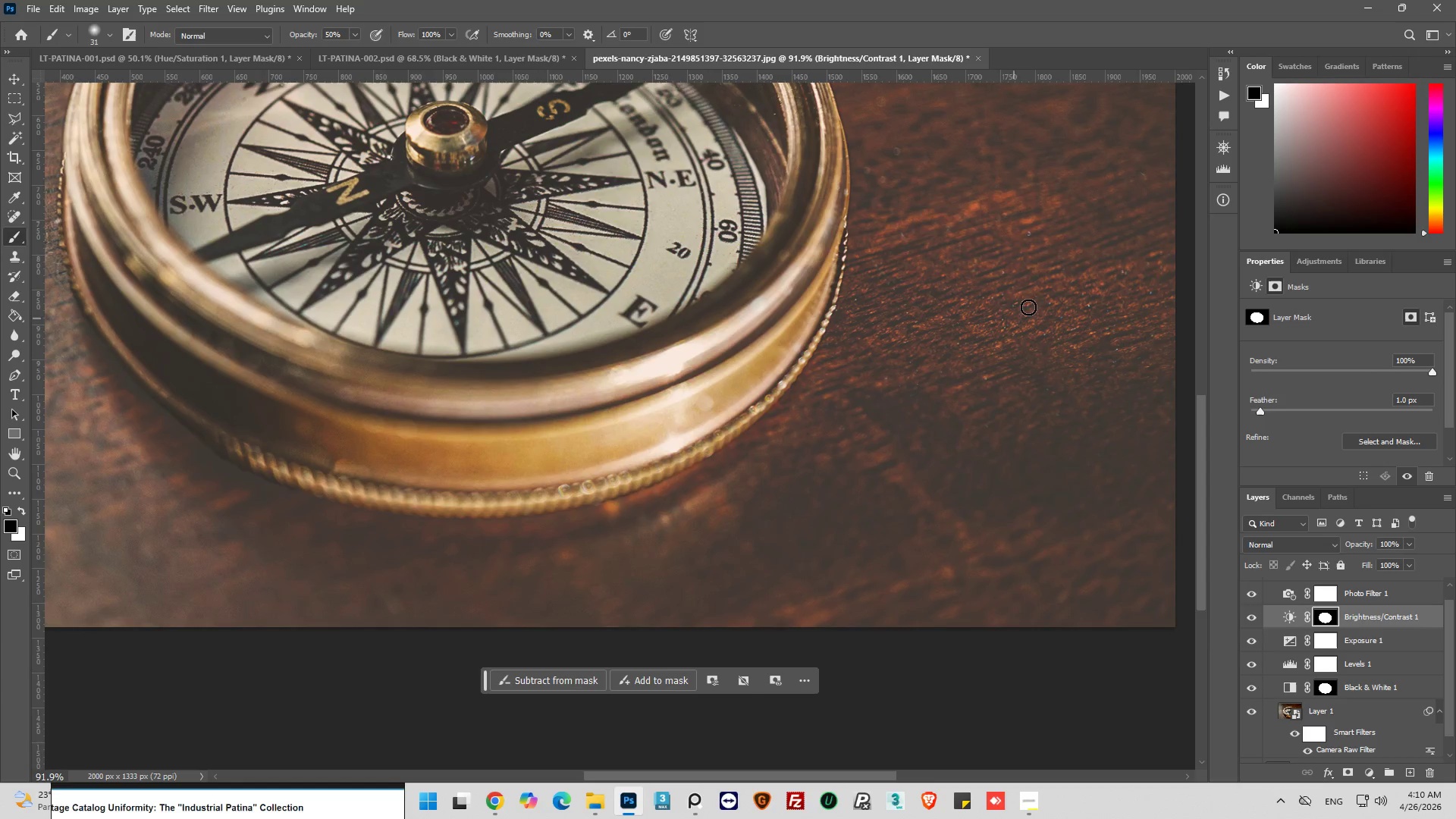 
scroll: coordinate [300, 428], scroll_direction: down, amount: 11.0
 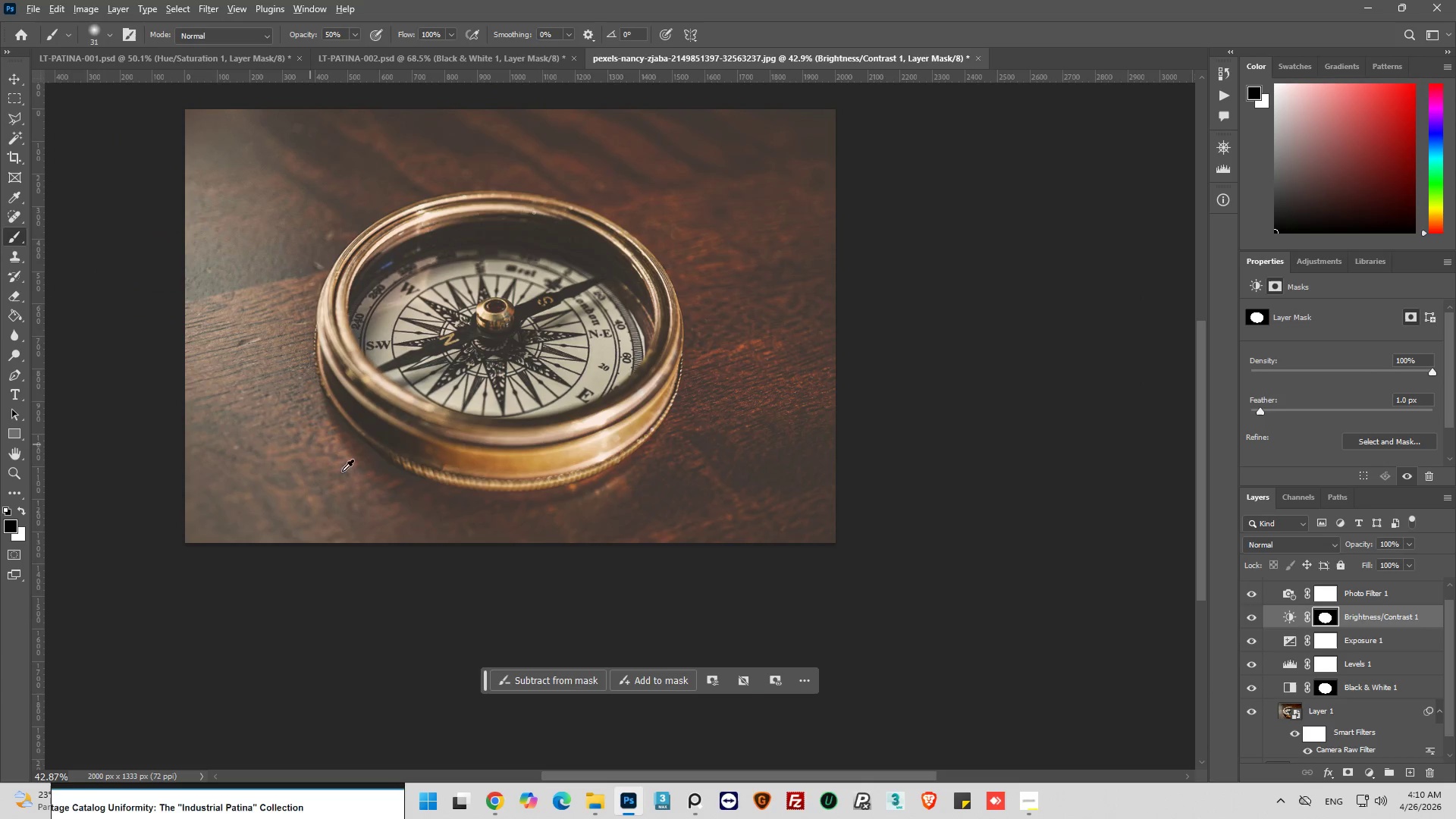 
hold_key(key=AltLeft, duration=0.95)
scroll: coordinate [864, 281], scroll_direction: up, amount: 21.0
 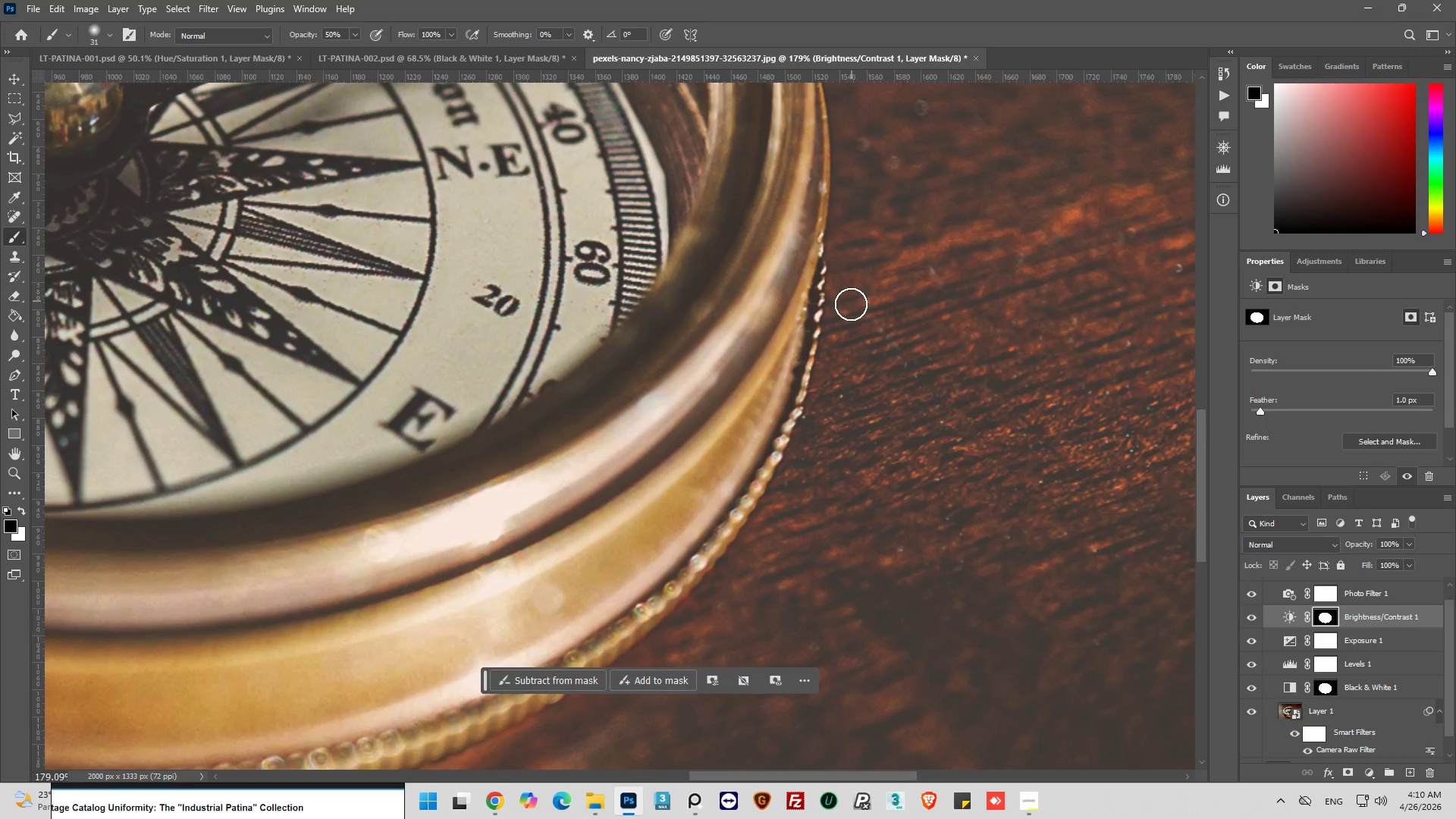 
left_click_drag(start_coordinate=[853, 300], to_coordinate=[795, 488])
 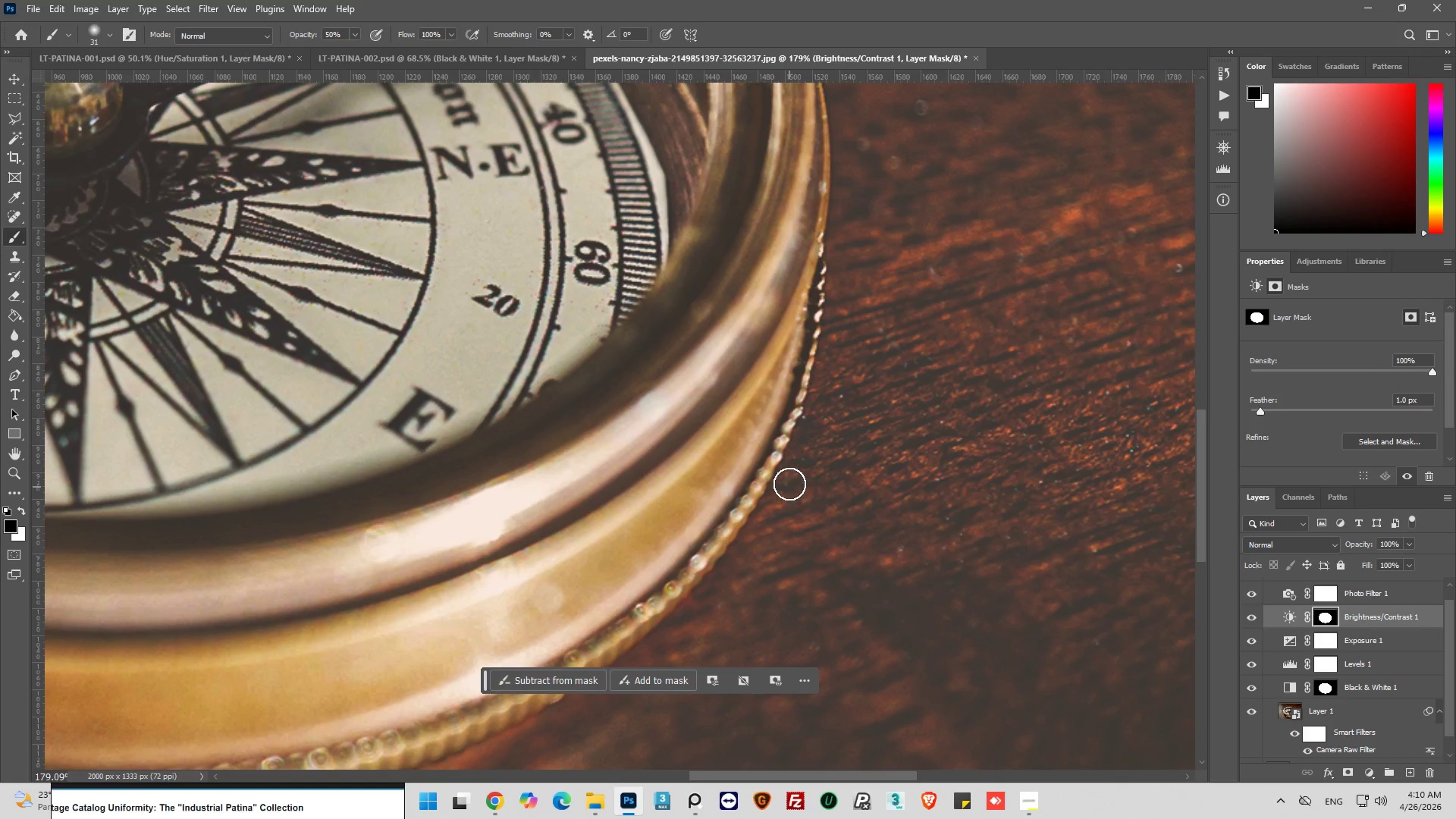 
scroll: coordinate [814, 441], scroll_direction: down, amount: 13.0
 